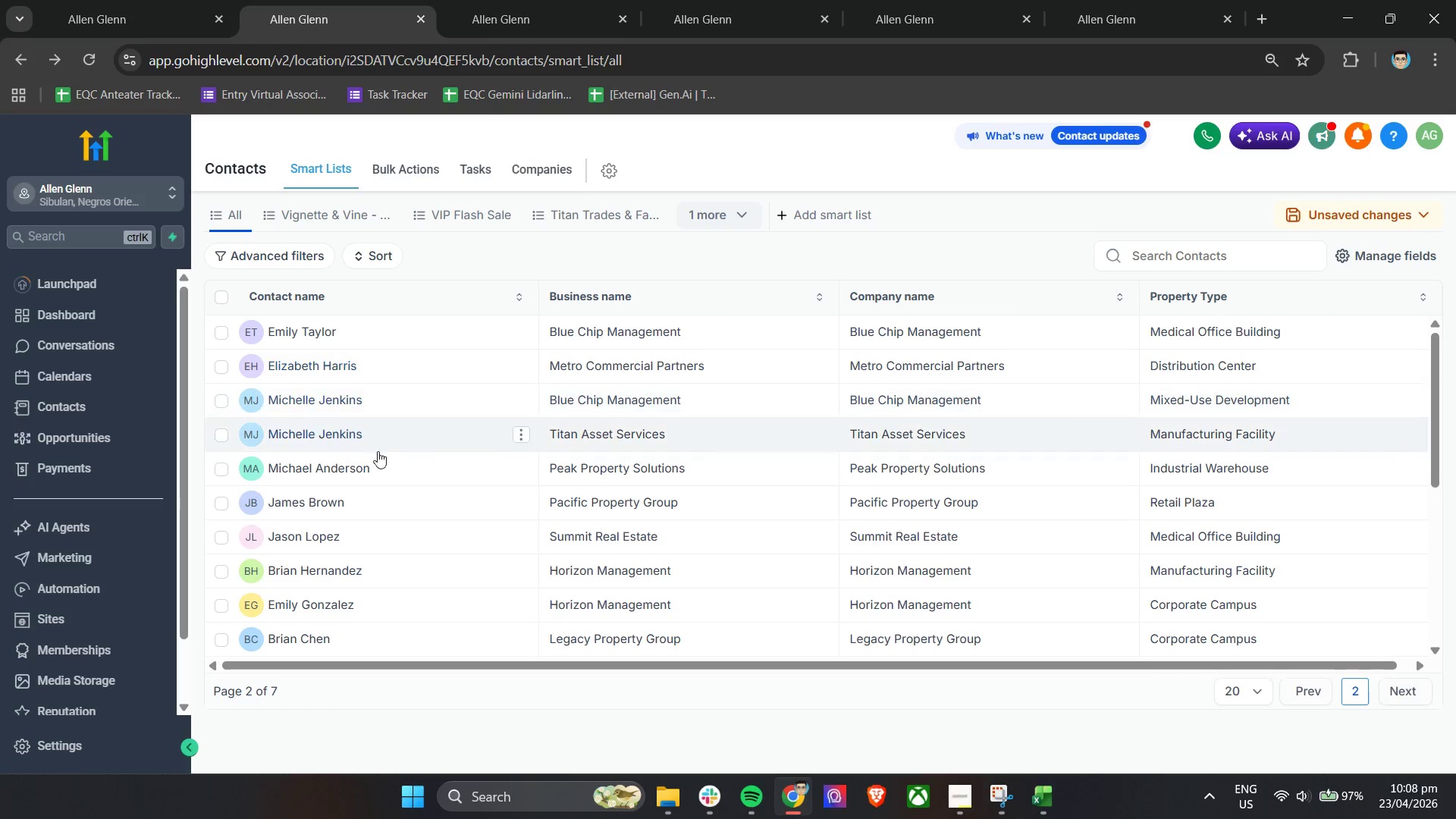 
scroll: coordinate [376, 523], scroll_direction: down, amount: 3.0
 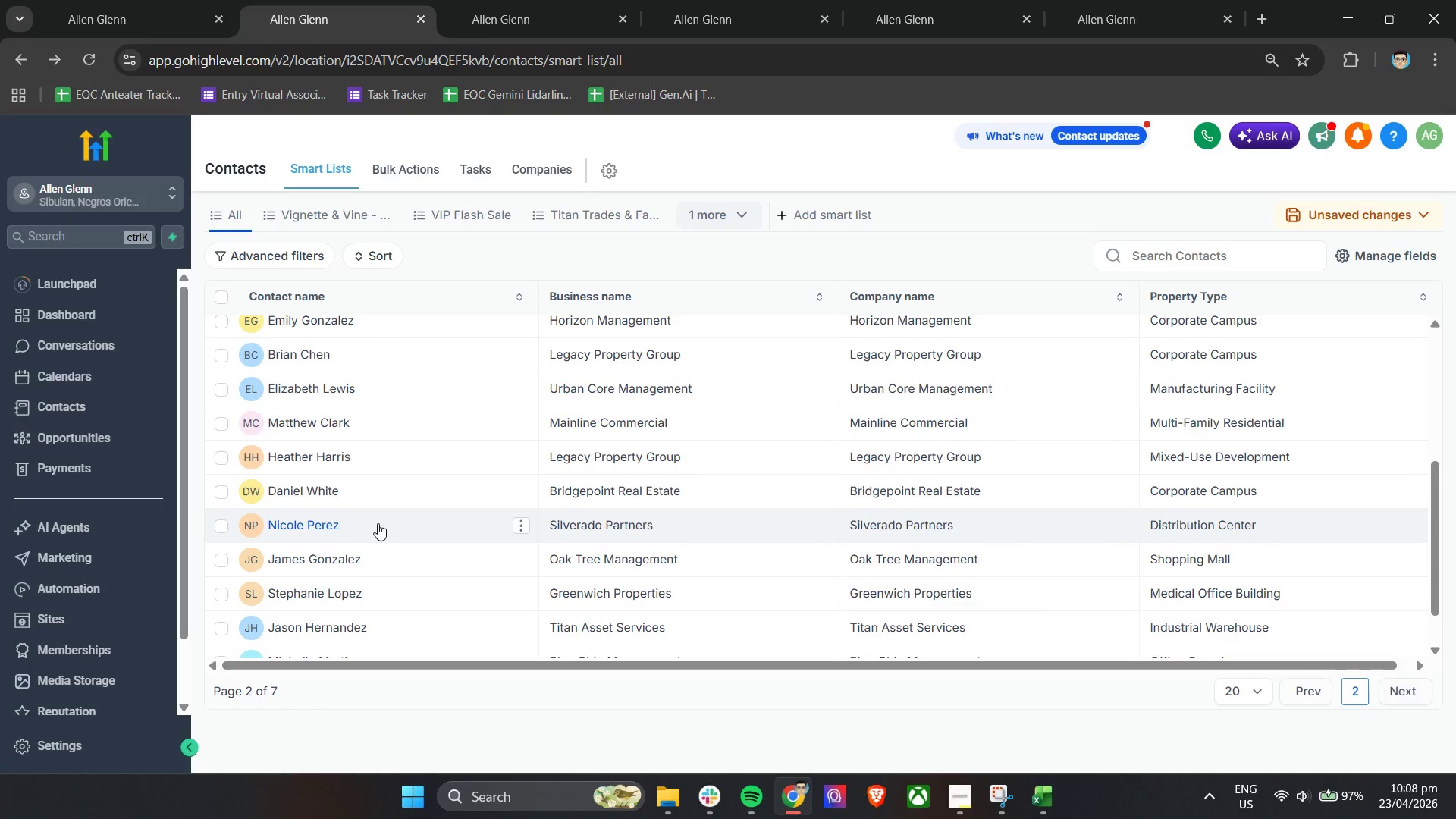 
scroll: coordinate [378, 523], scroll_direction: up, amount: 1.0
 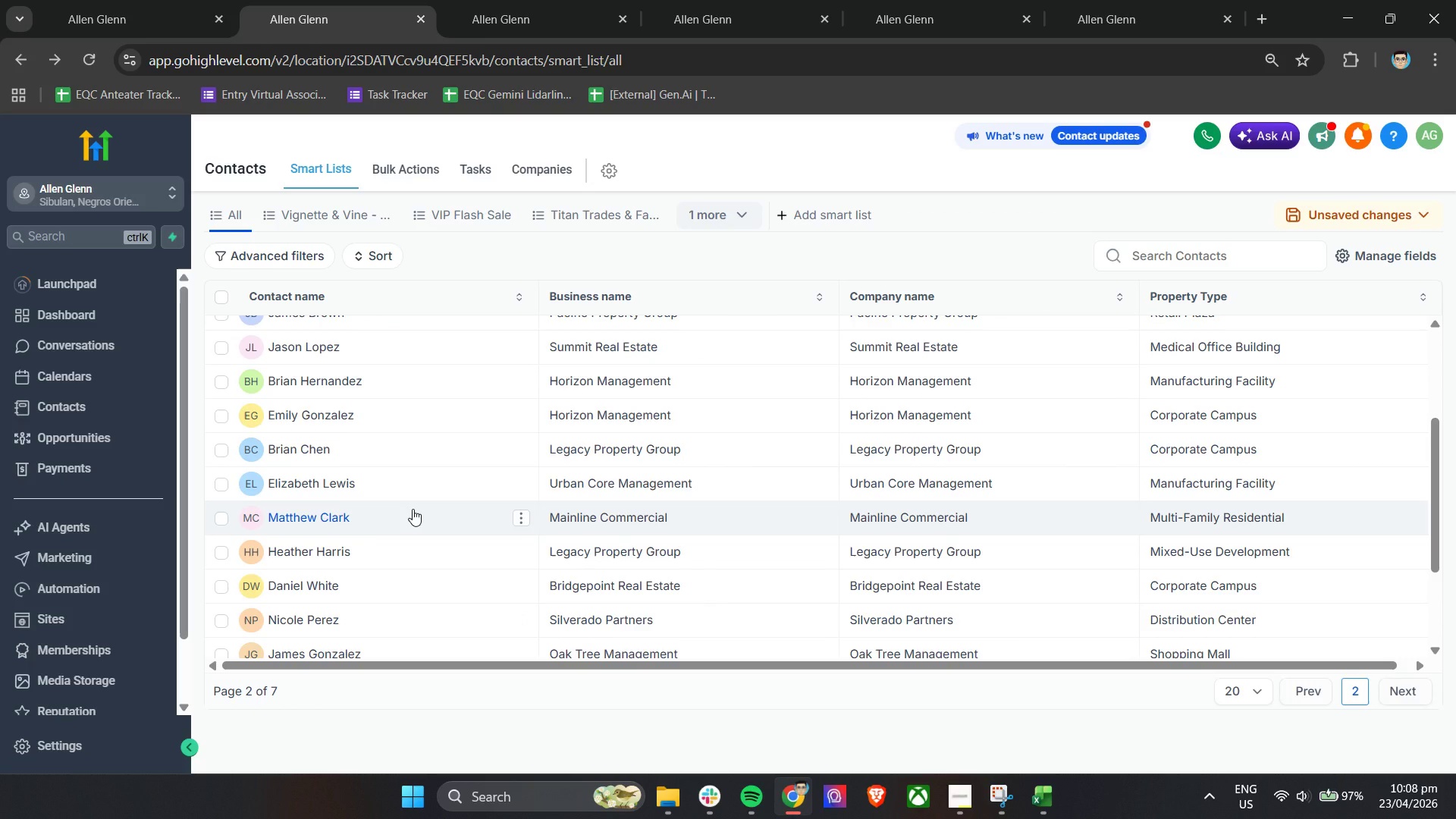 
scroll: coordinate [413, 509], scroll_direction: down, amount: 4.0
 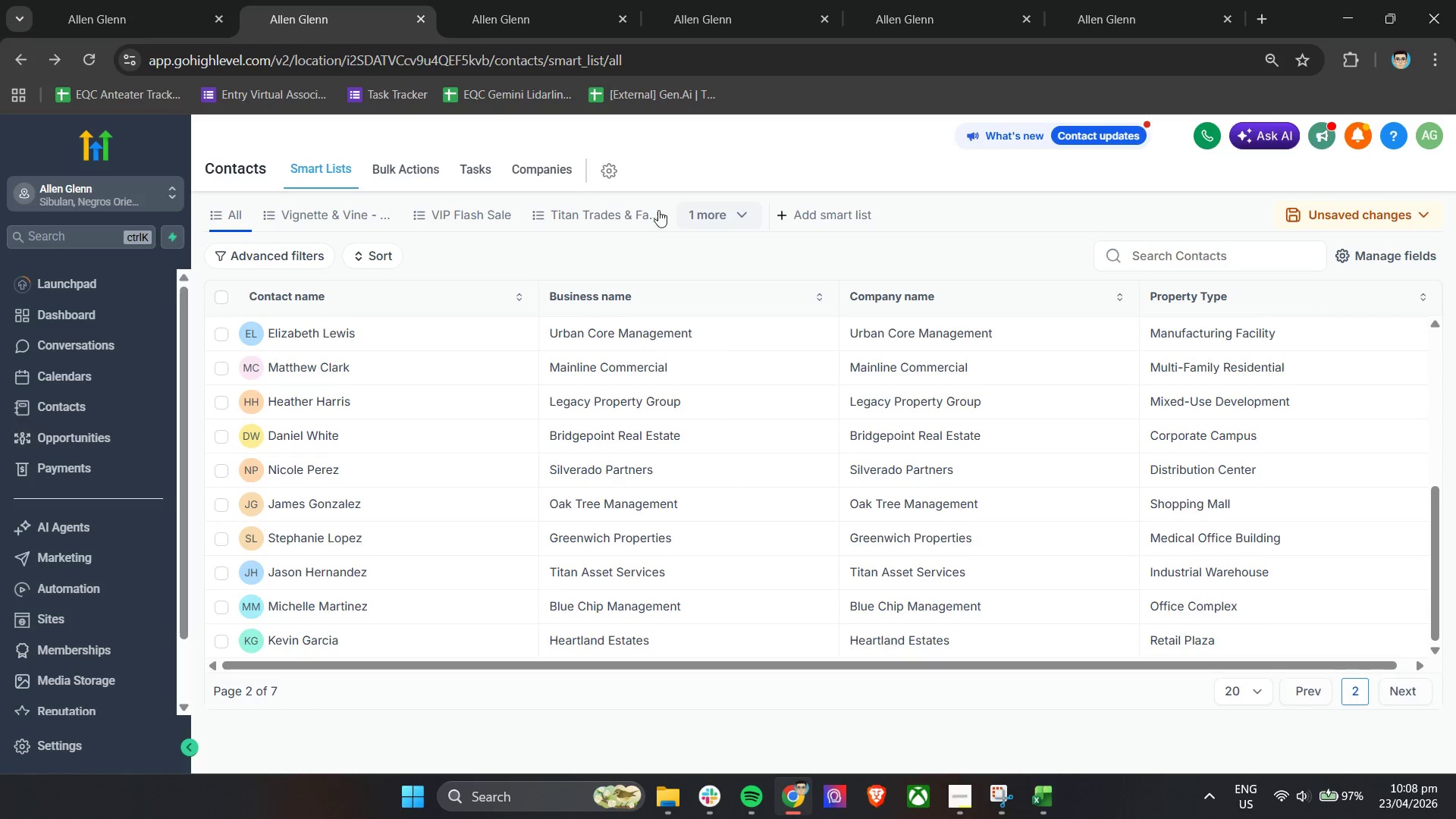 
left_click([613, 208])
 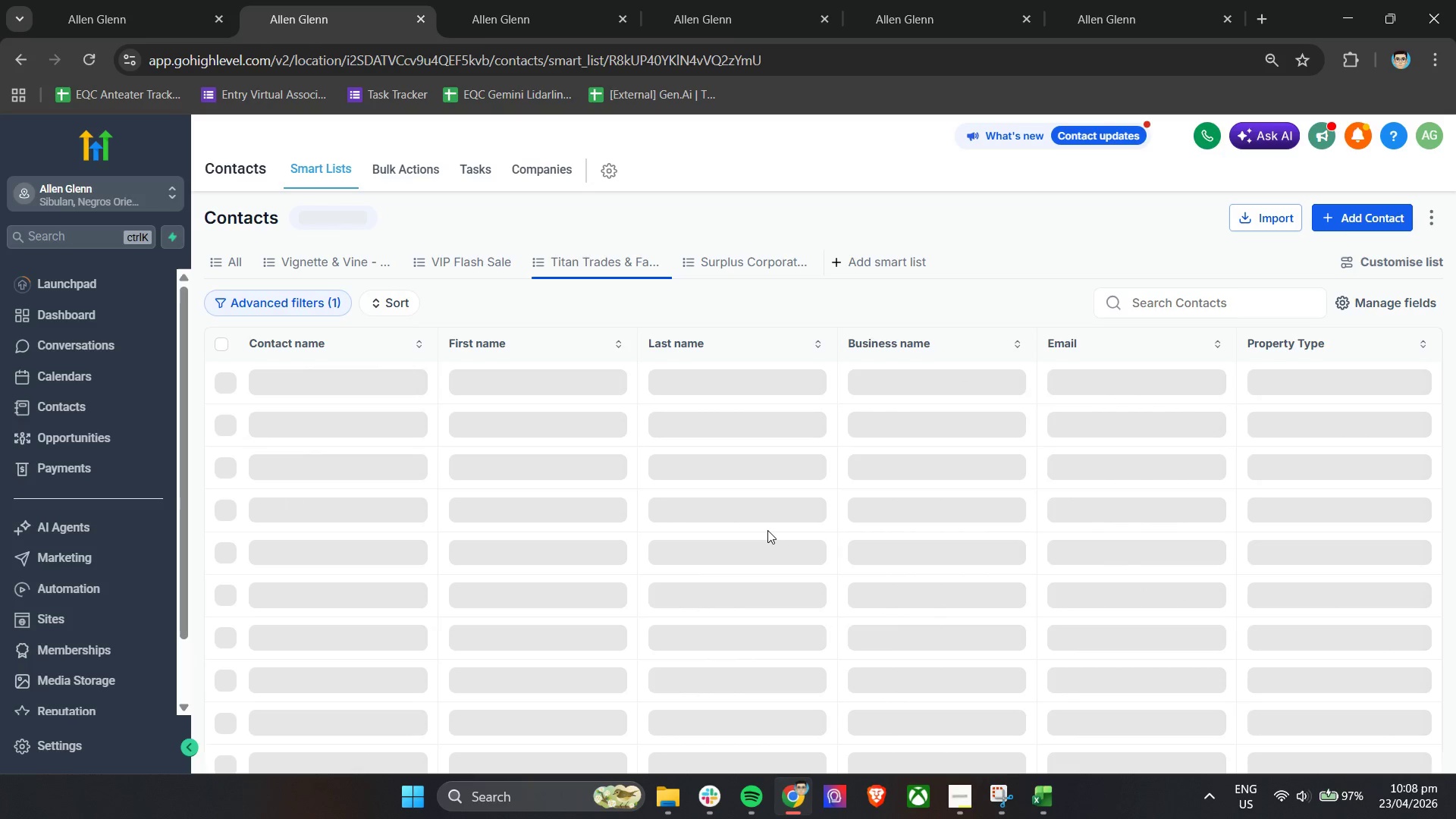 
mouse_move([372, 425])
 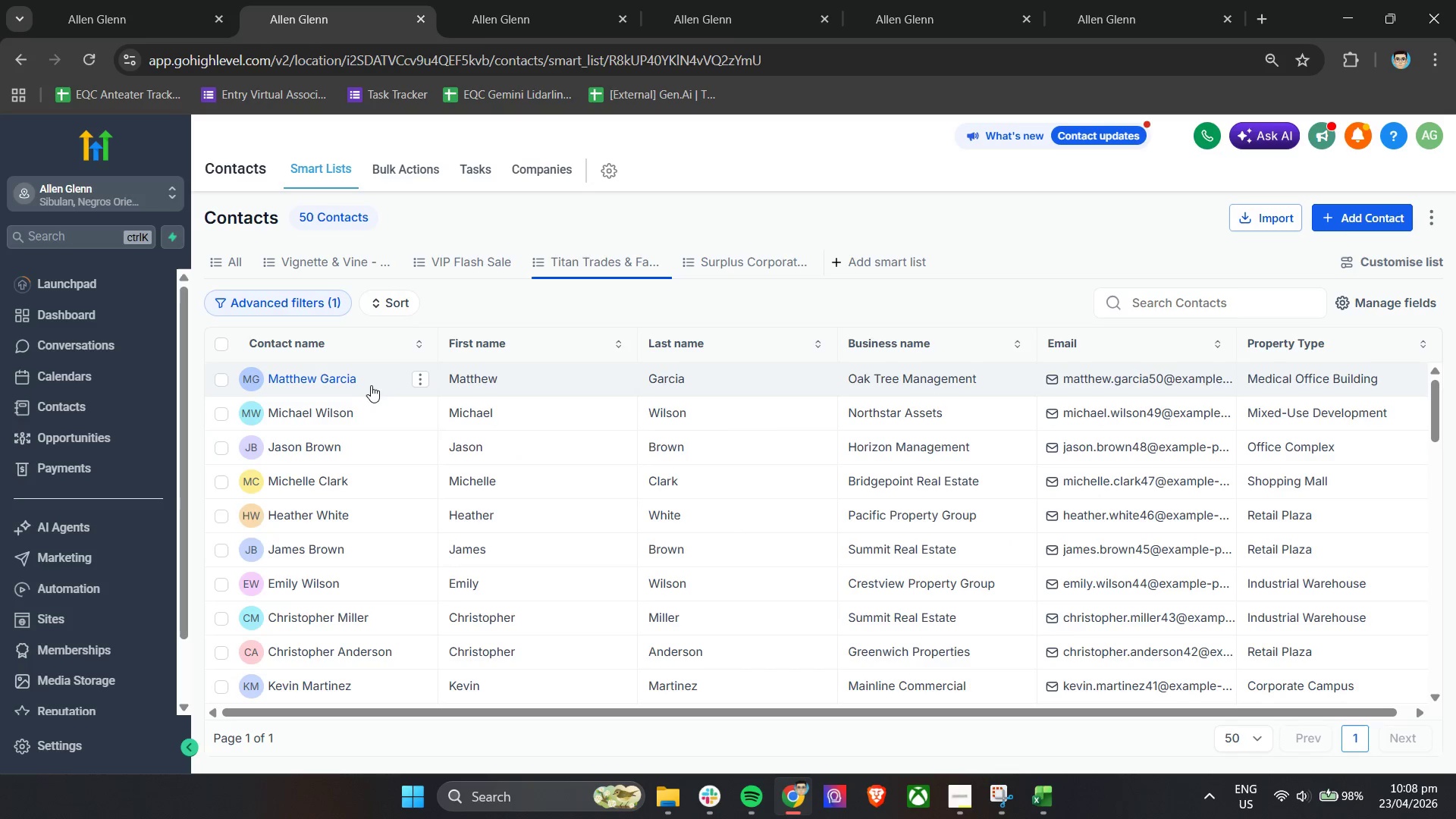 
left_click_drag(start_coordinate=[371, 385], to_coordinate=[266, 379])
 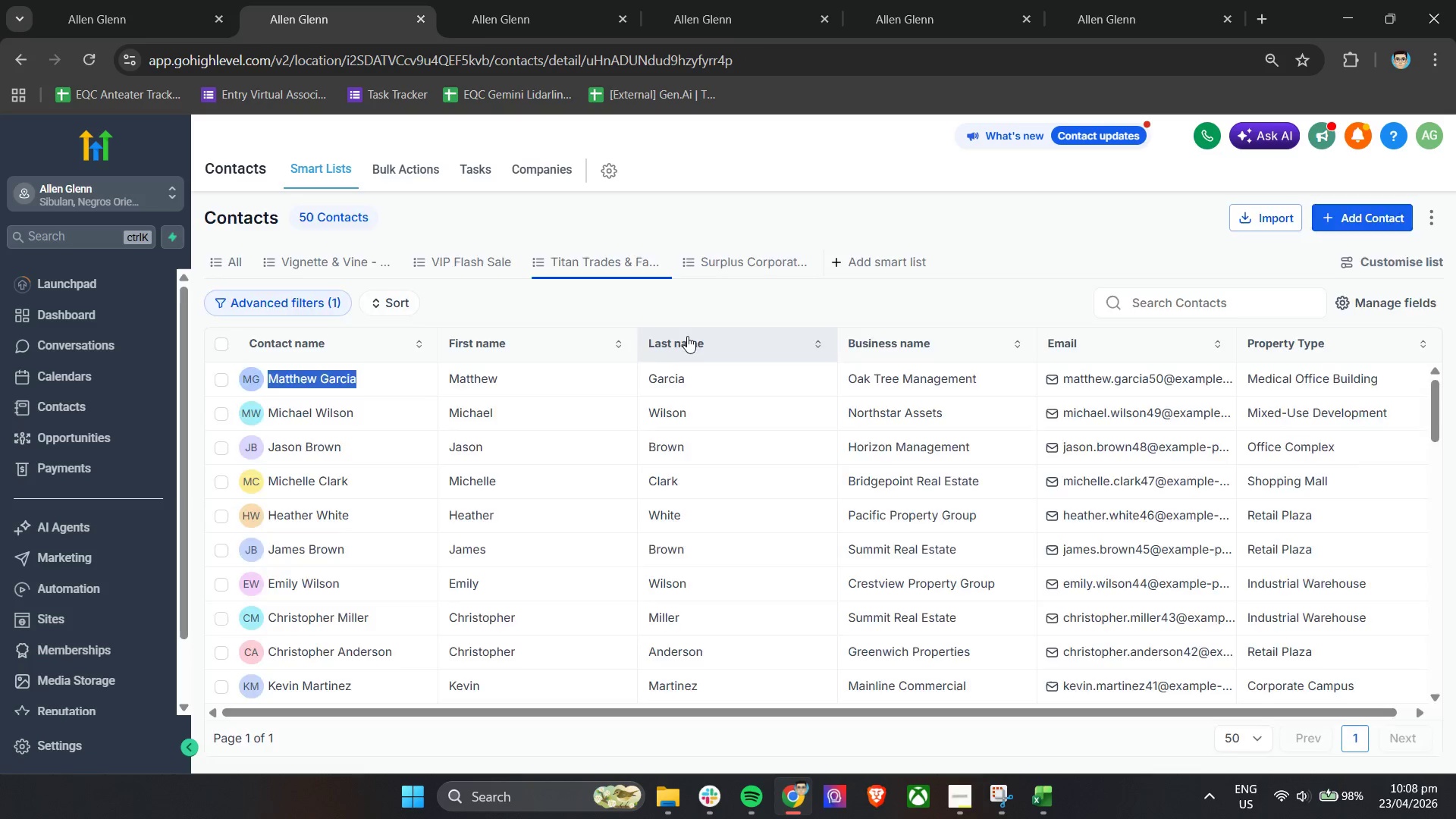 
key(Control+C)
 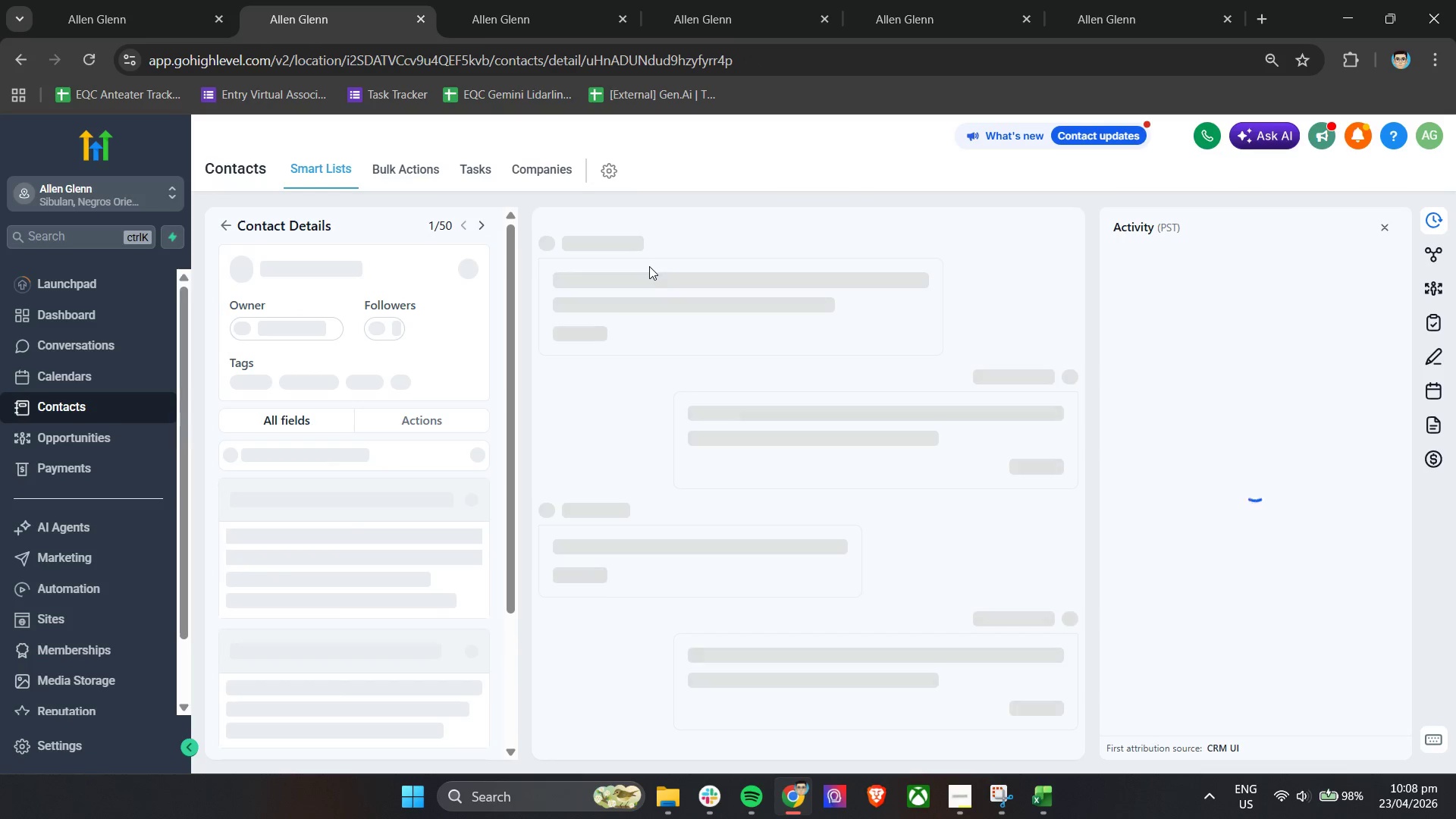 
 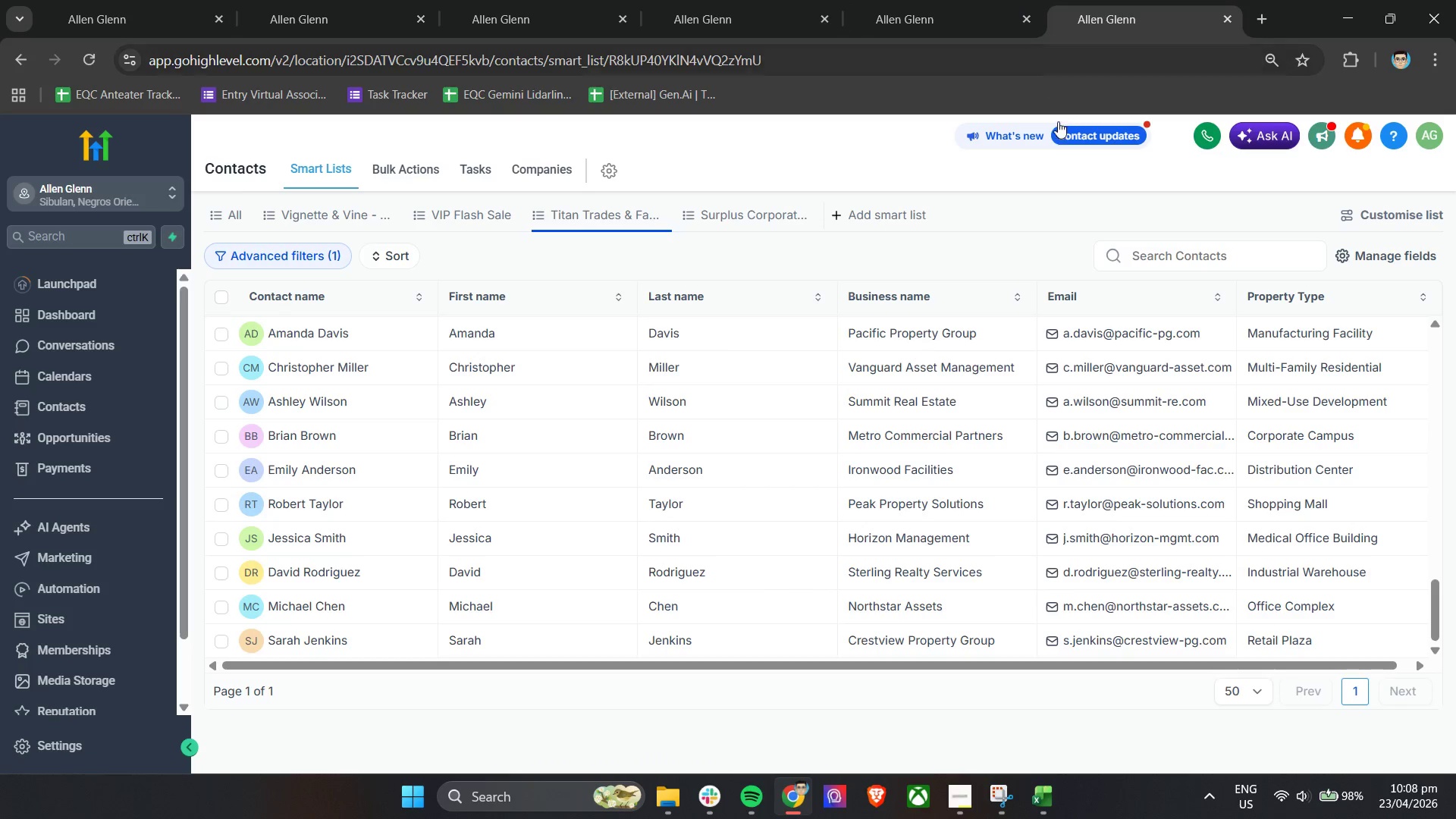 
left_click([927, 0])
 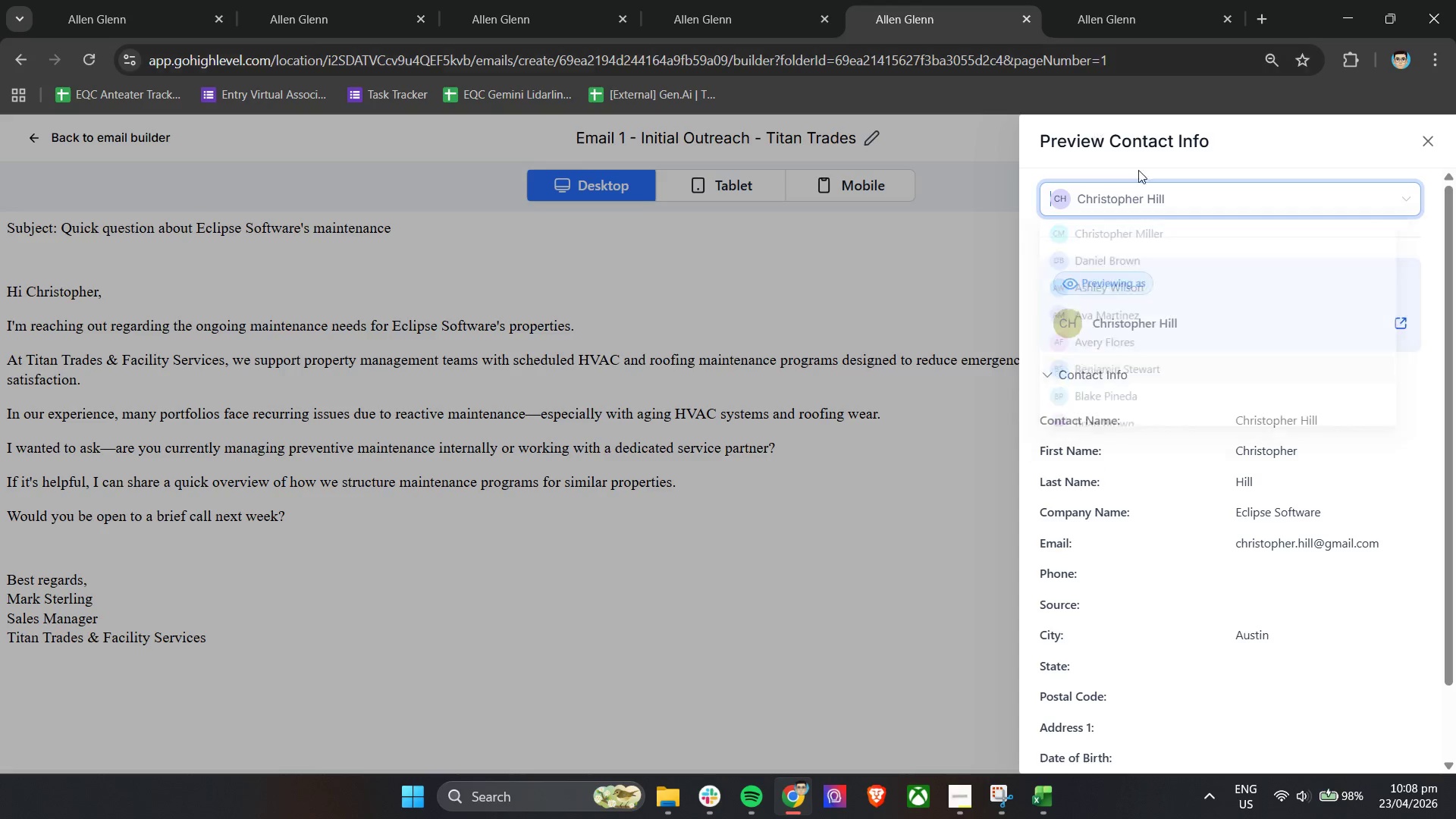 
left_click([1175, 195])
 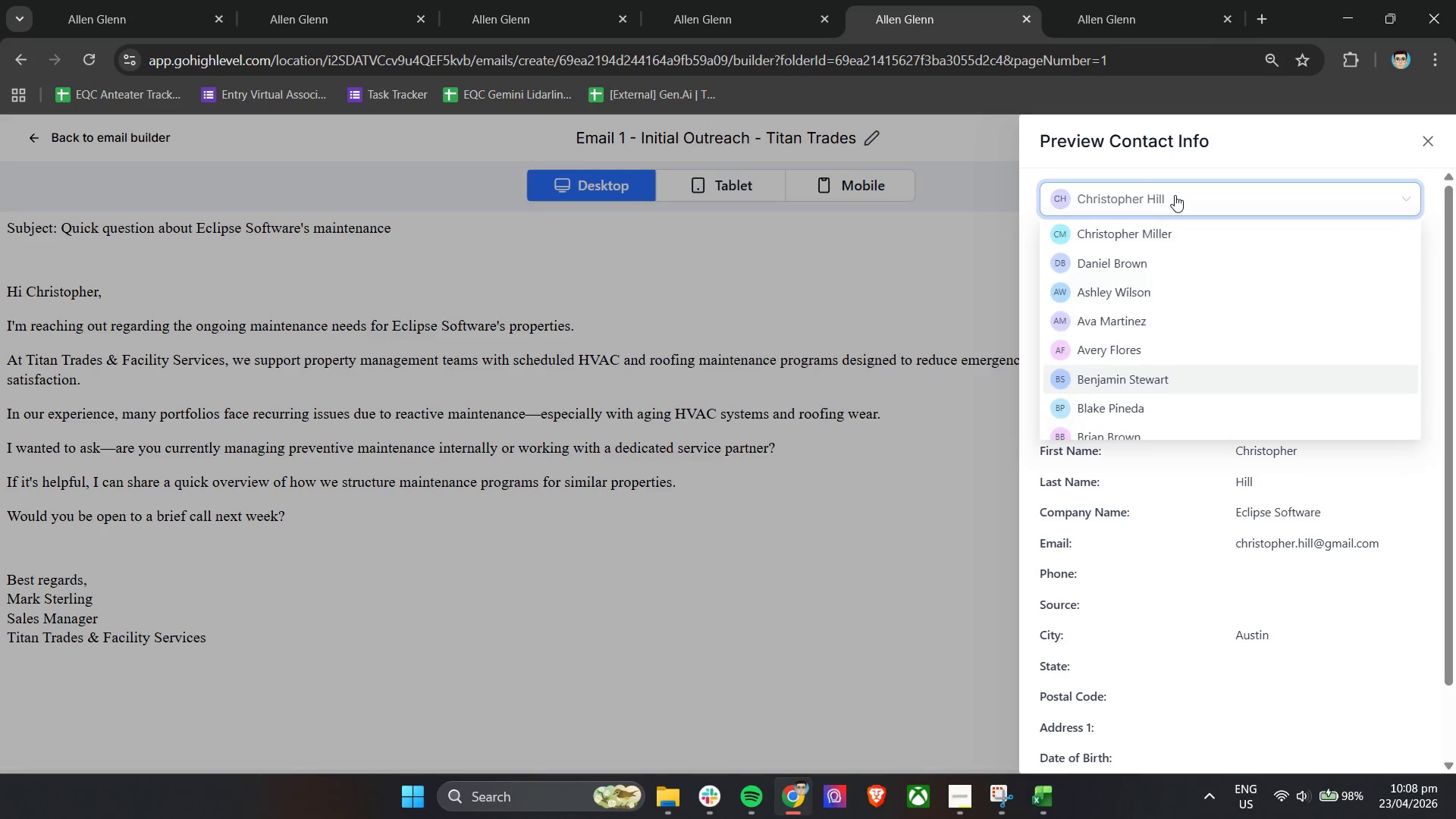 
key(Control+V)
 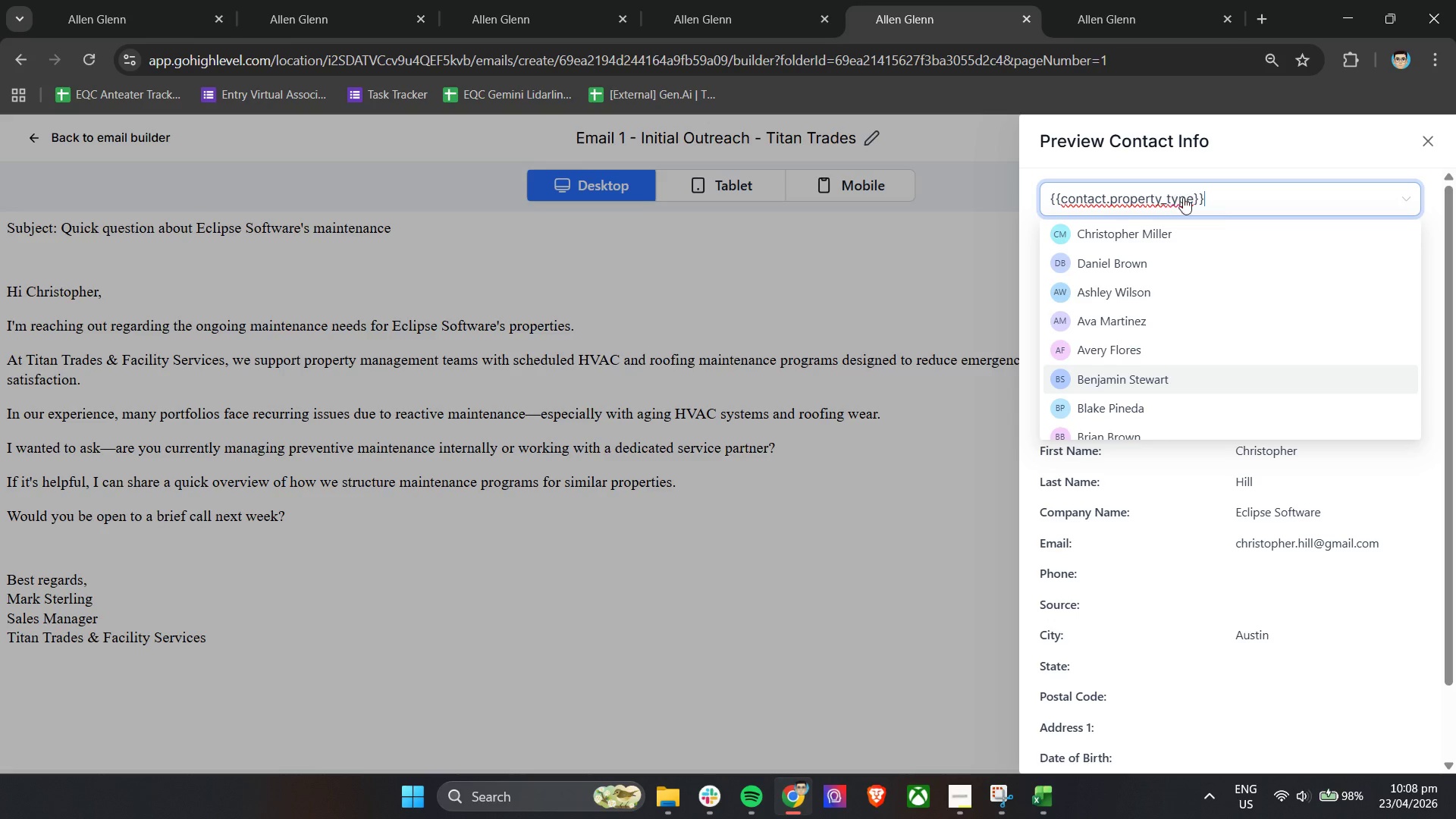 
key(Control+A)
 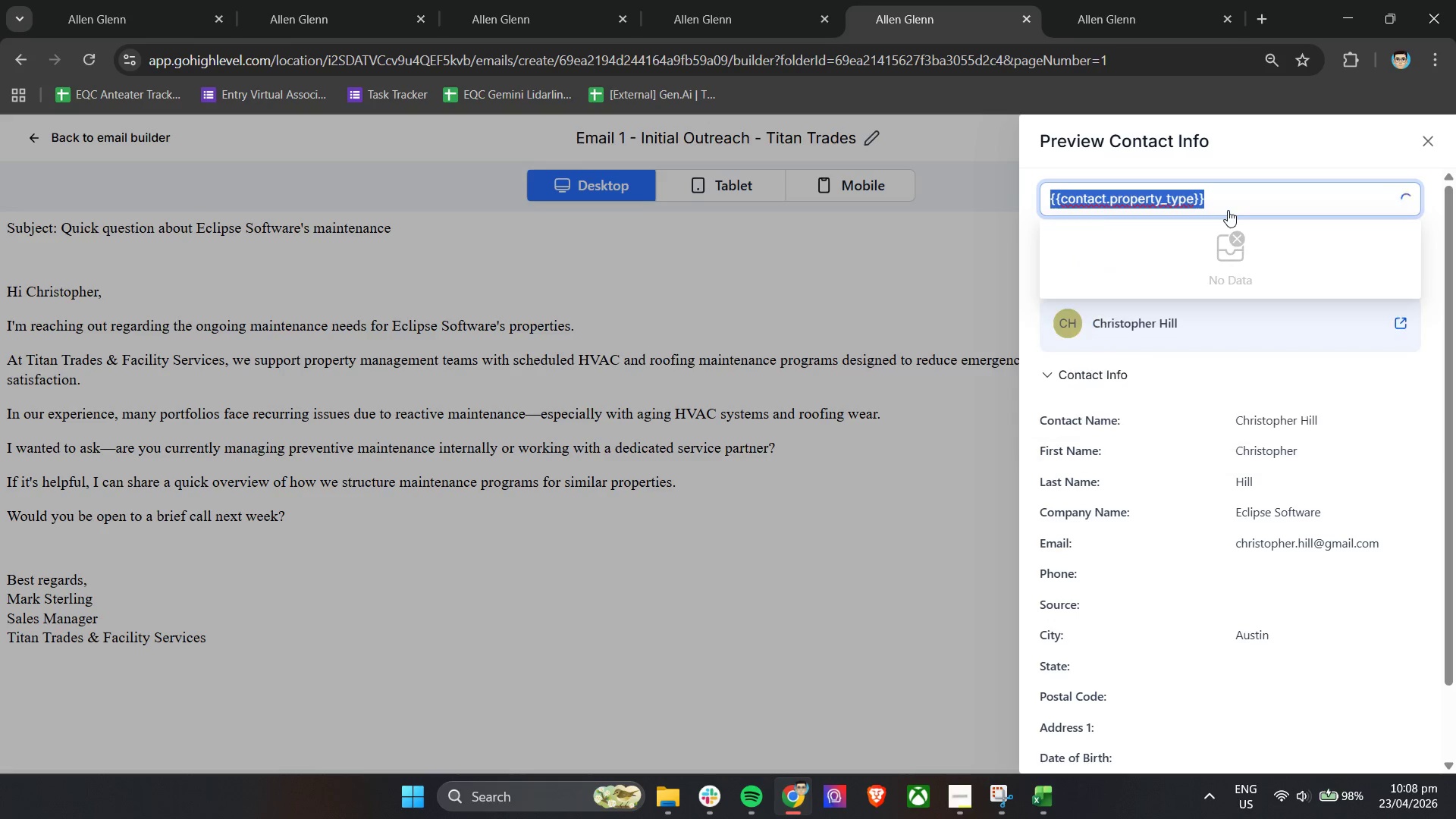 
key(Control+V)
 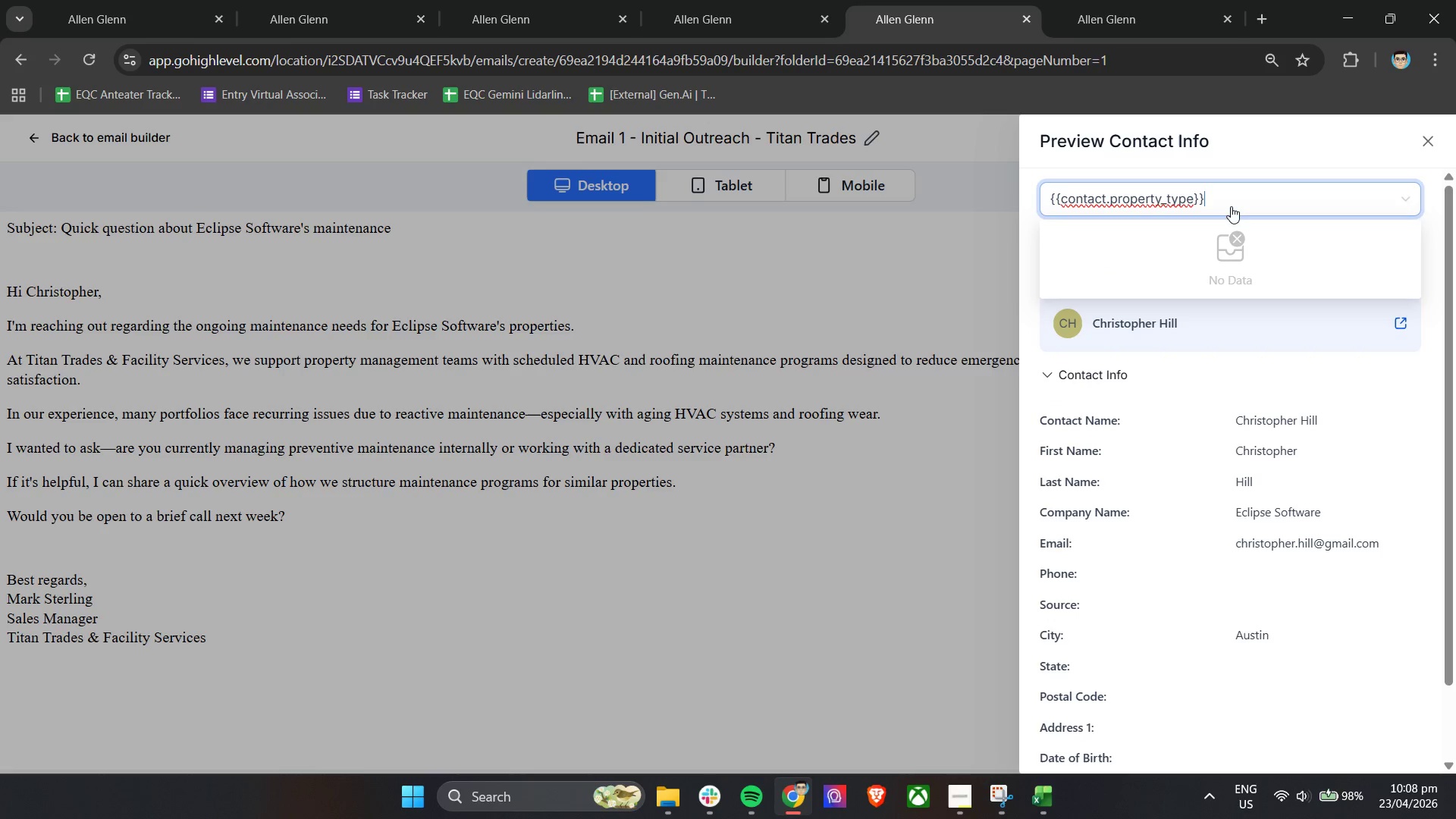 
left_click_drag(start_coordinate=[1231, 205], to_coordinate=[1048, 215])
 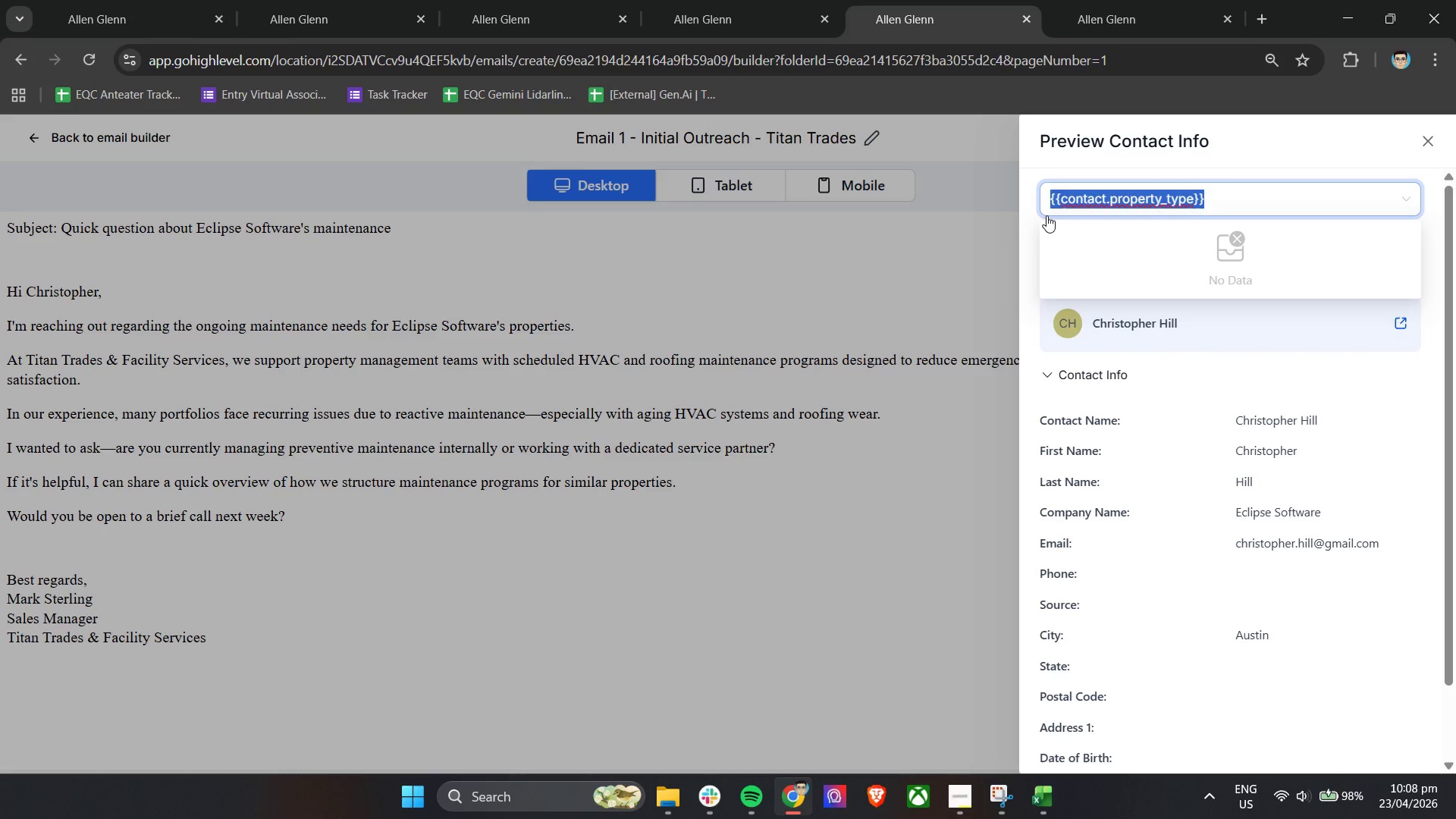 
key(Backspace)
 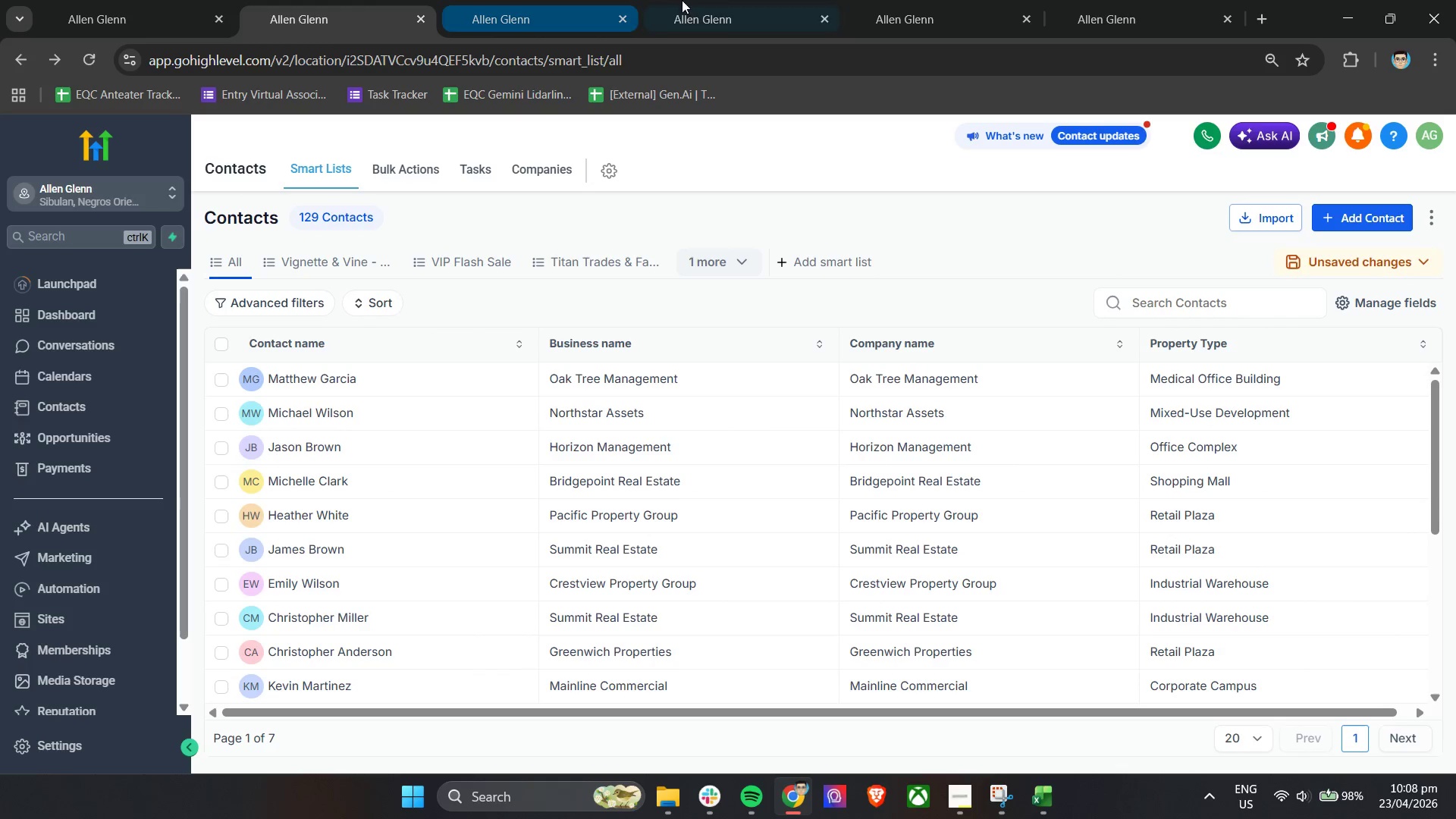 
left_click([955, 6])
 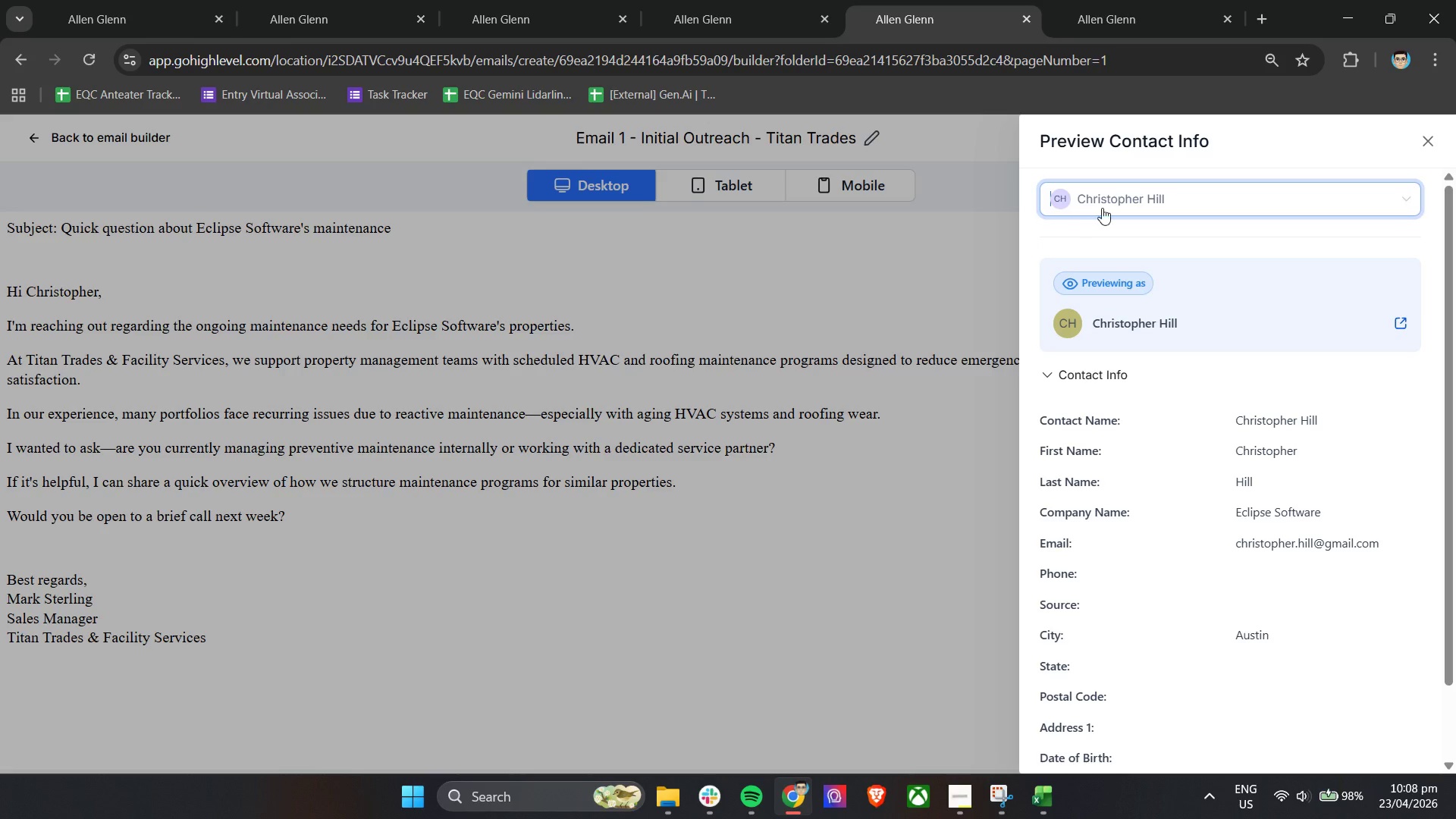 
type(C)
key(Backspace)
type(Ga)
 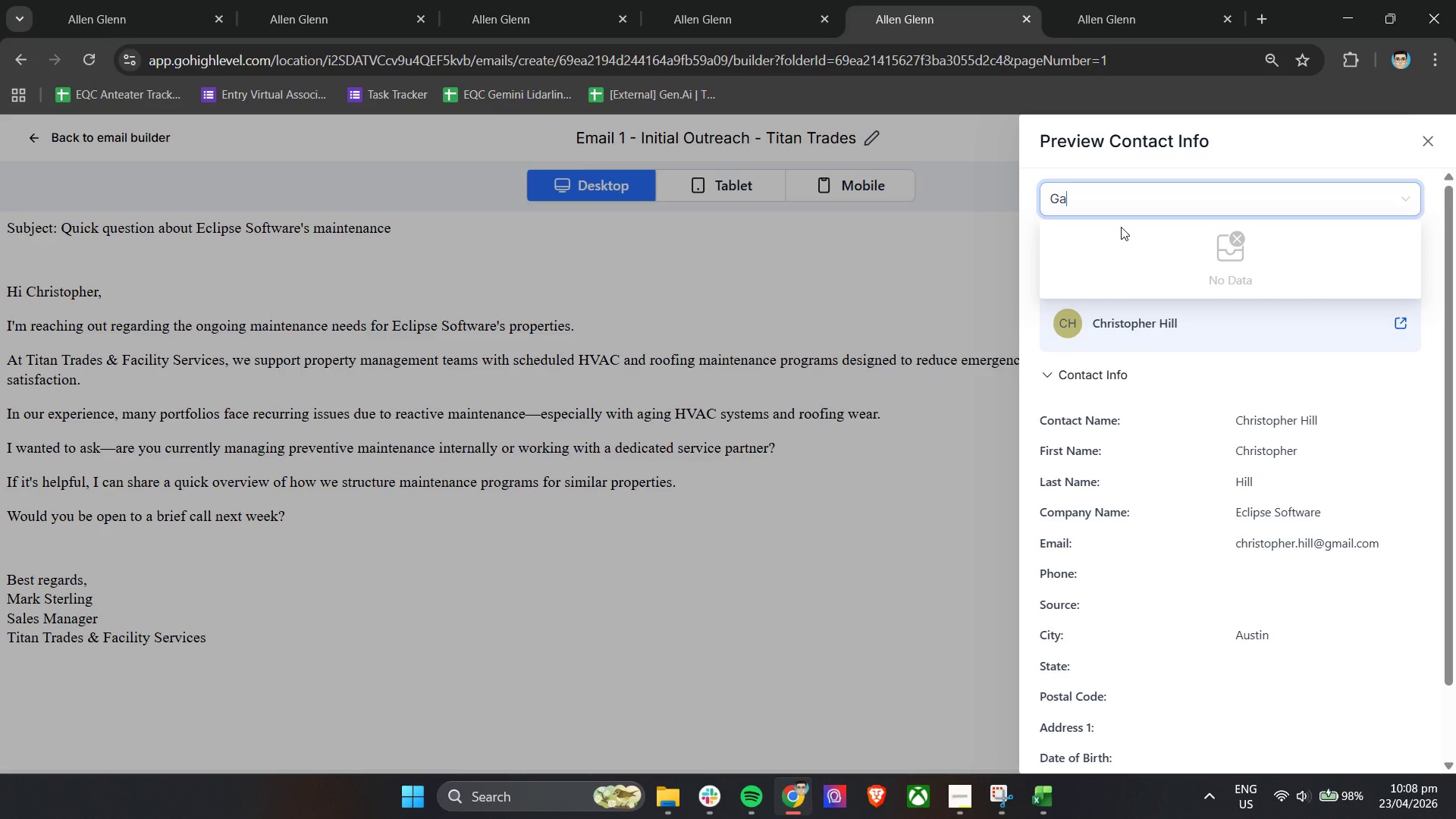 
left_click([493, 0])
 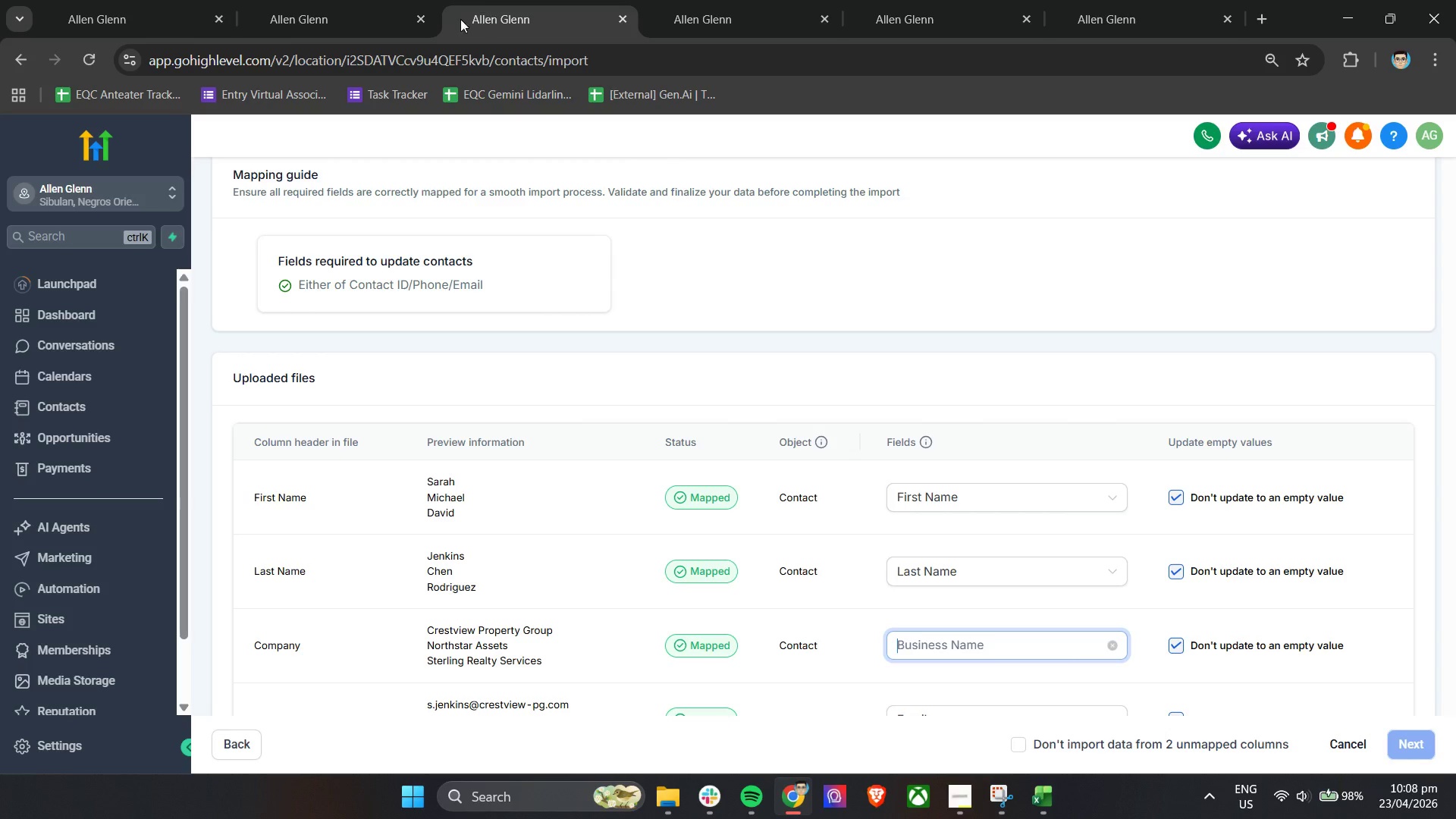 
left_click([334, 0])
 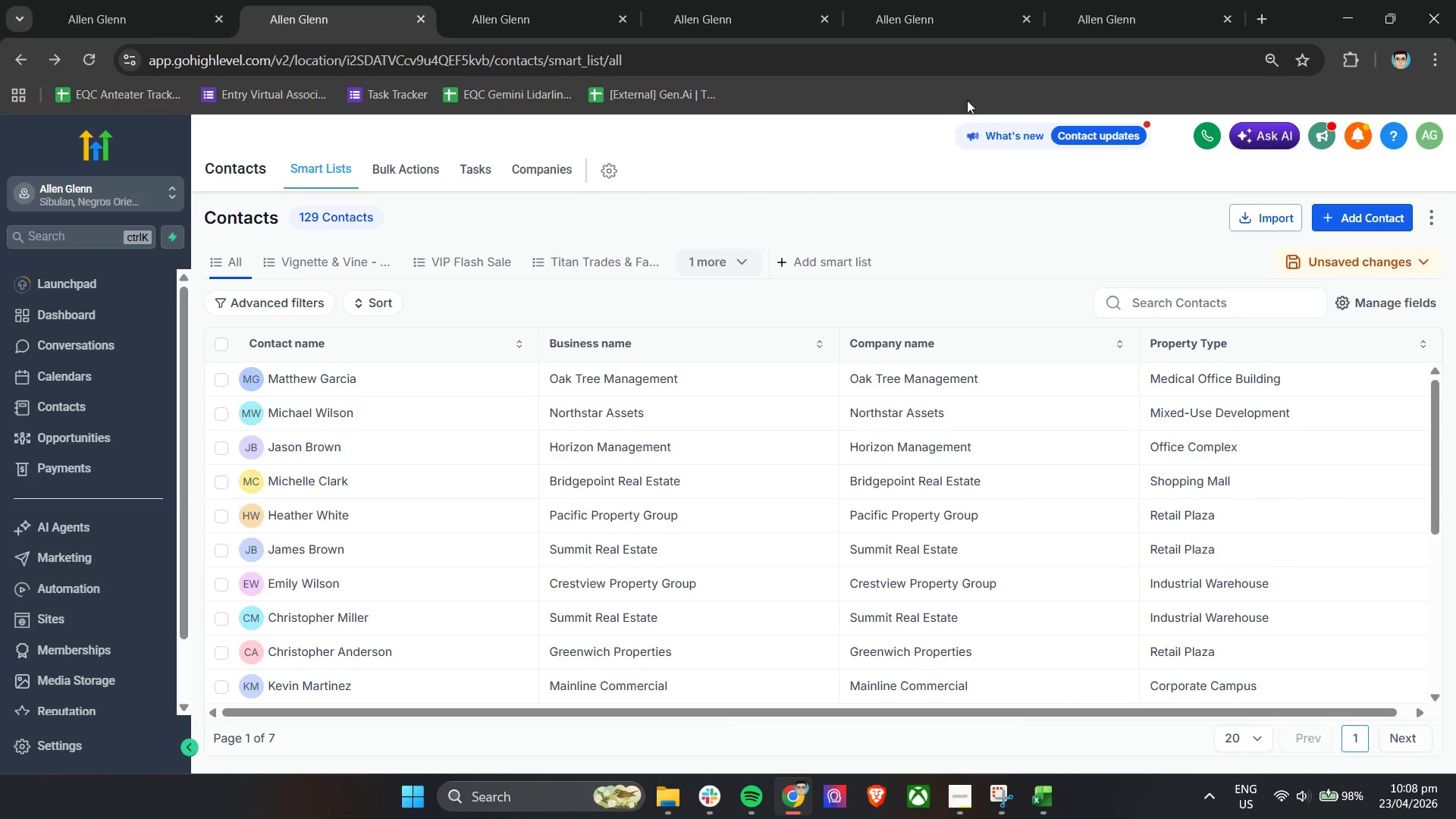 
left_click([920, 0])
 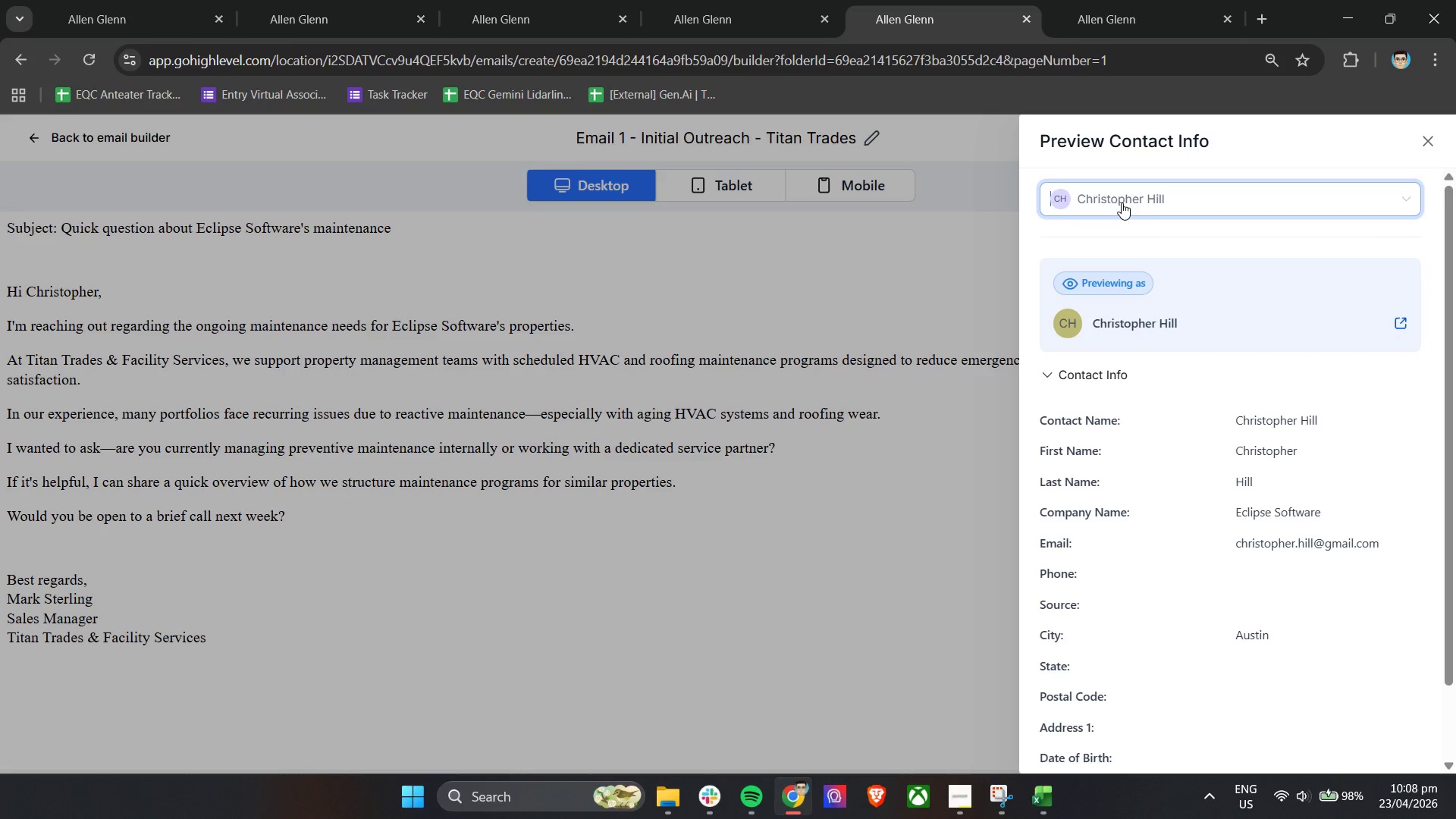 
type(Wil)
key(Backspace)
key(Backspace)
 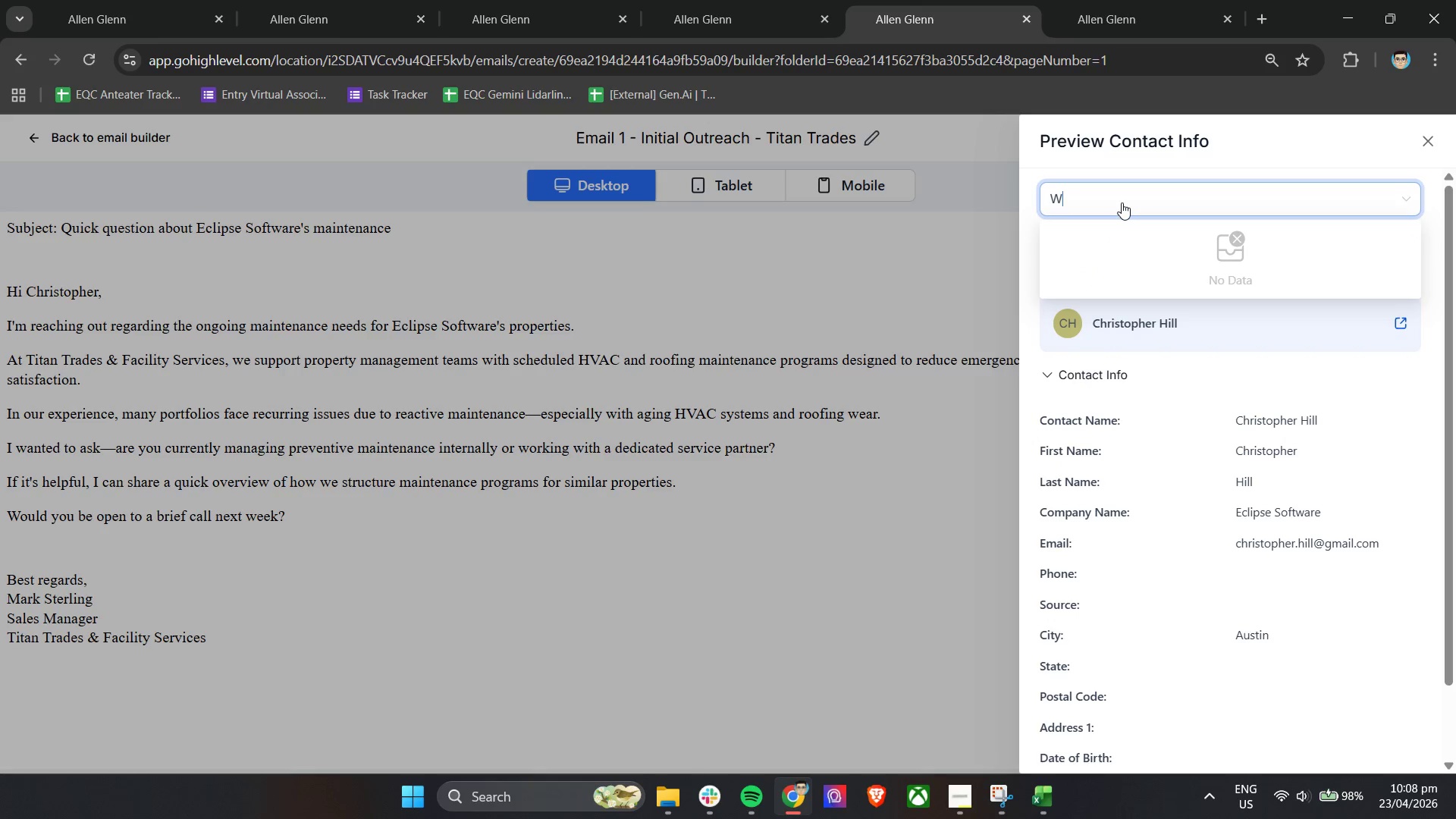 
key(Enter)
 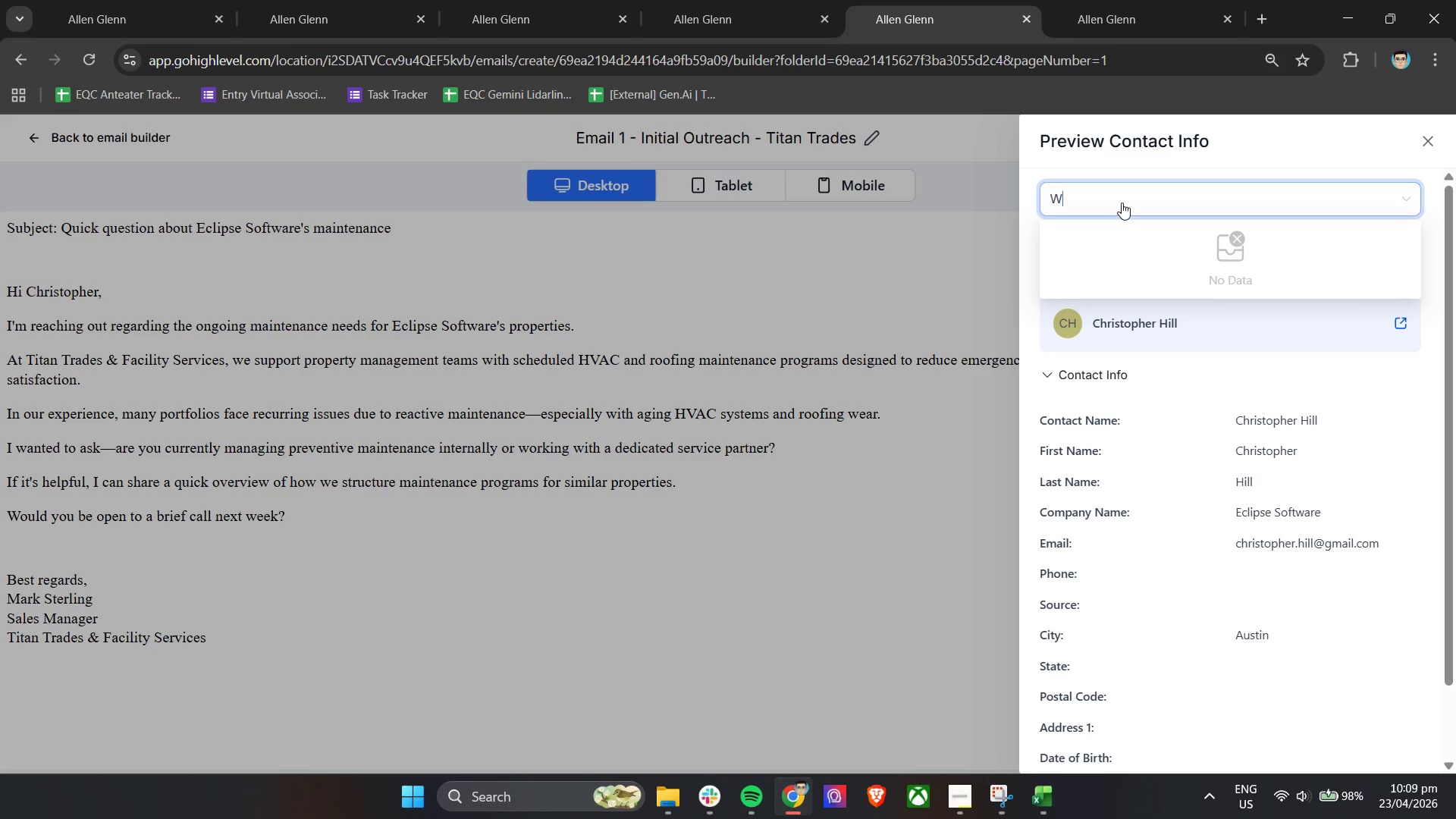 
key(Enter)
 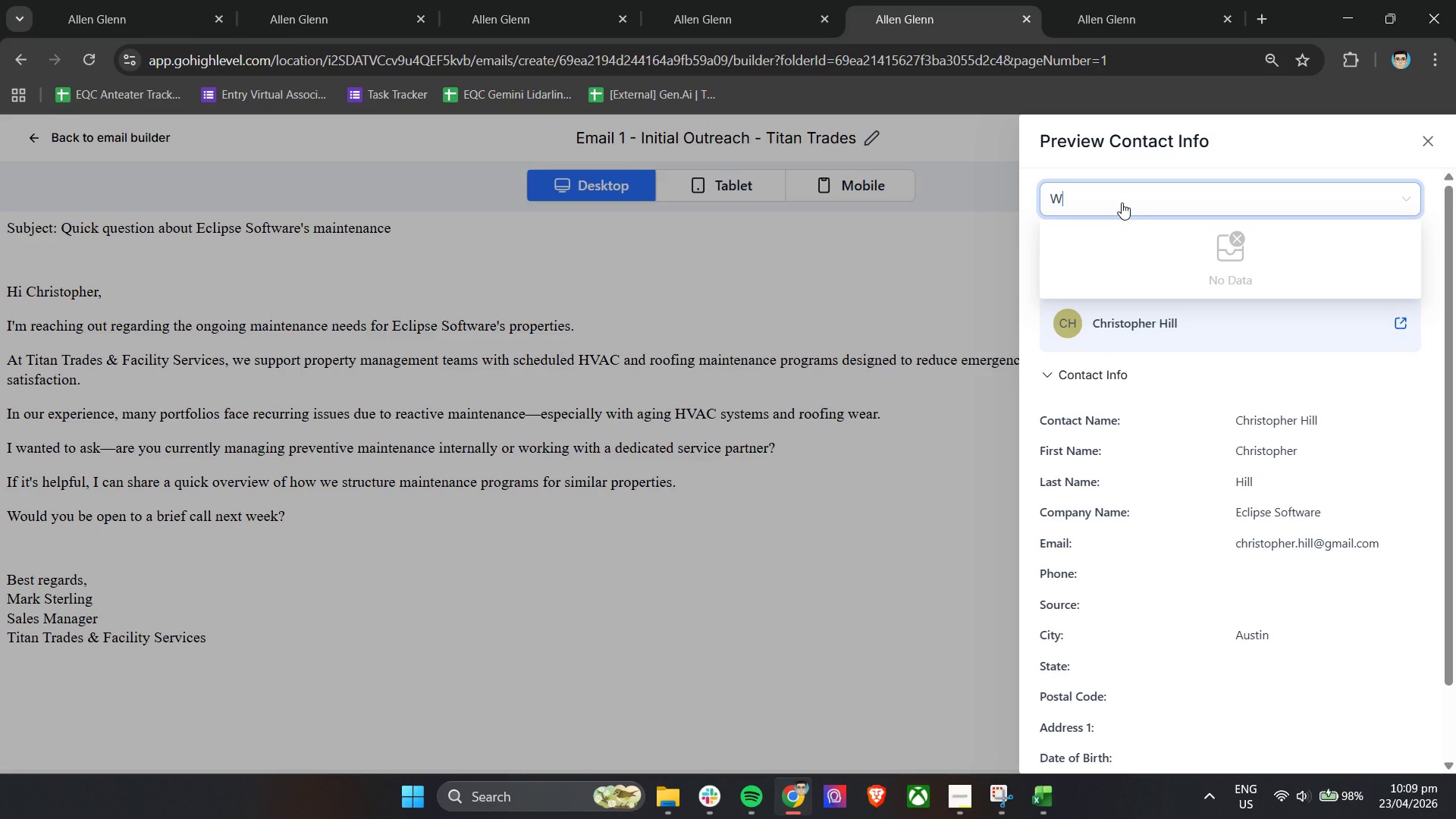 
key(Backspace)
 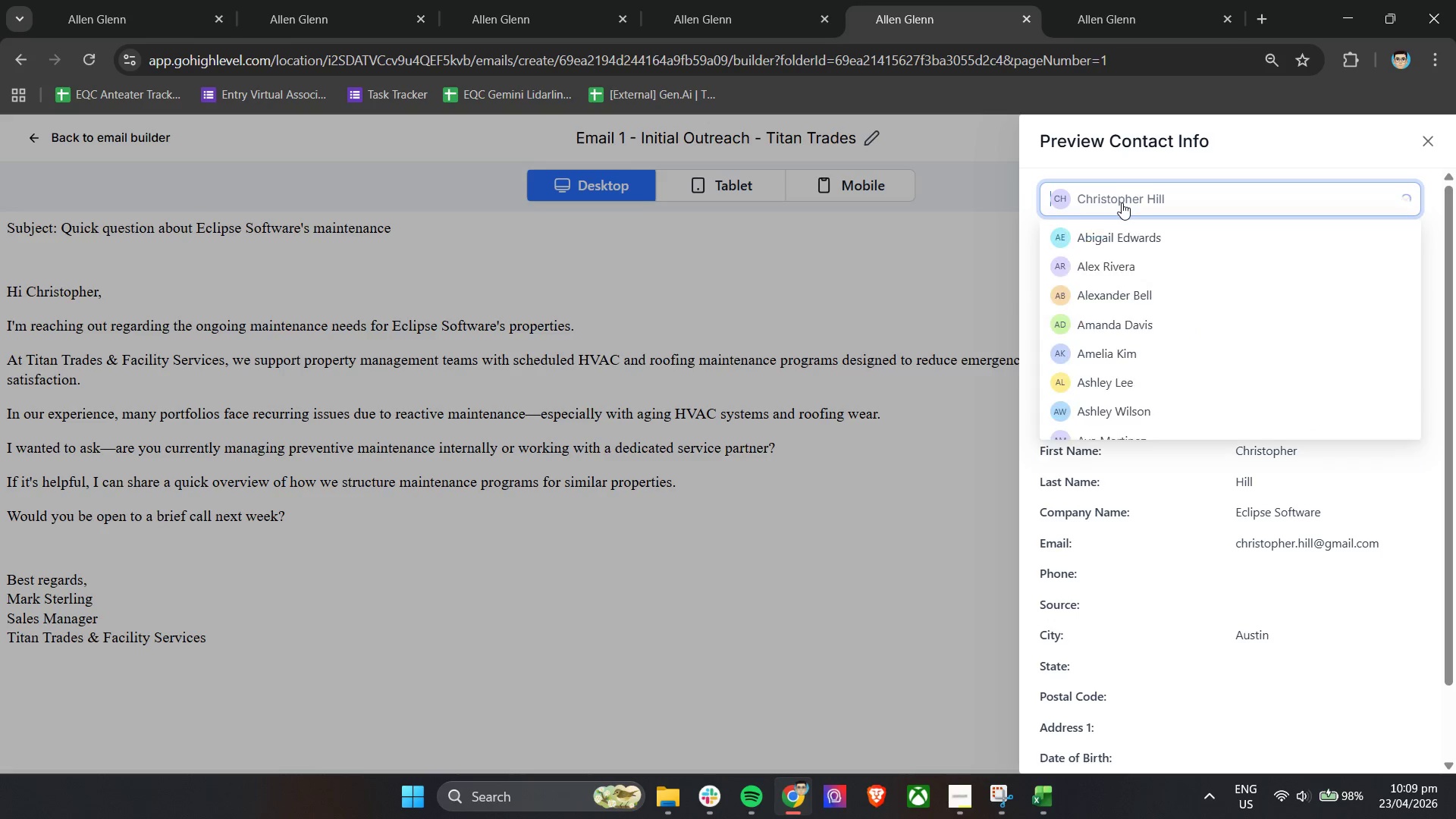 
key(Shift+C)
 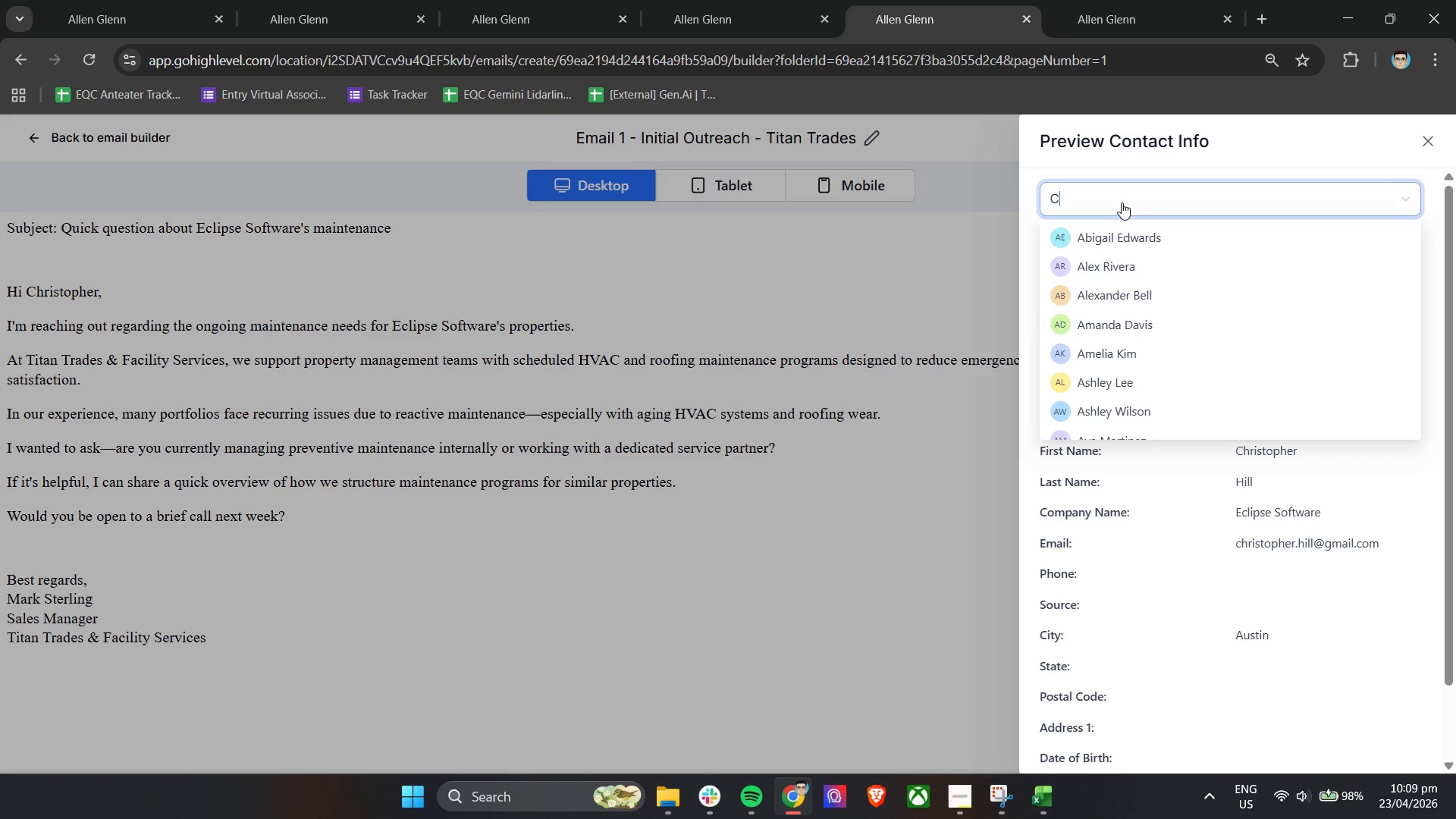 
key(Enter)
 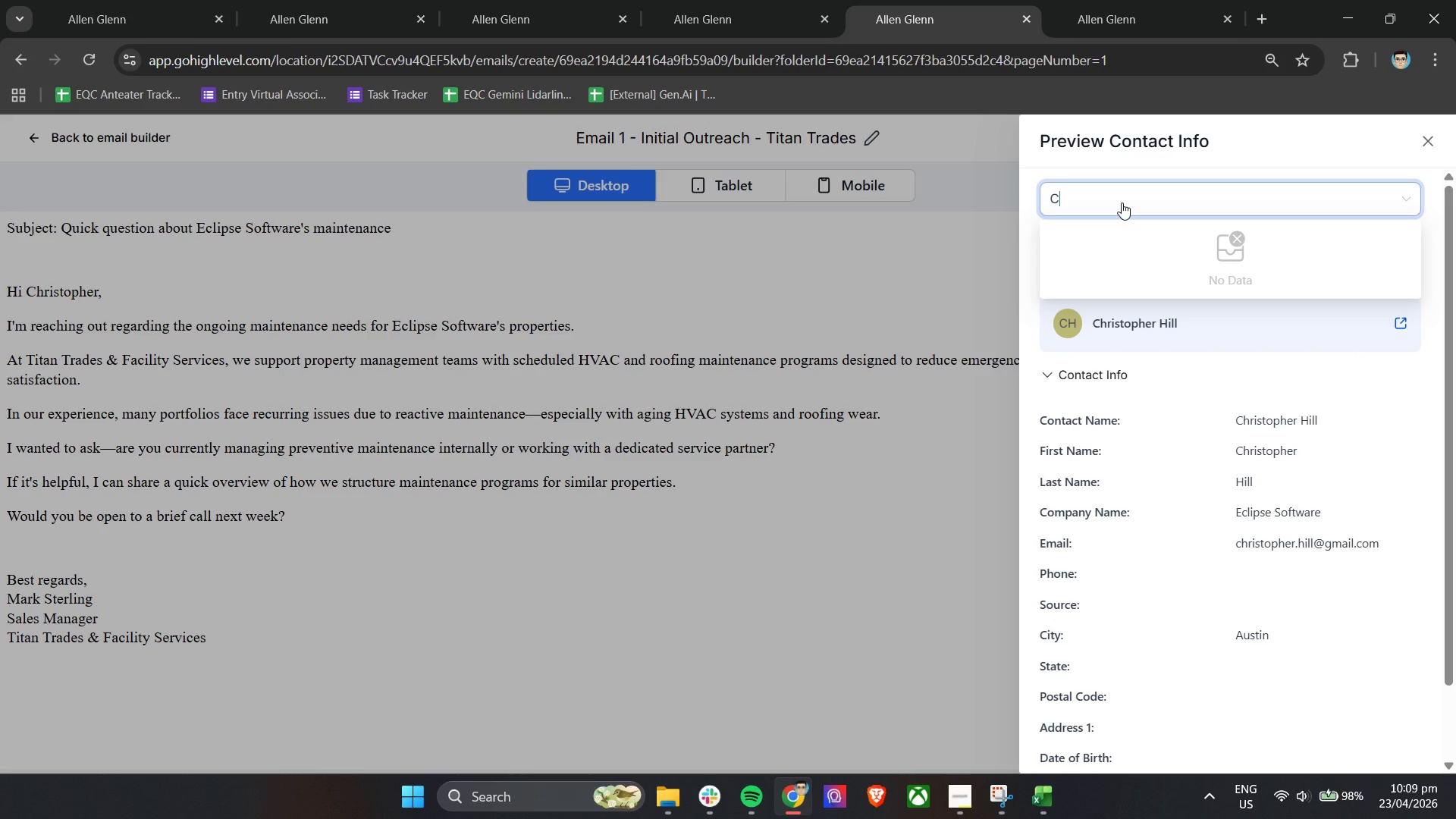 
key(Backspace)
 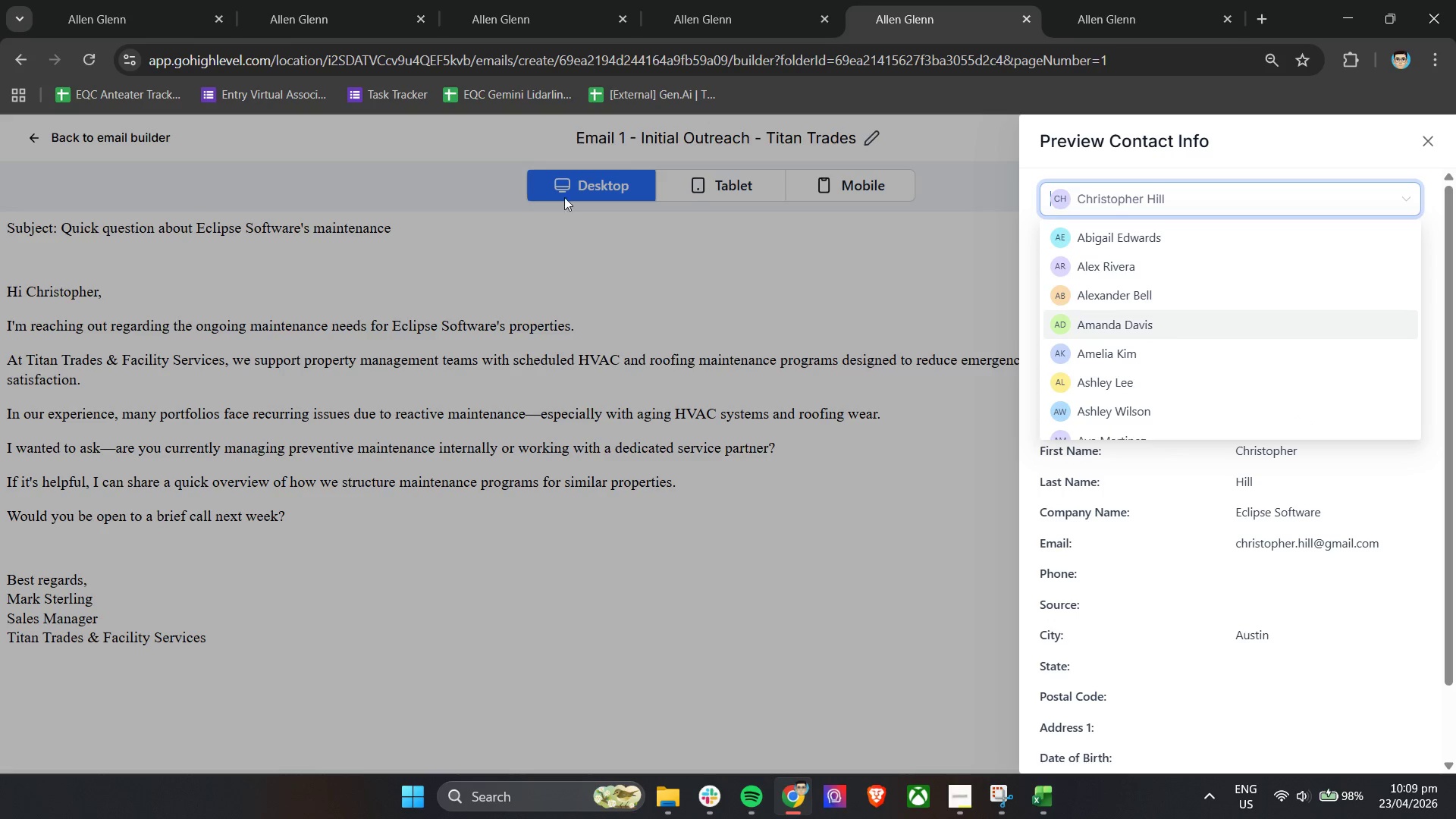 
wait(5.2)
 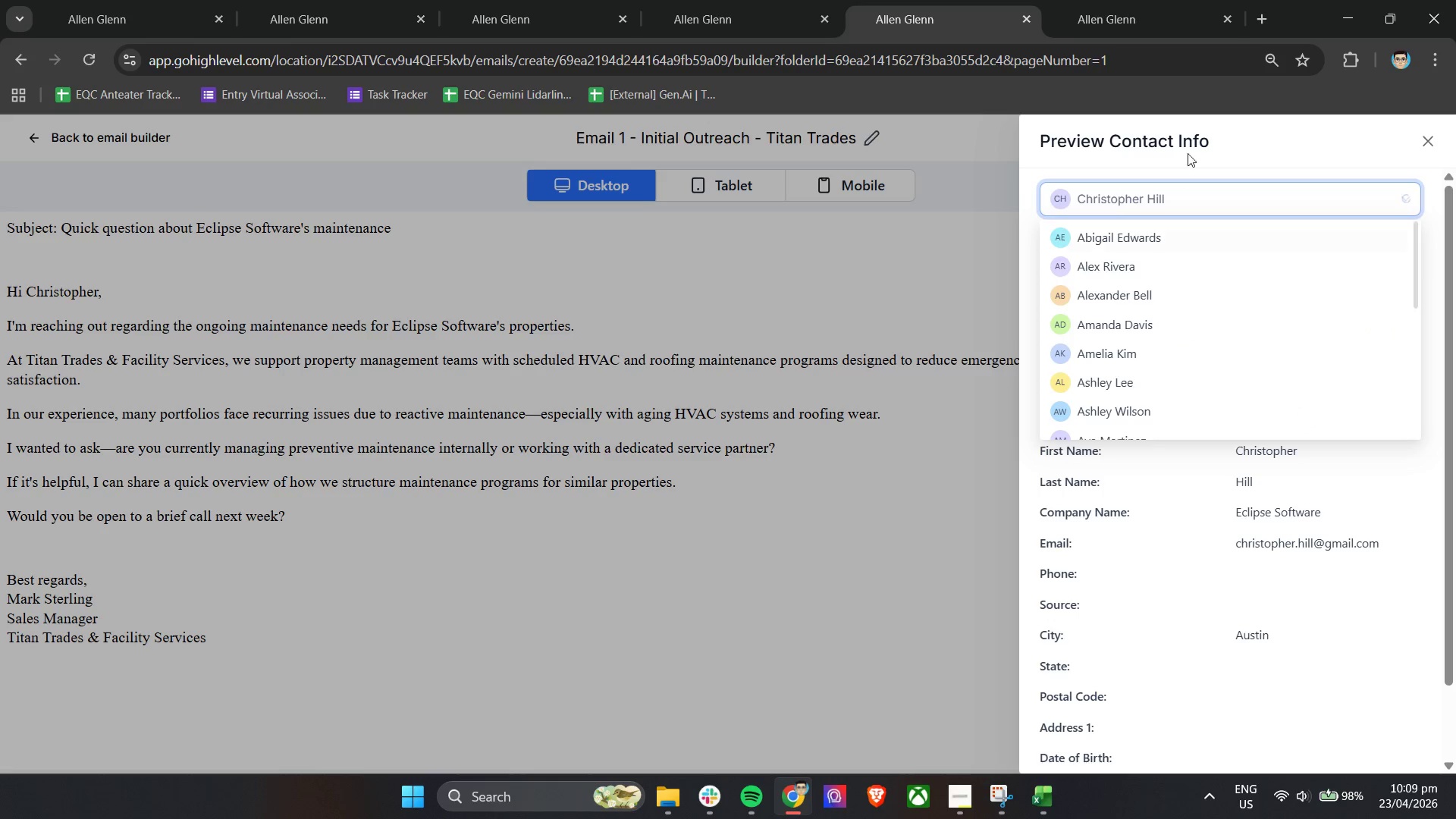 
left_click([299, 0])
 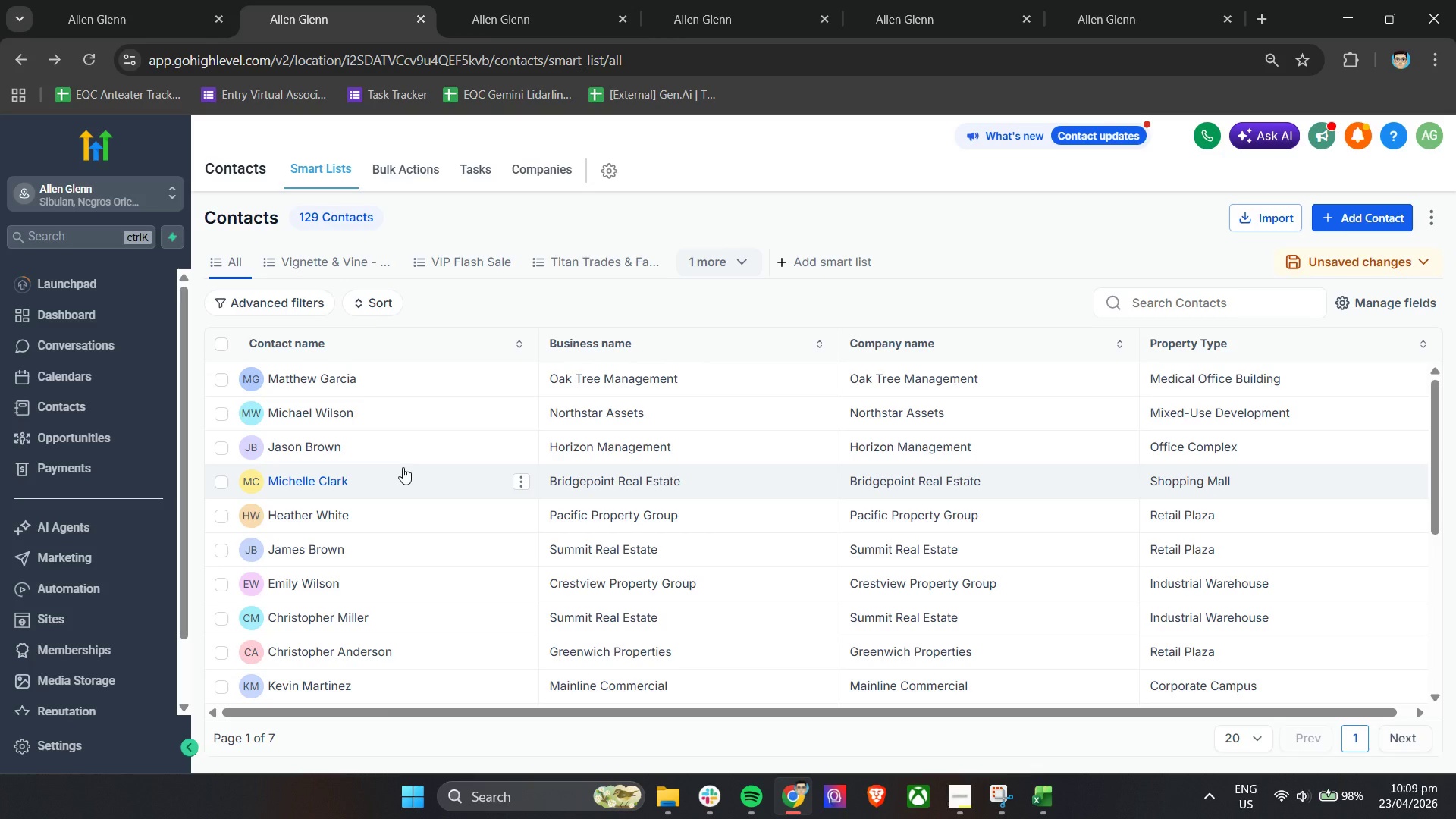 
scroll: coordinate [409, 483], scroll_direction: down, amount: 7.0
 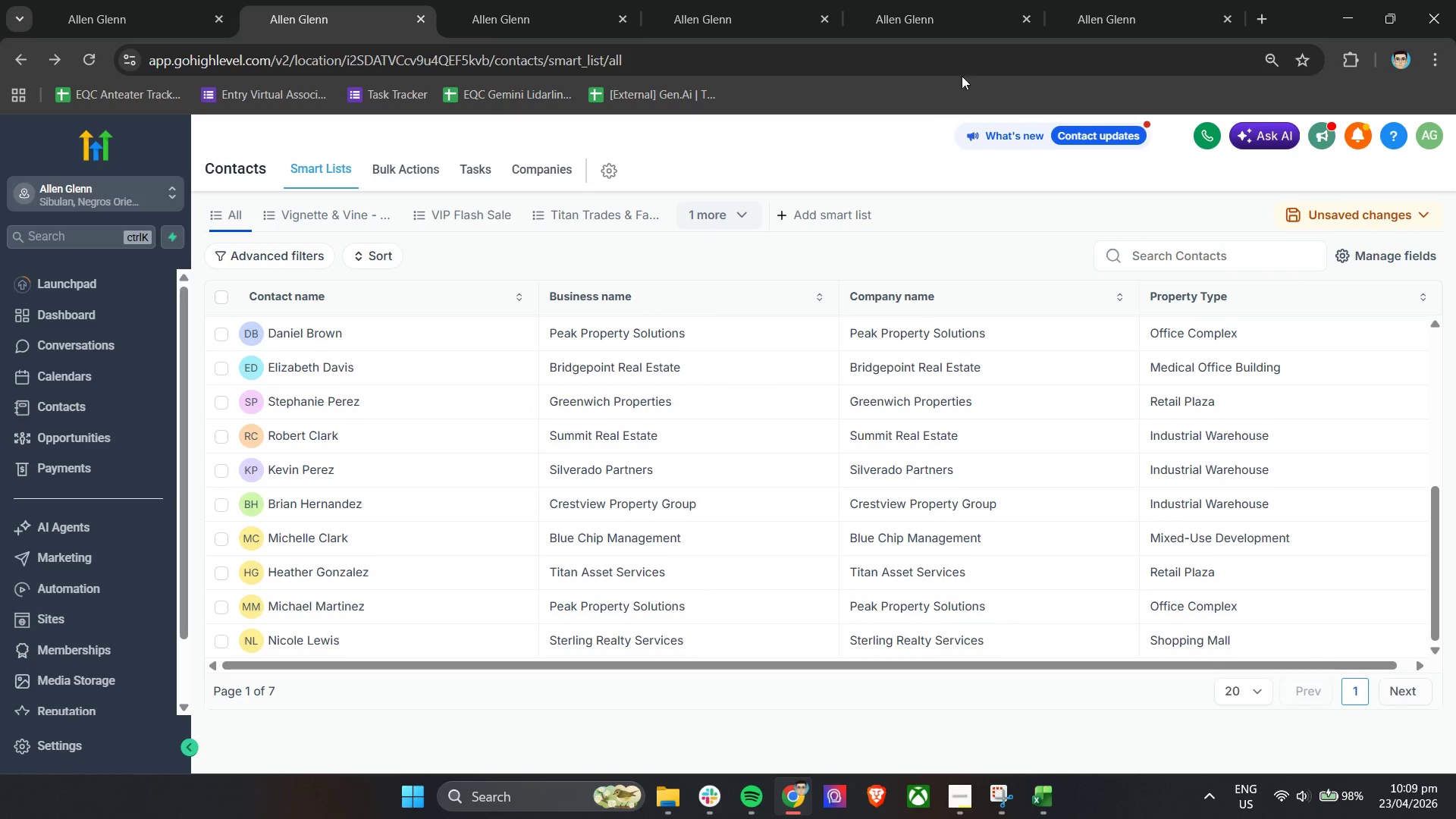 
left_click([984, 0])
 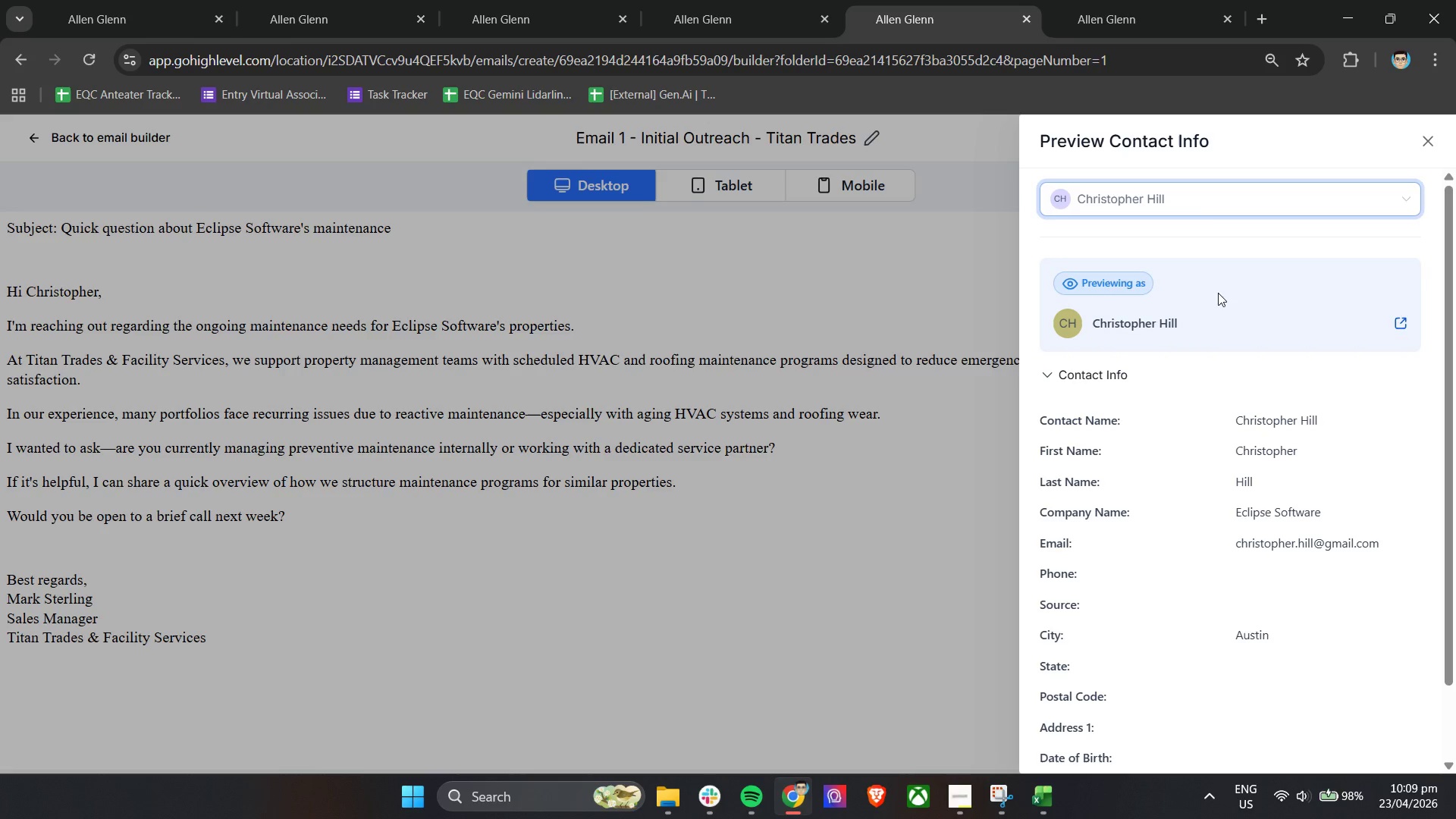 
left_click([1194, 200])
 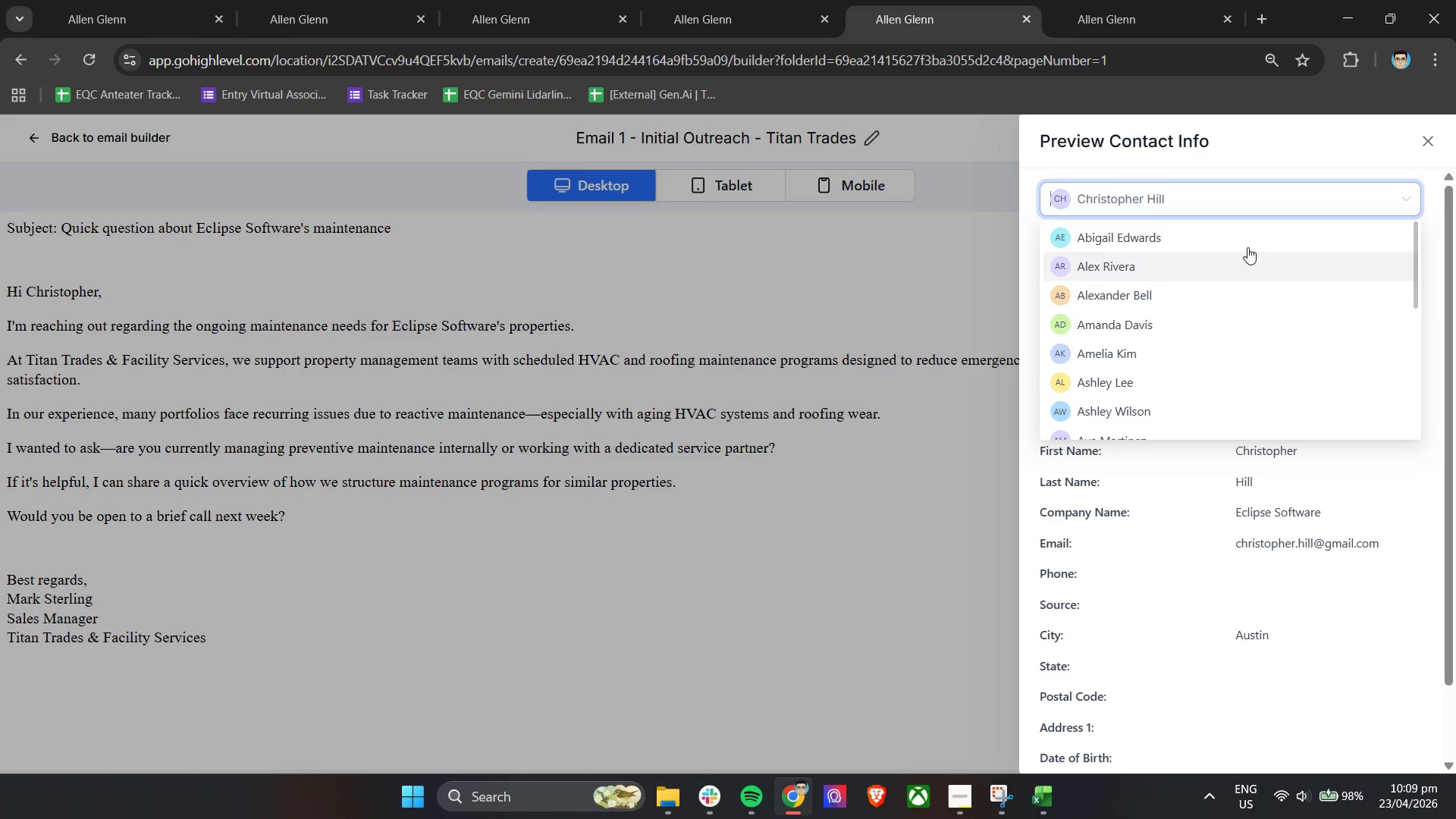 
scroll: coordinate [1241, 287], scroll_direction: down, amount: 5.0
 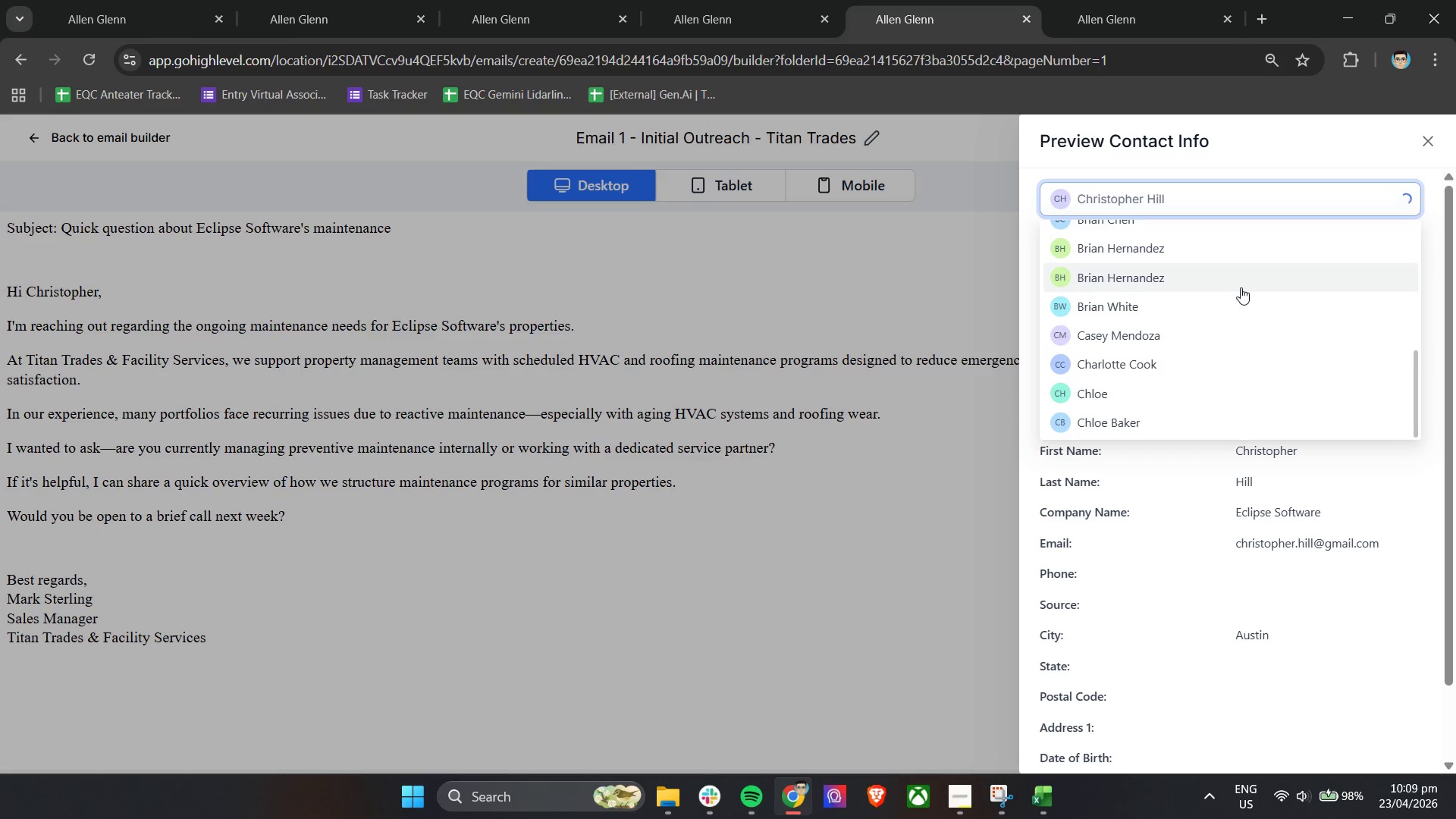 
scroll: coordinate [1236, 296], scroll_direction: down, amount: 5.0
 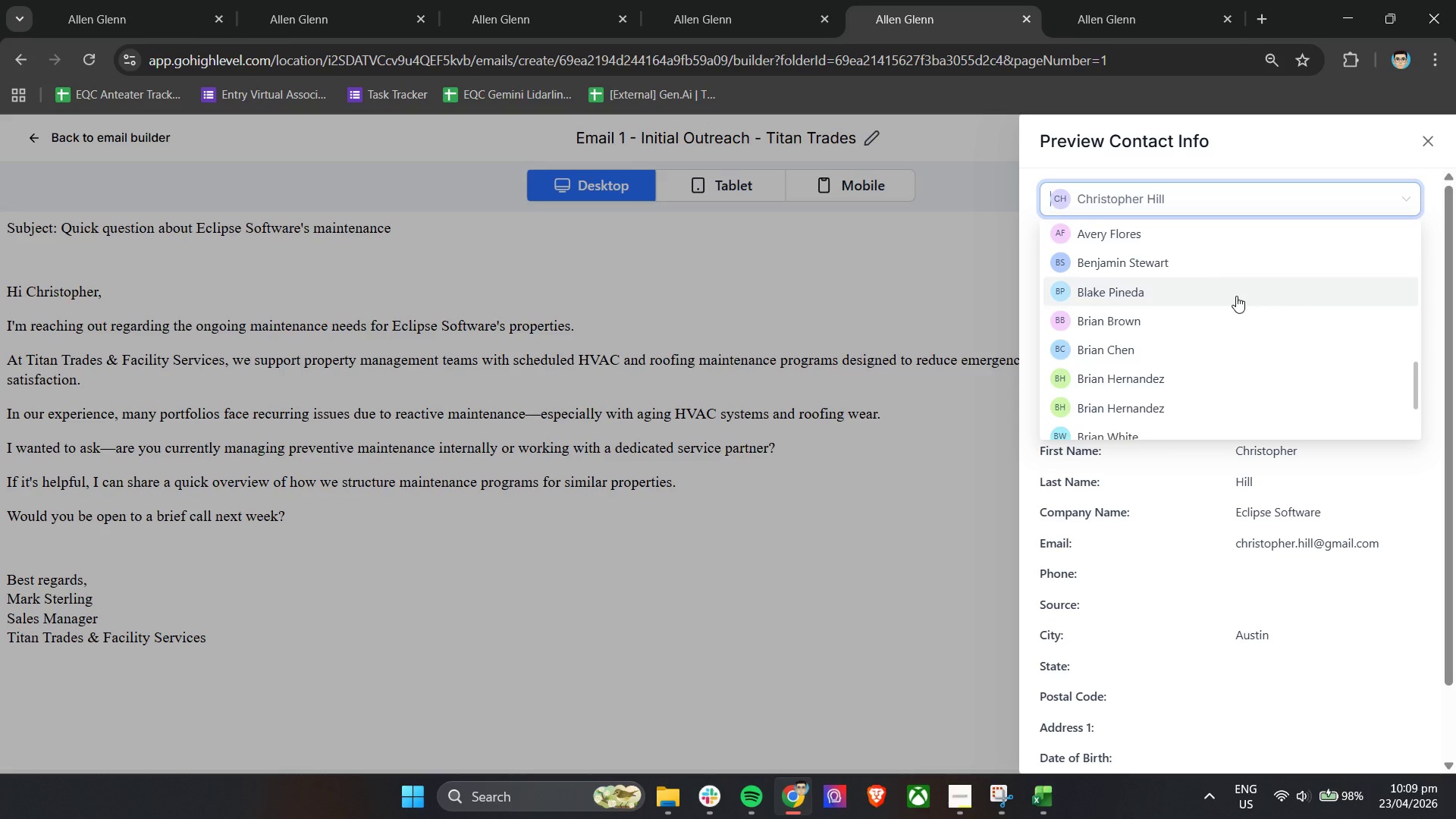 
scroll: coordinate [1235, 300], scroll_direction: down, amount: 5.0
 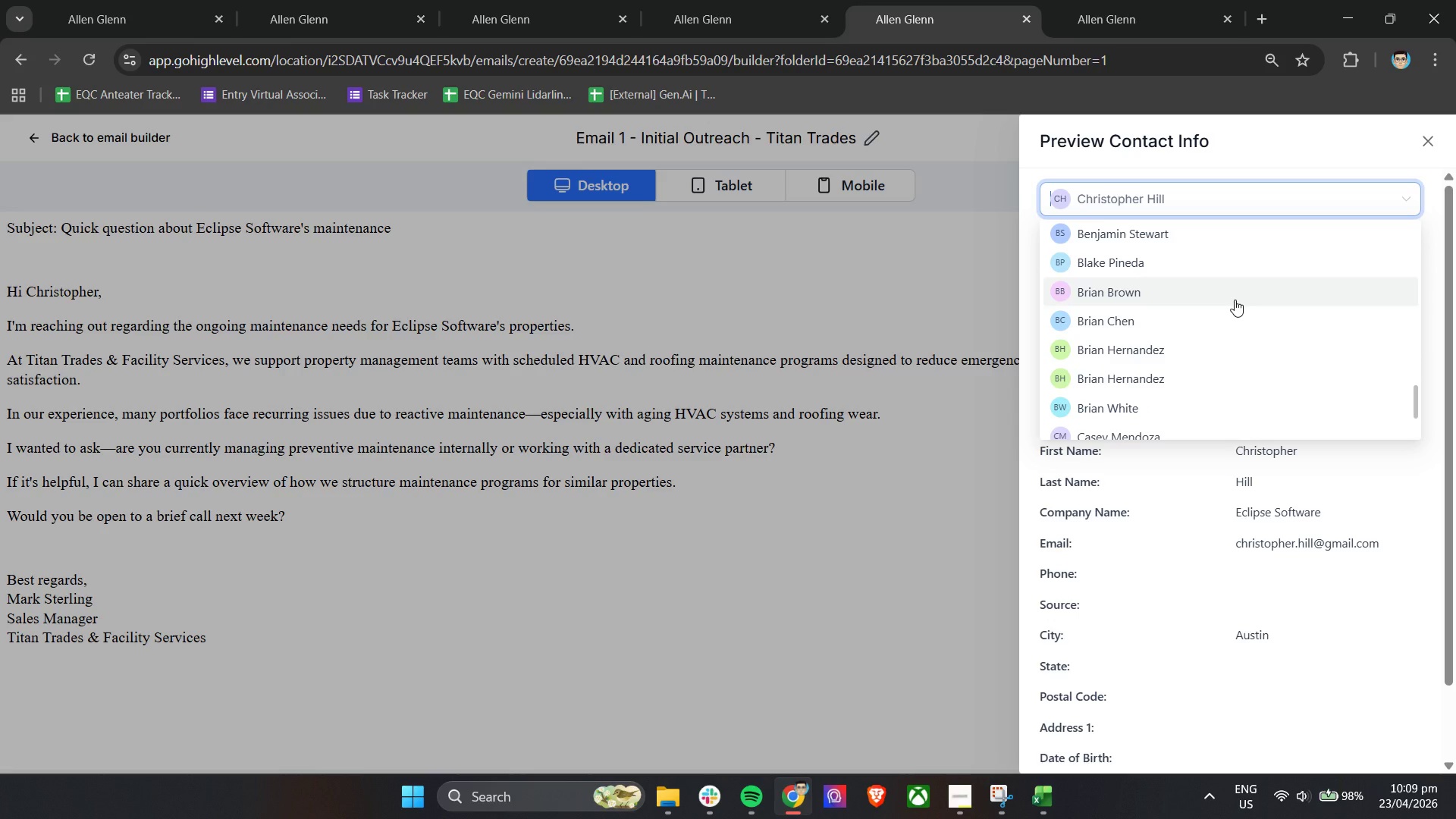 
scroll: coordinate [1254, 354], scroll_direction: down, amount: 5.0
 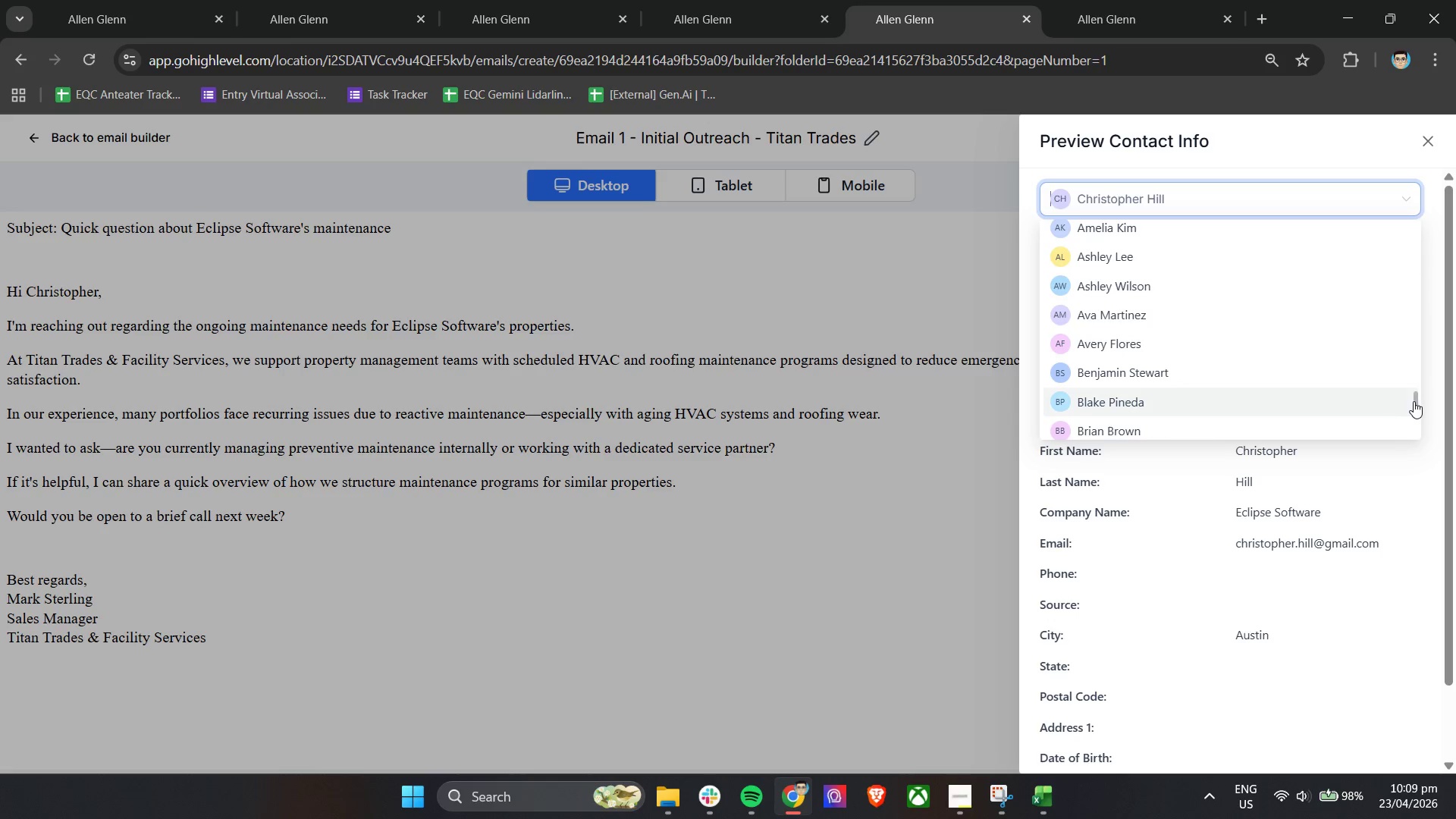 
left_click_drag(start_coordinate=[1414, 401], to_coordinate=[1398, 510])
 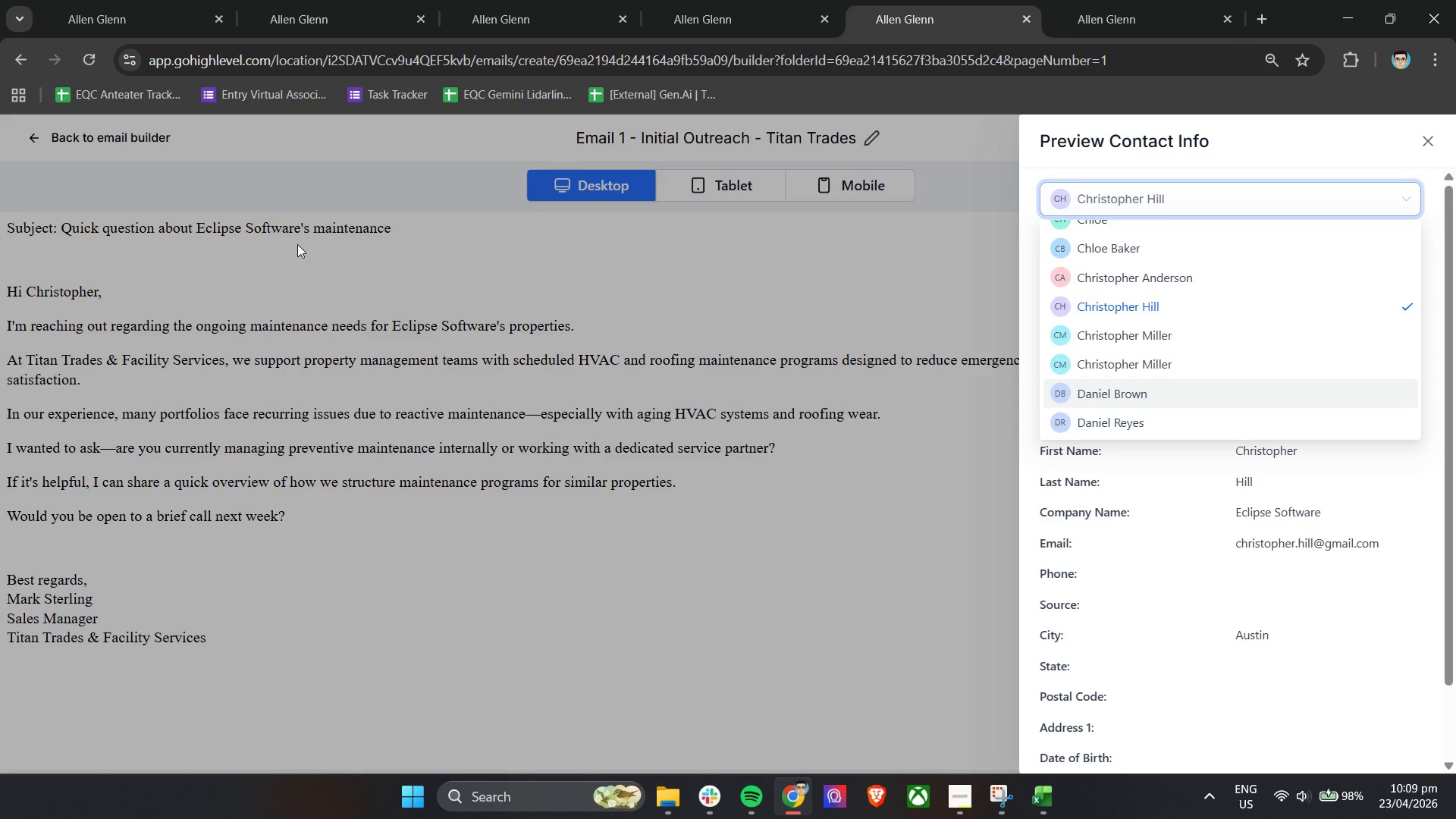 
left_click([342, 0])
 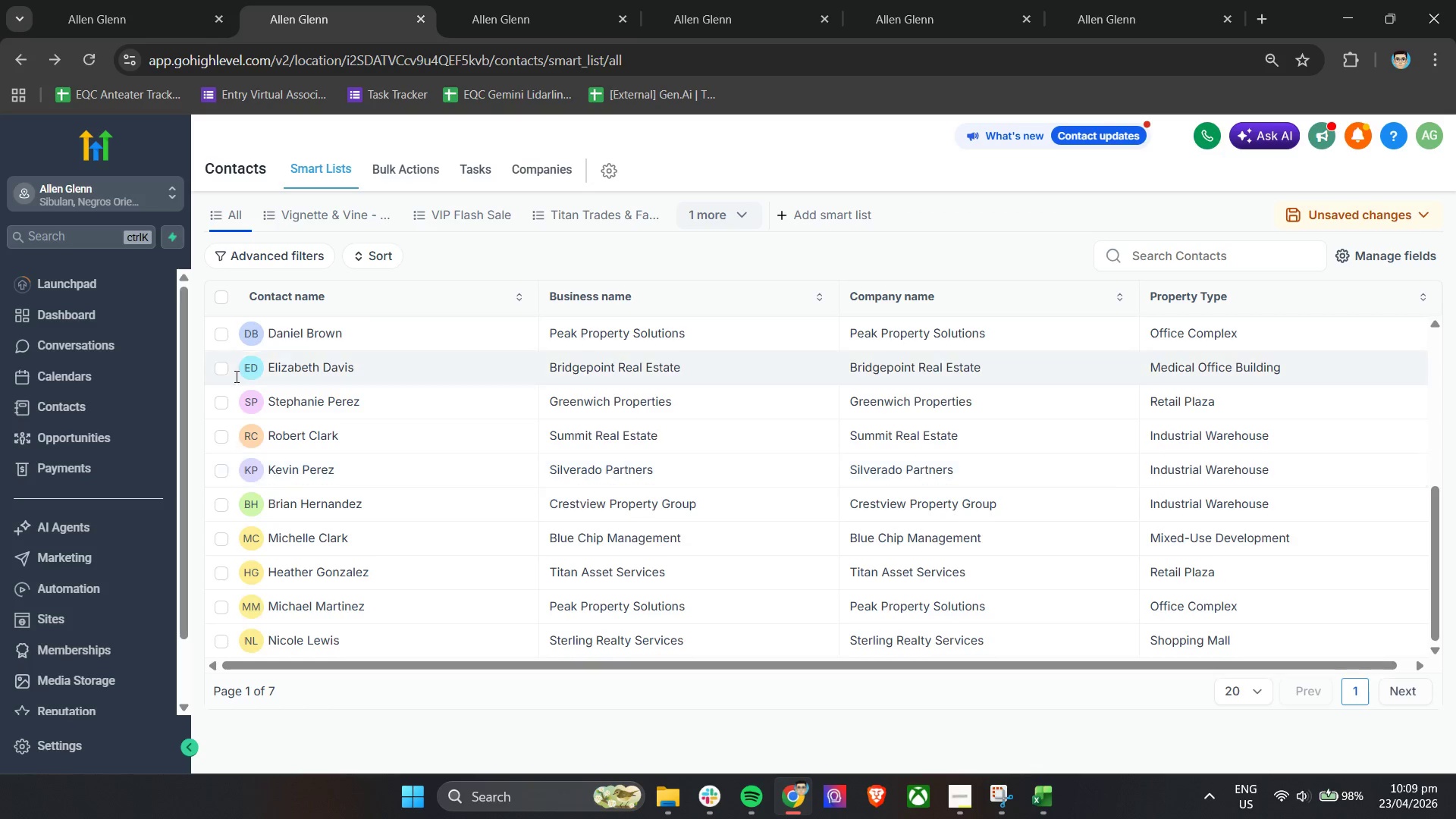 
scroll: coordinate [331, 441], scroll_direction: down, amount: 5.0
 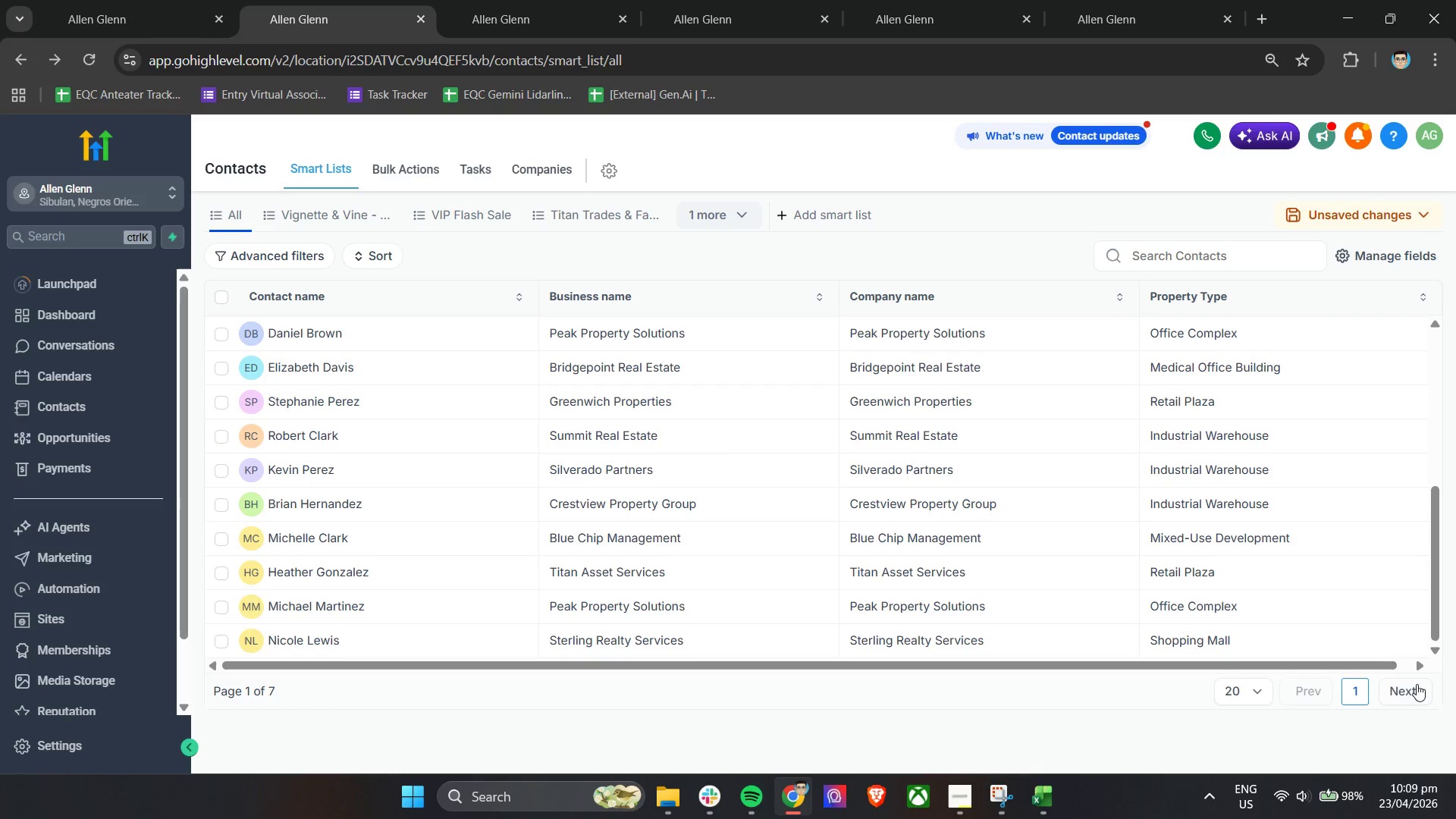 
left_click([1411, 689])
 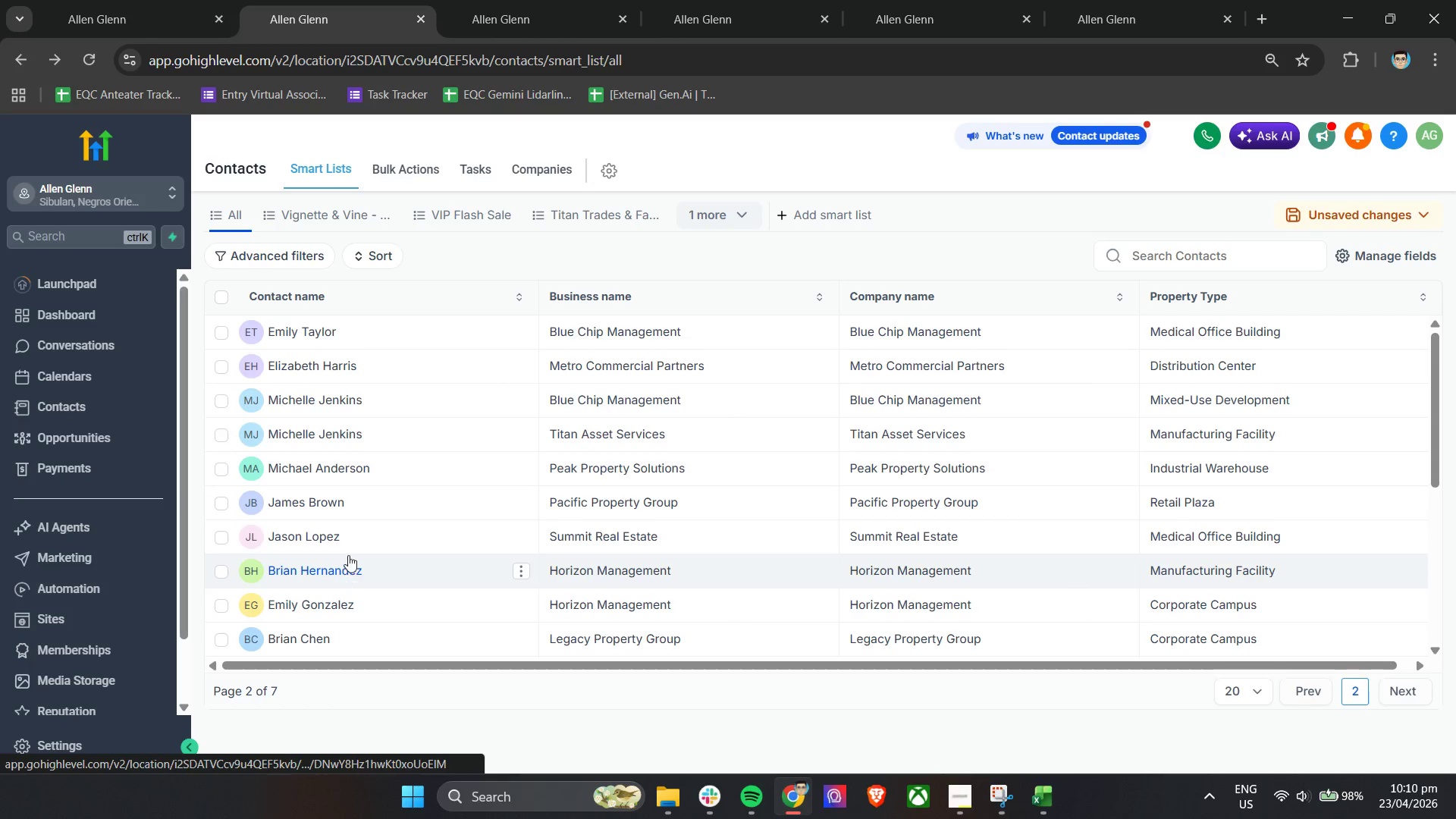 
wait(7.05)
 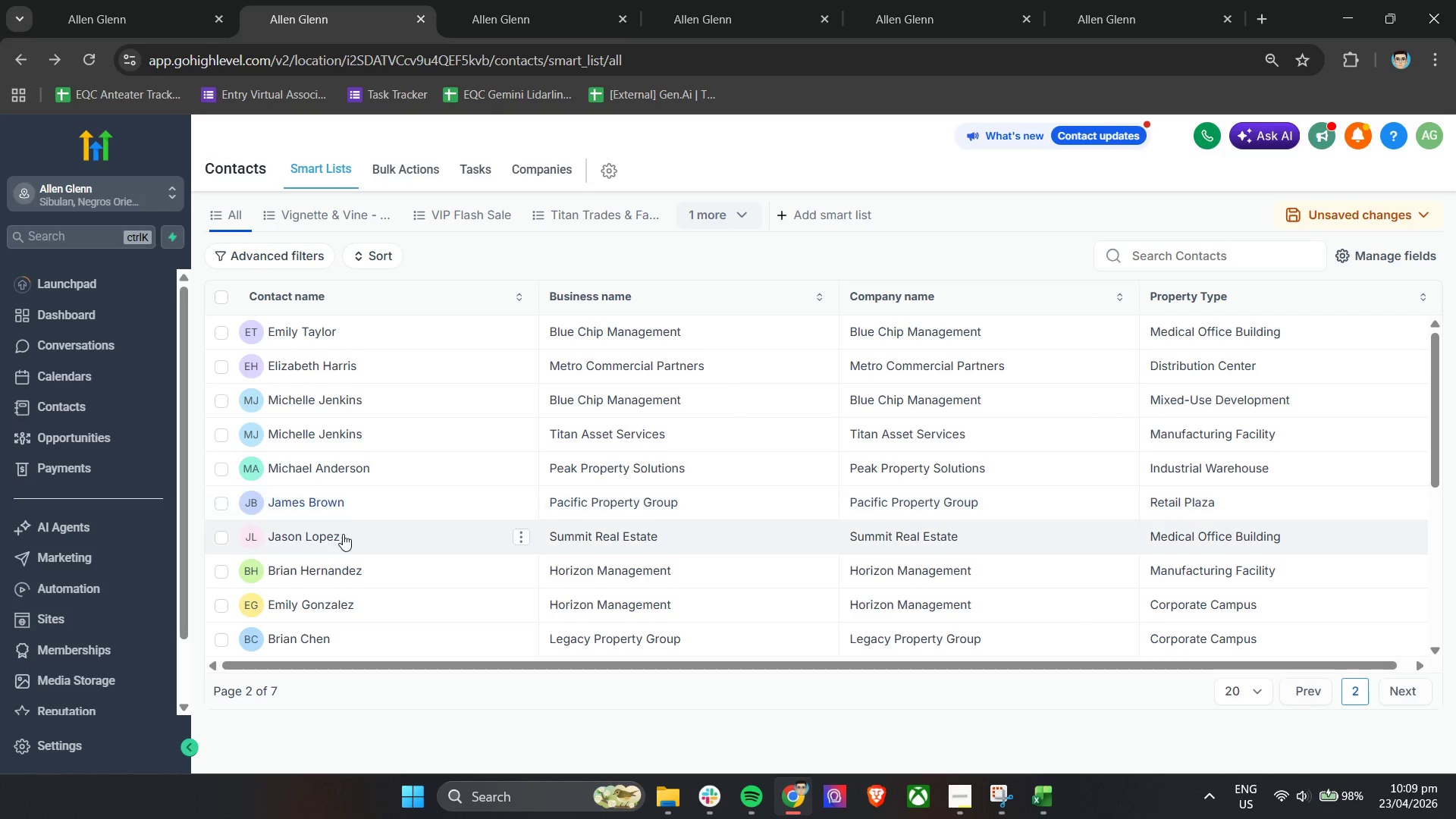 
left_click([537, 0])
 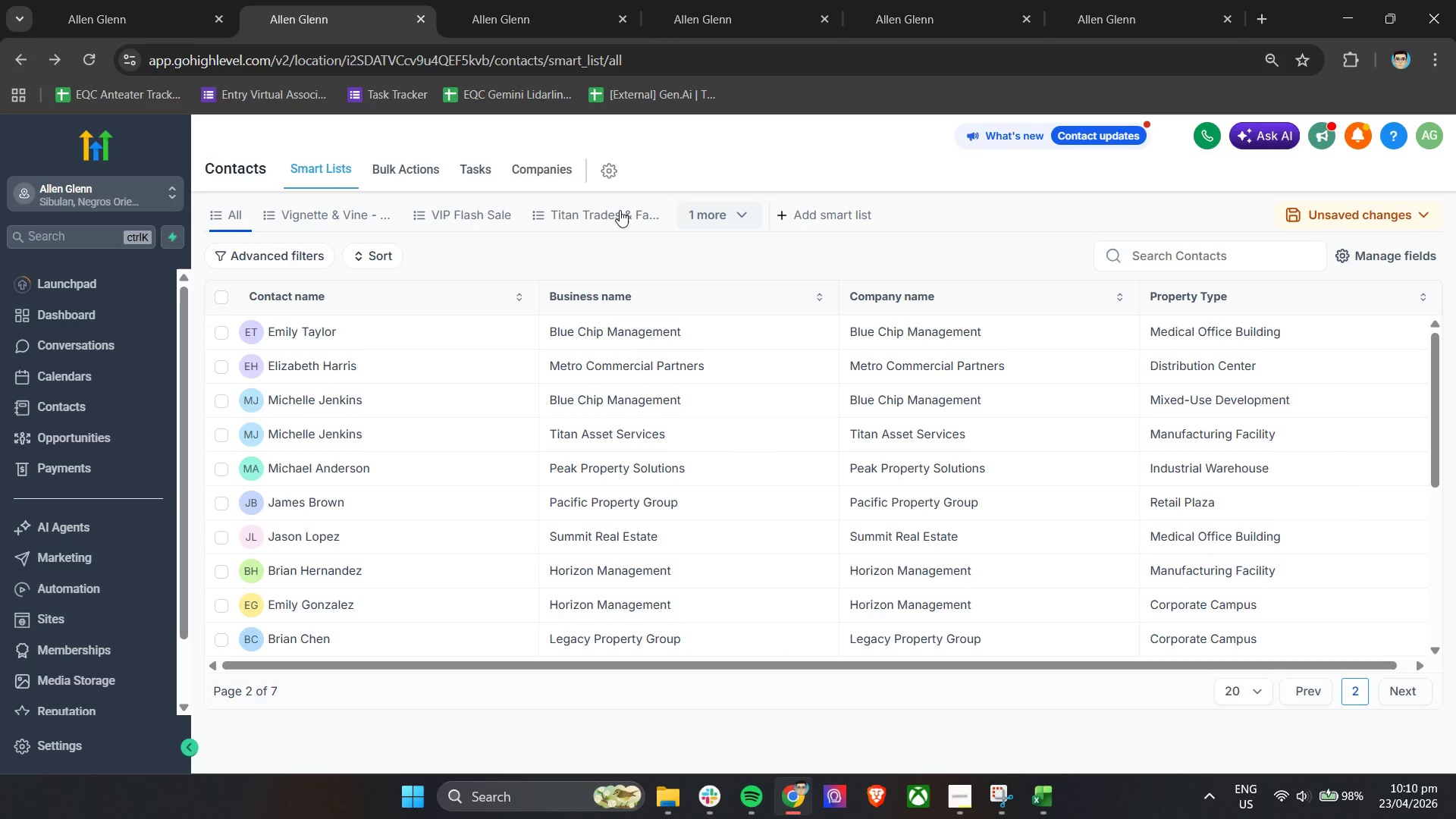 
left_click([606, 216])
 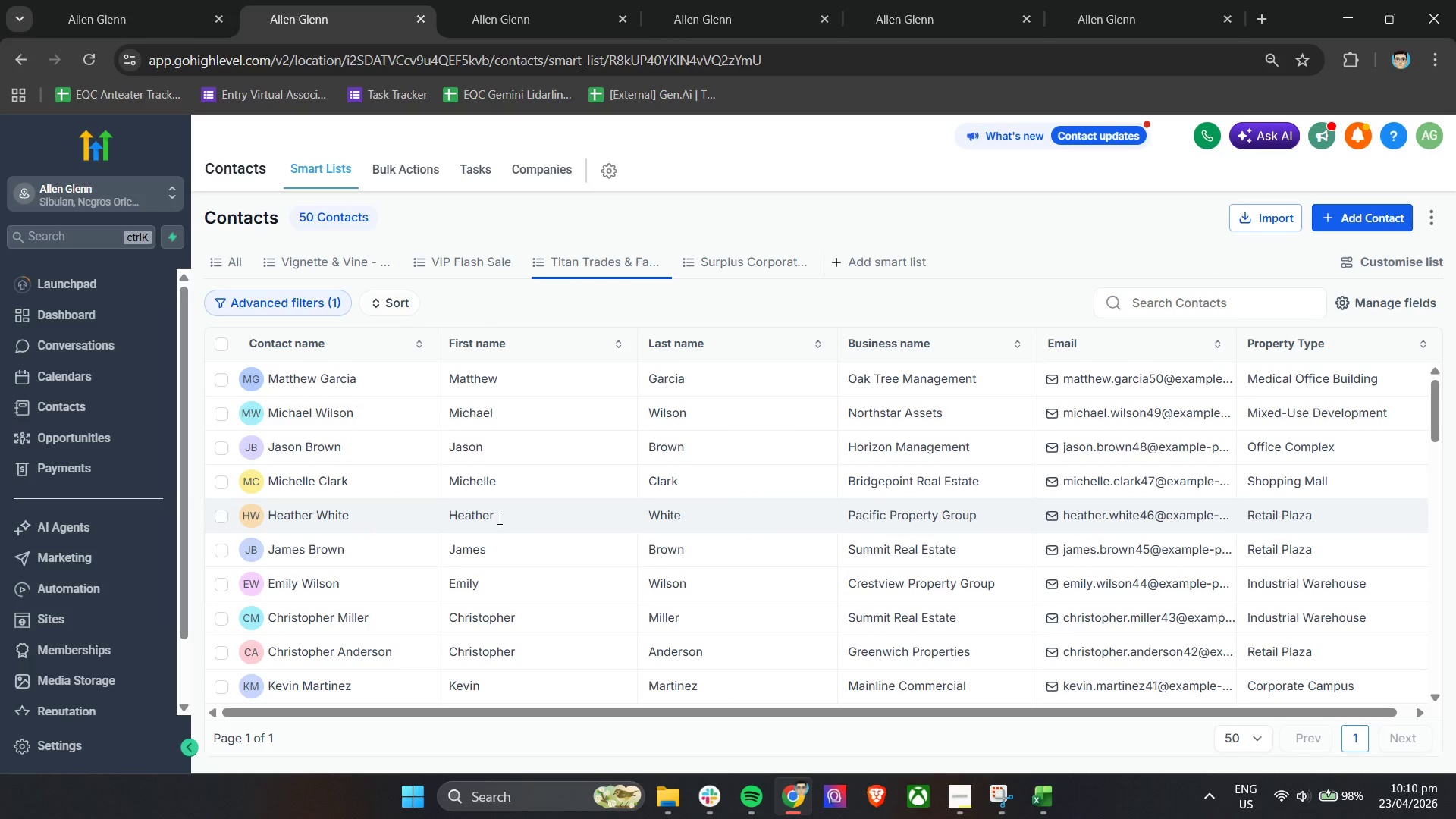 
scroll: coordinate [500, 518], scroll_direction: down, amount: 5.0
 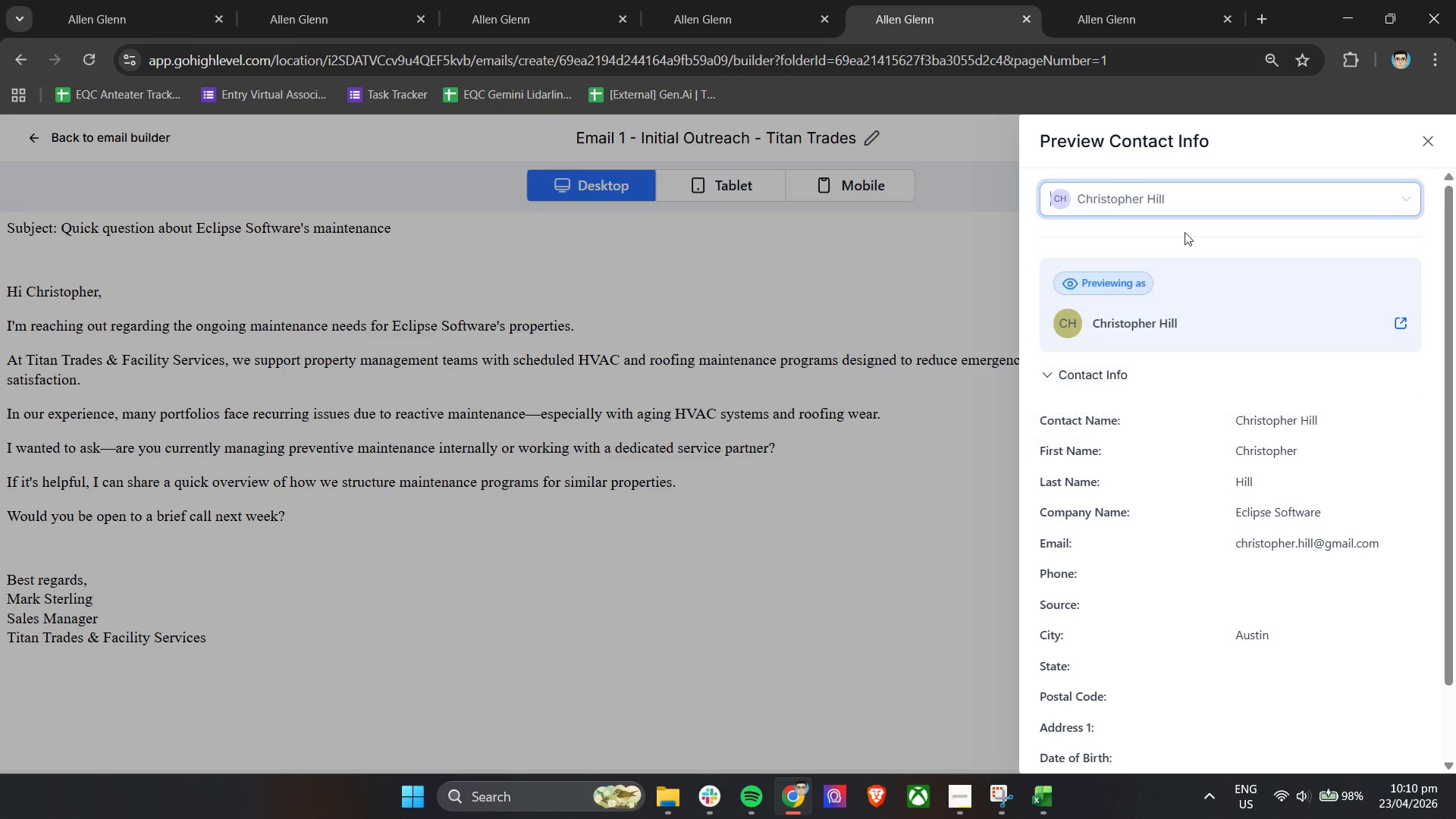 
wait(6.07)
 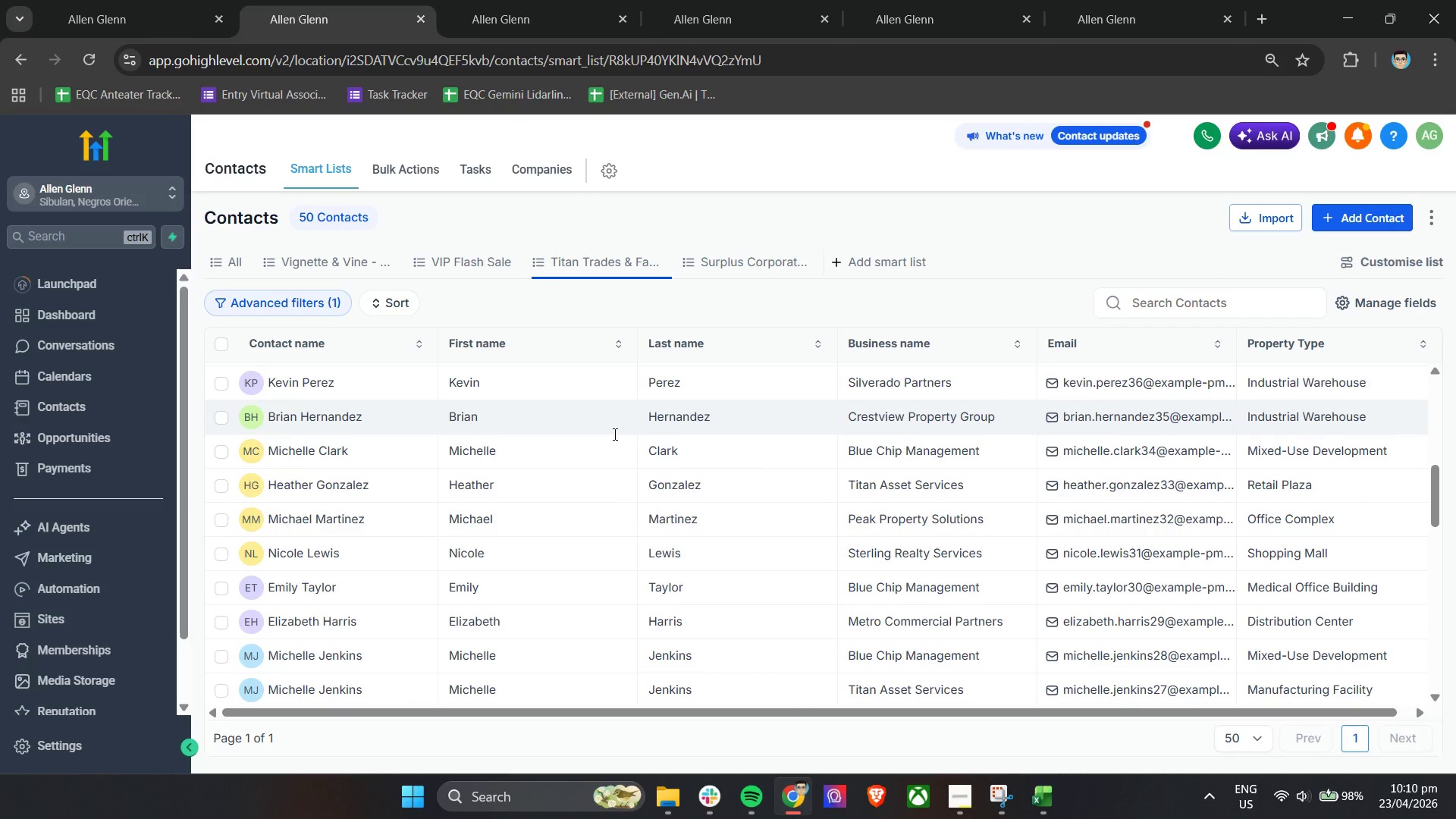 
scroll: coordinate [1167, 383], scroll_direction: down, amount: 2.0
 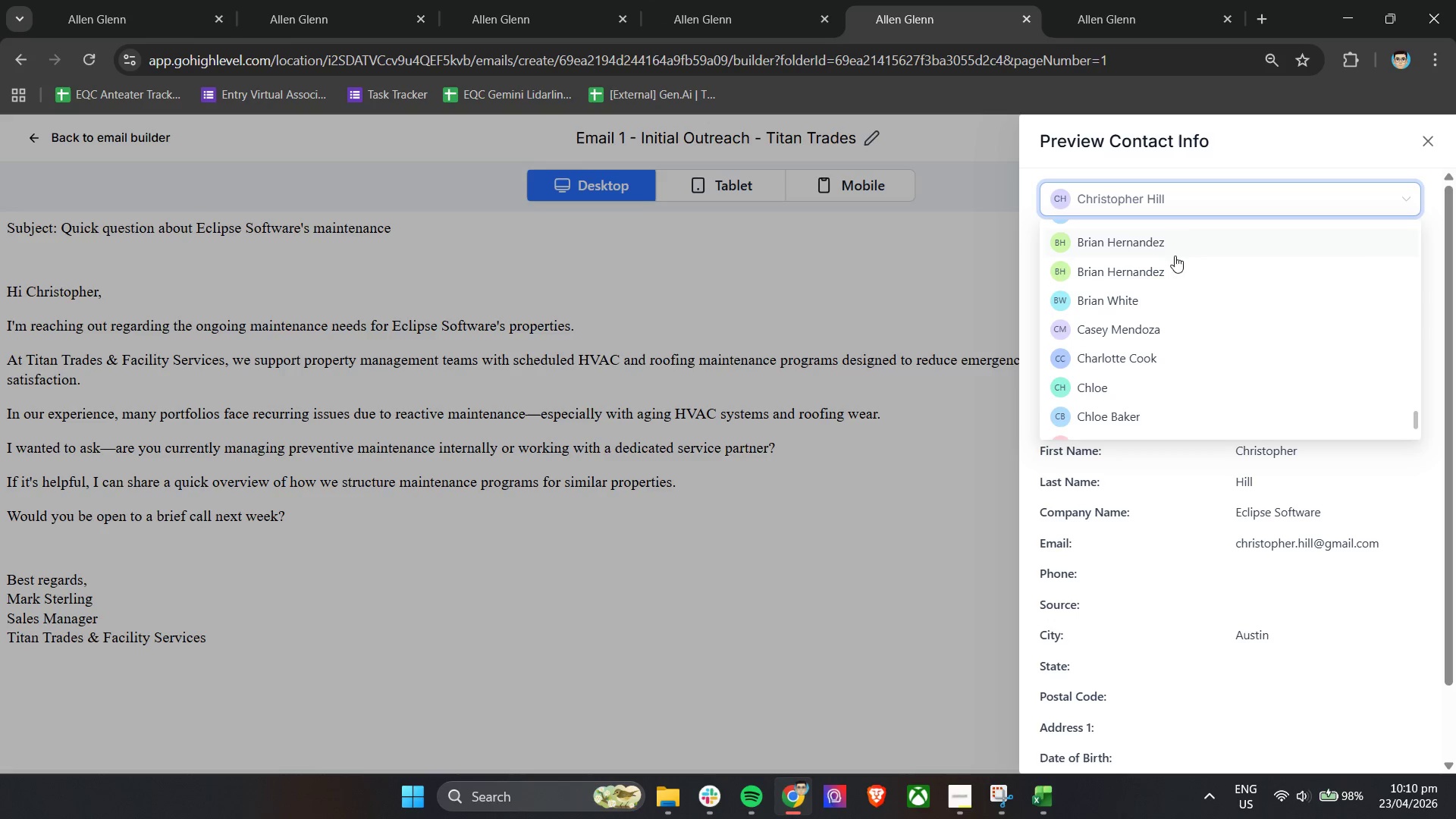 
left_click([1172, 275])
 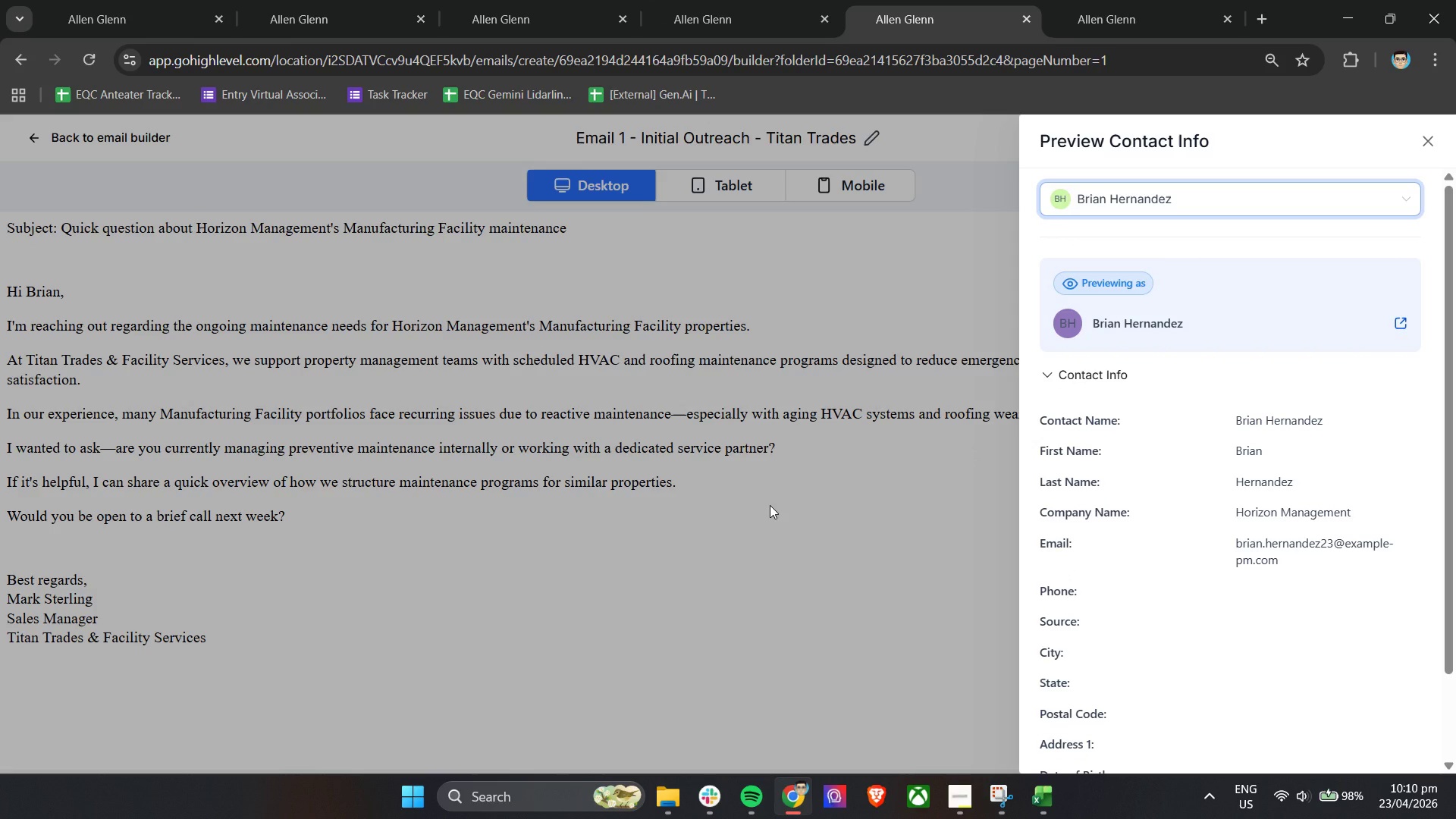 
left_click([770, 505])
 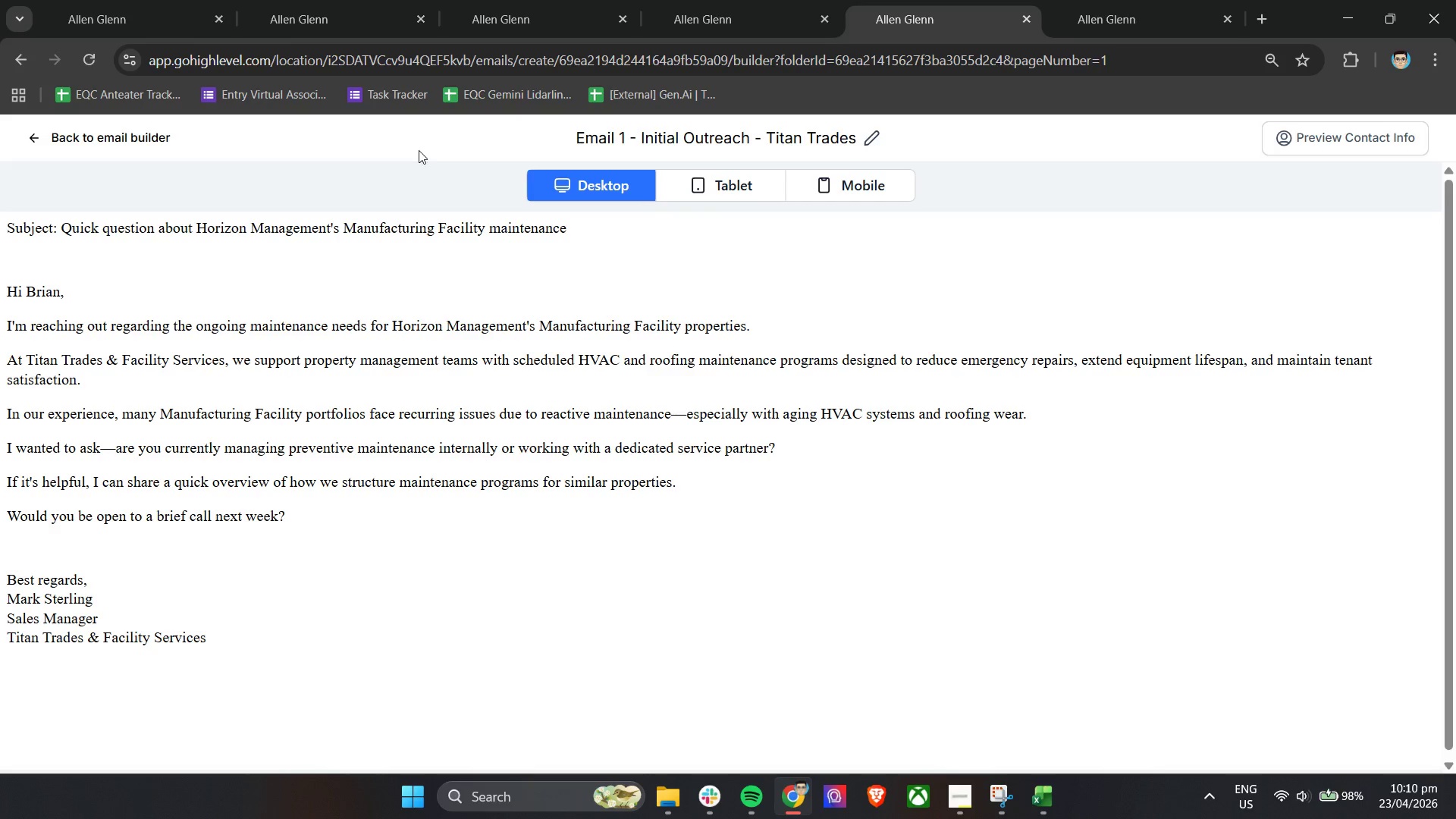 
left_click([367, 0])
 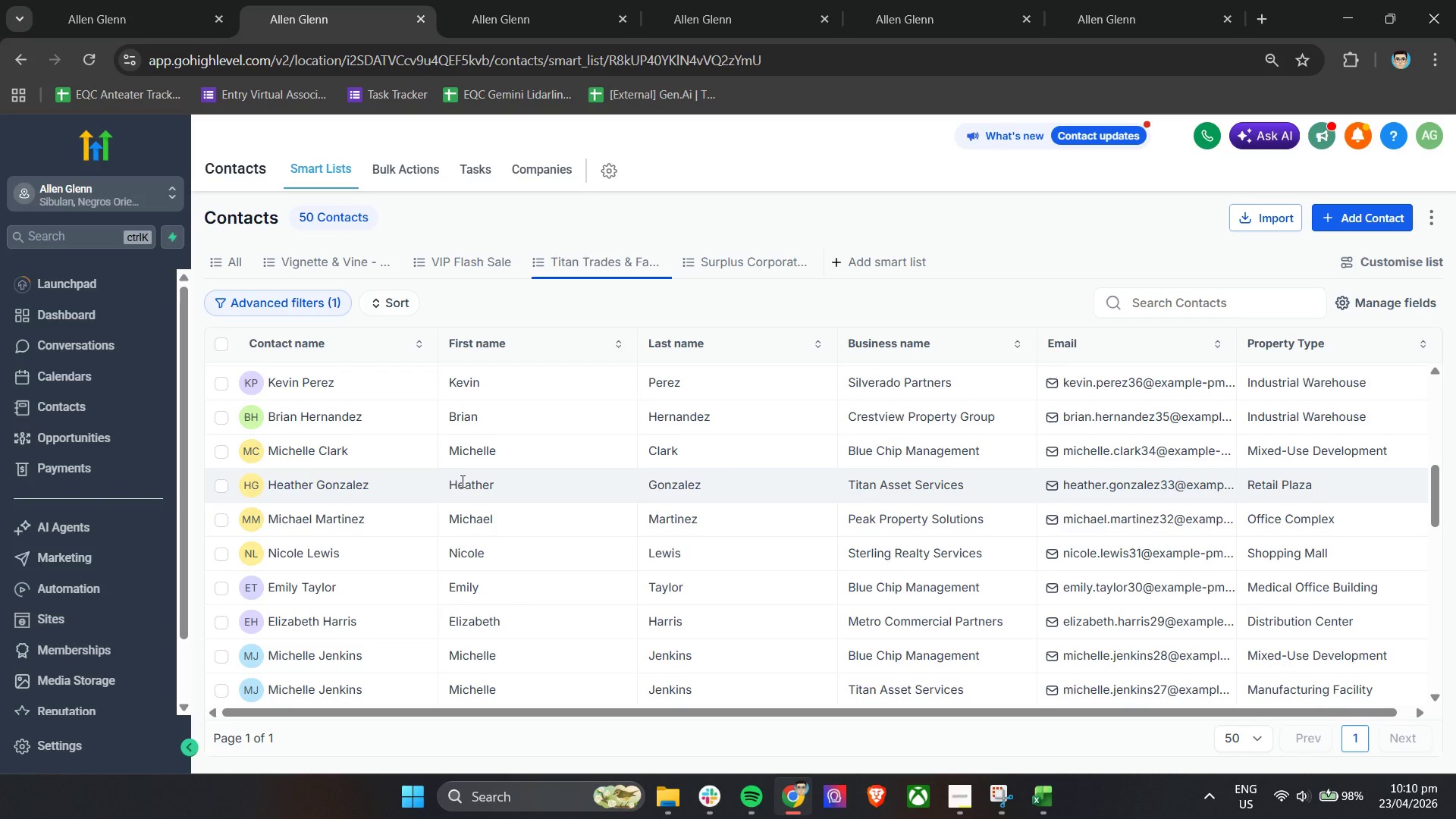 
wait(21.14)
 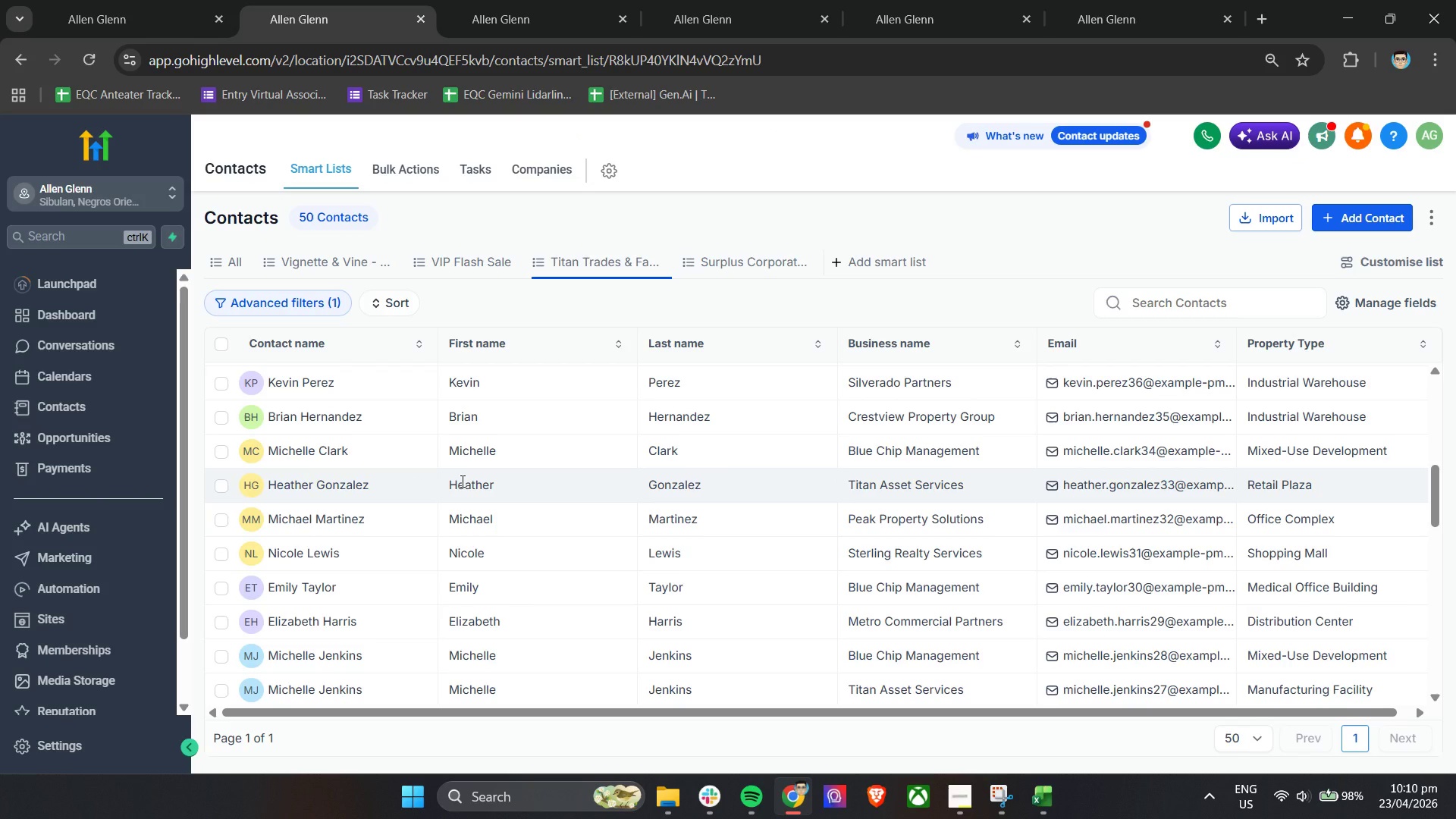 
double_click([927, 0])
 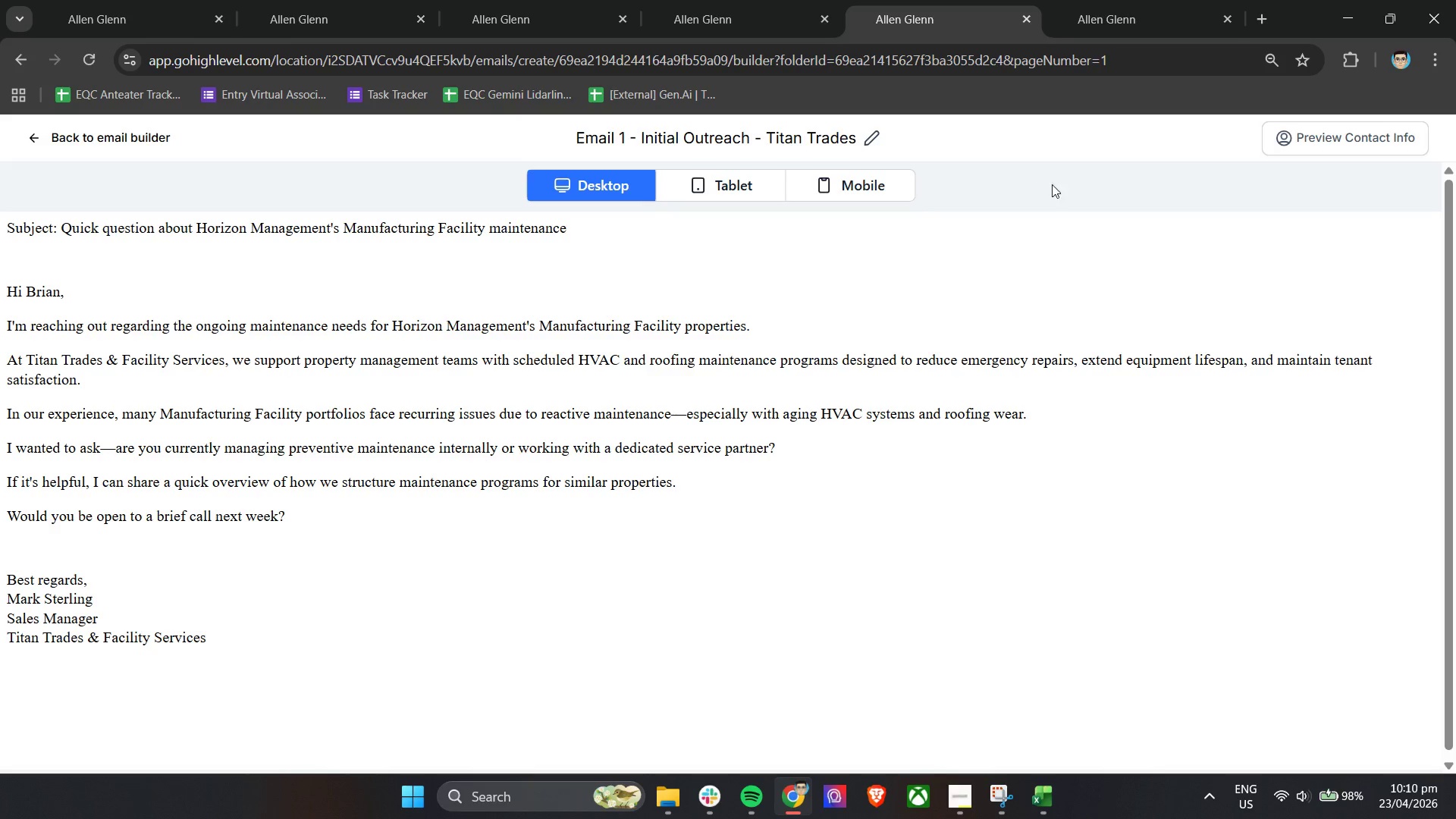 
left_click([1333, 151])
 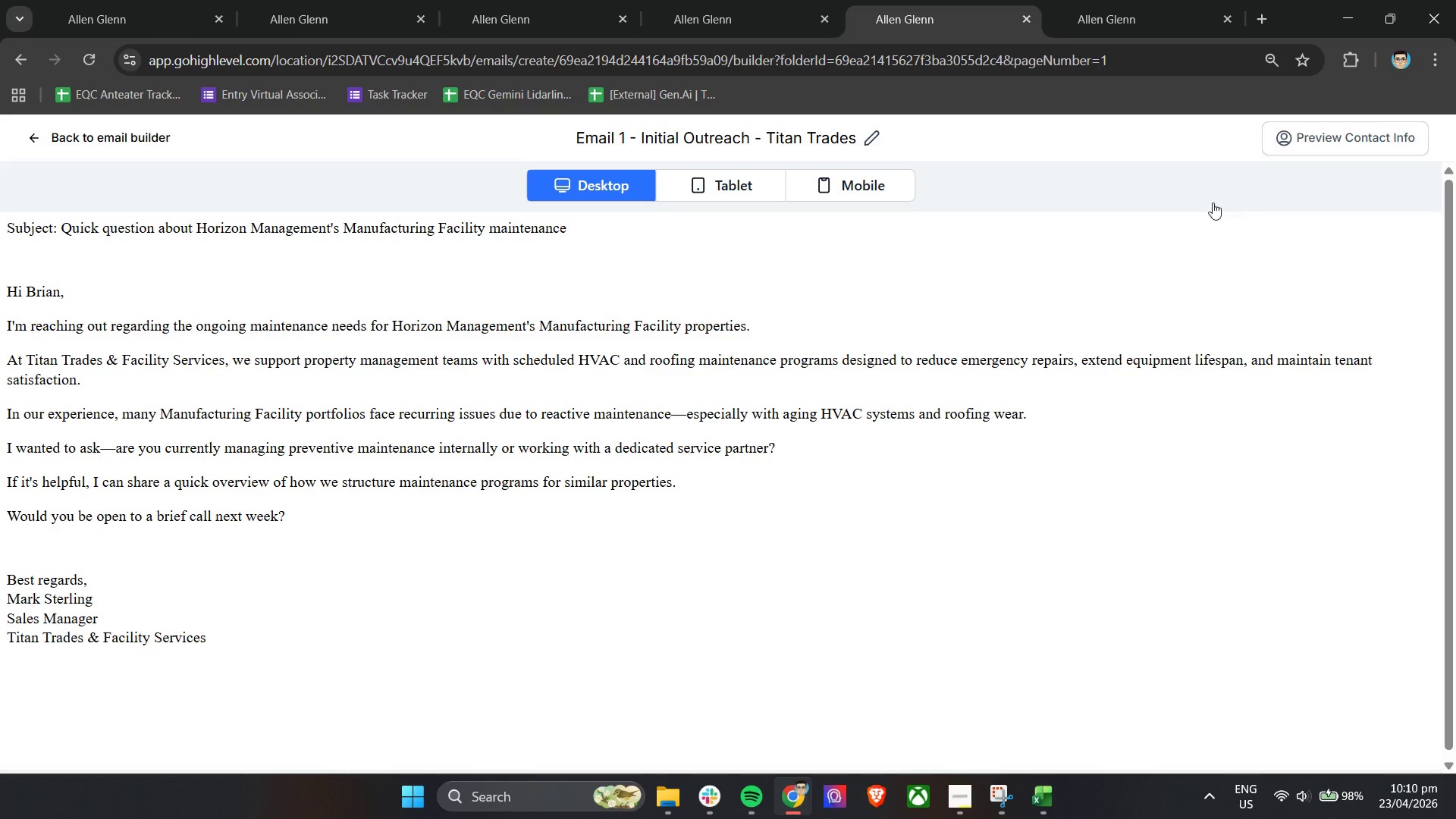 
left_click([1315, 127])
 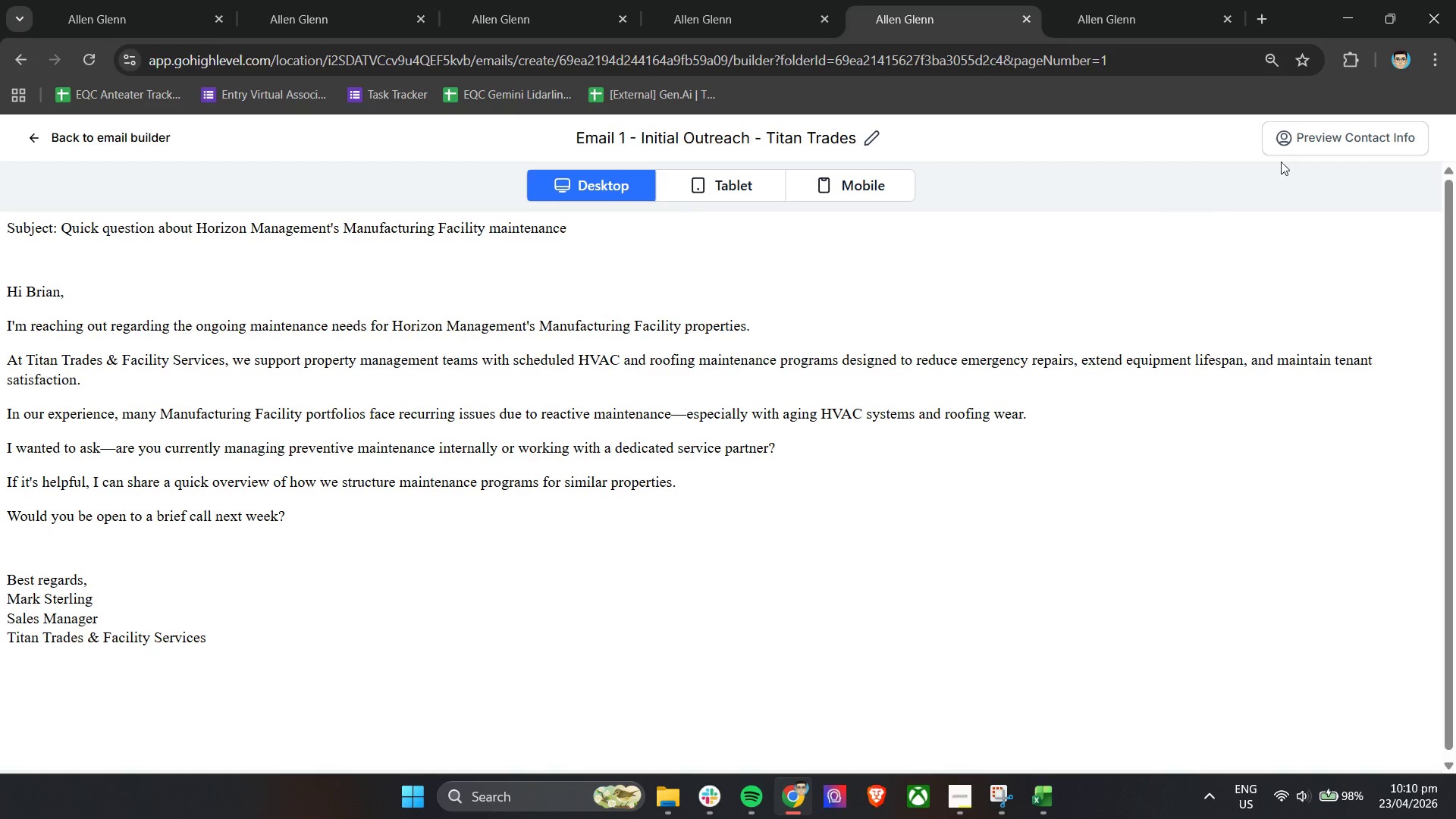 
left_click([1302, 148])
 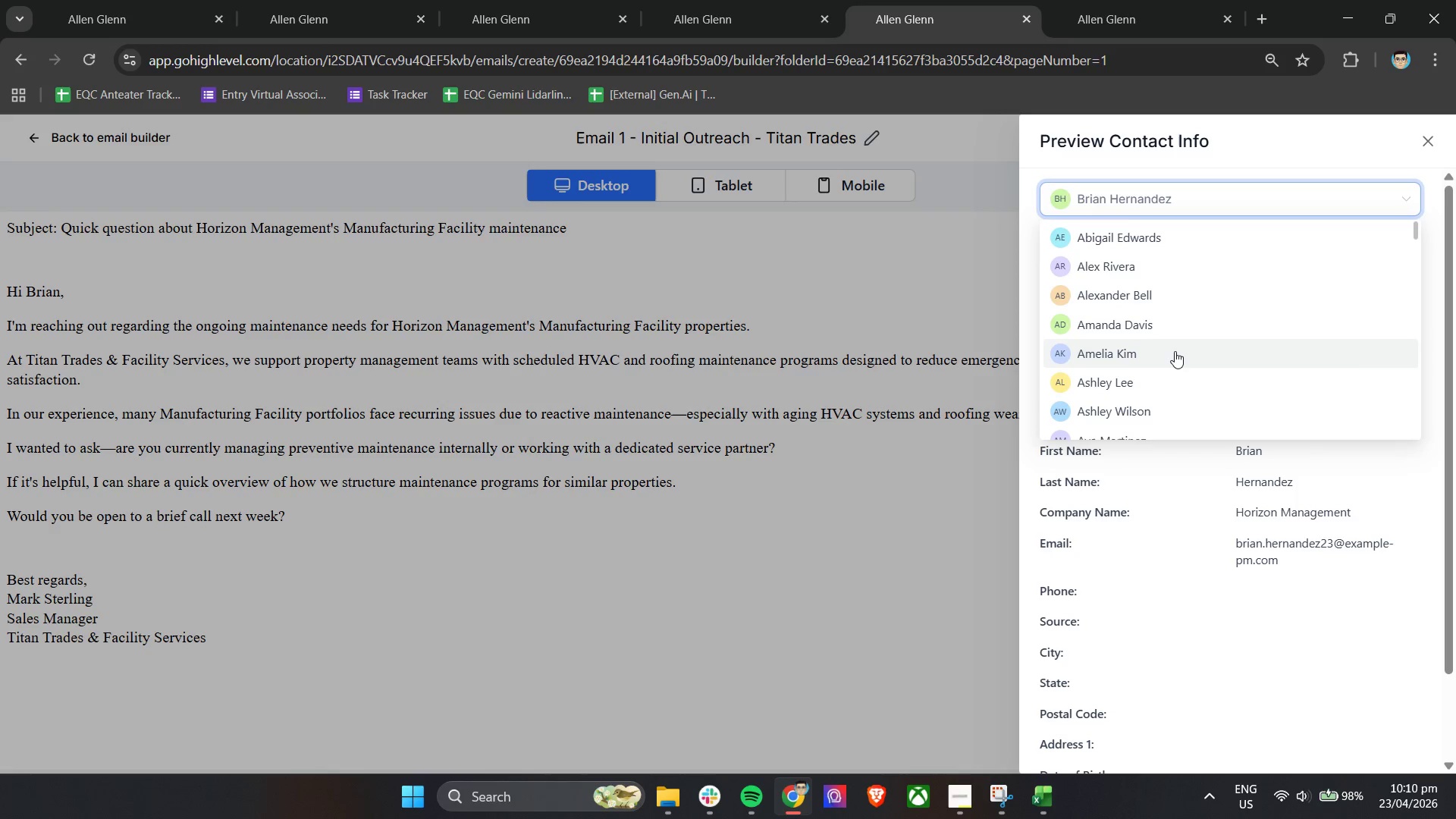 
scroll: coordinate [1176, 378], scroll_direction: down, amount: 3.0
 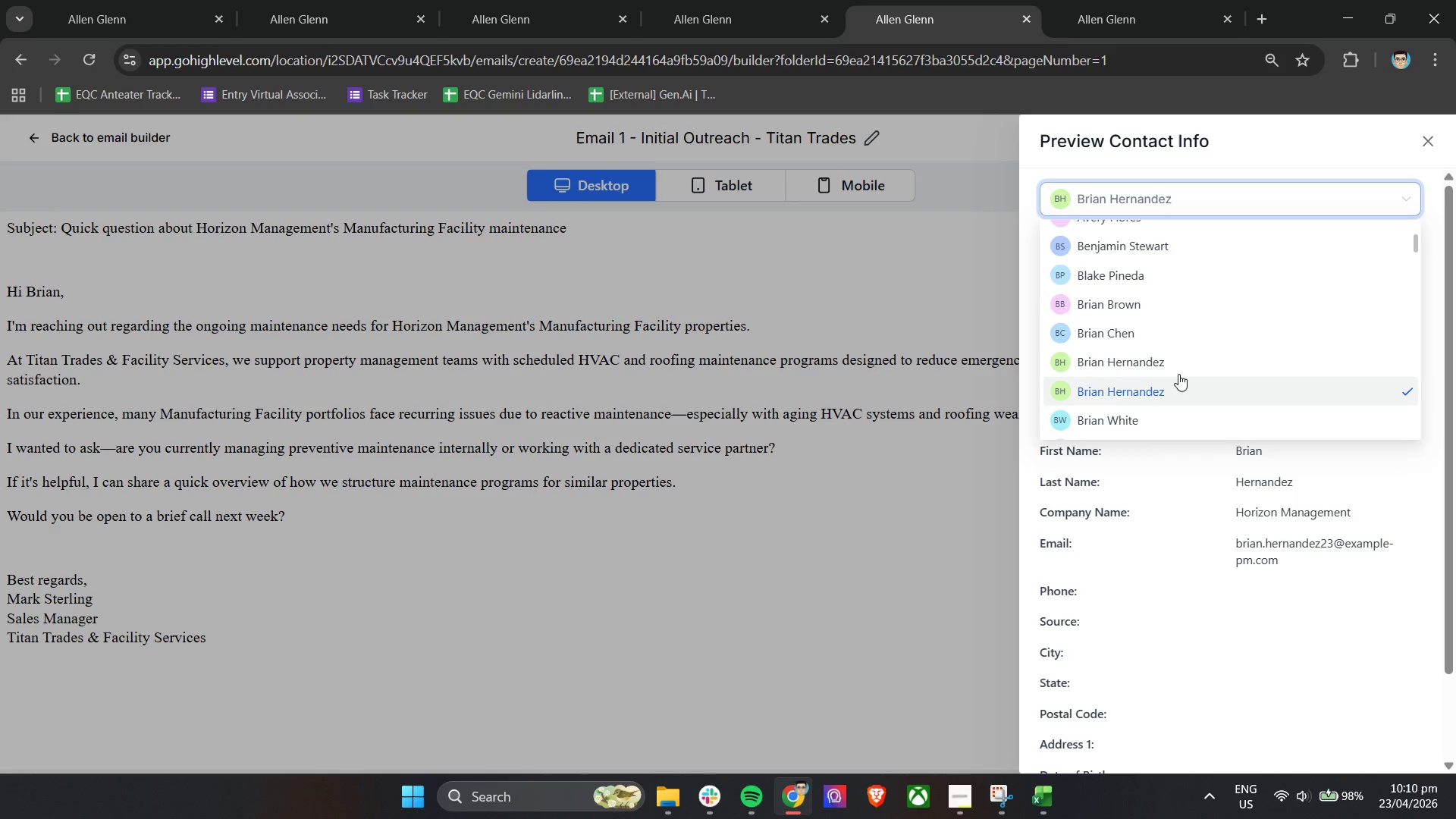 
left_click([1182, 366])
 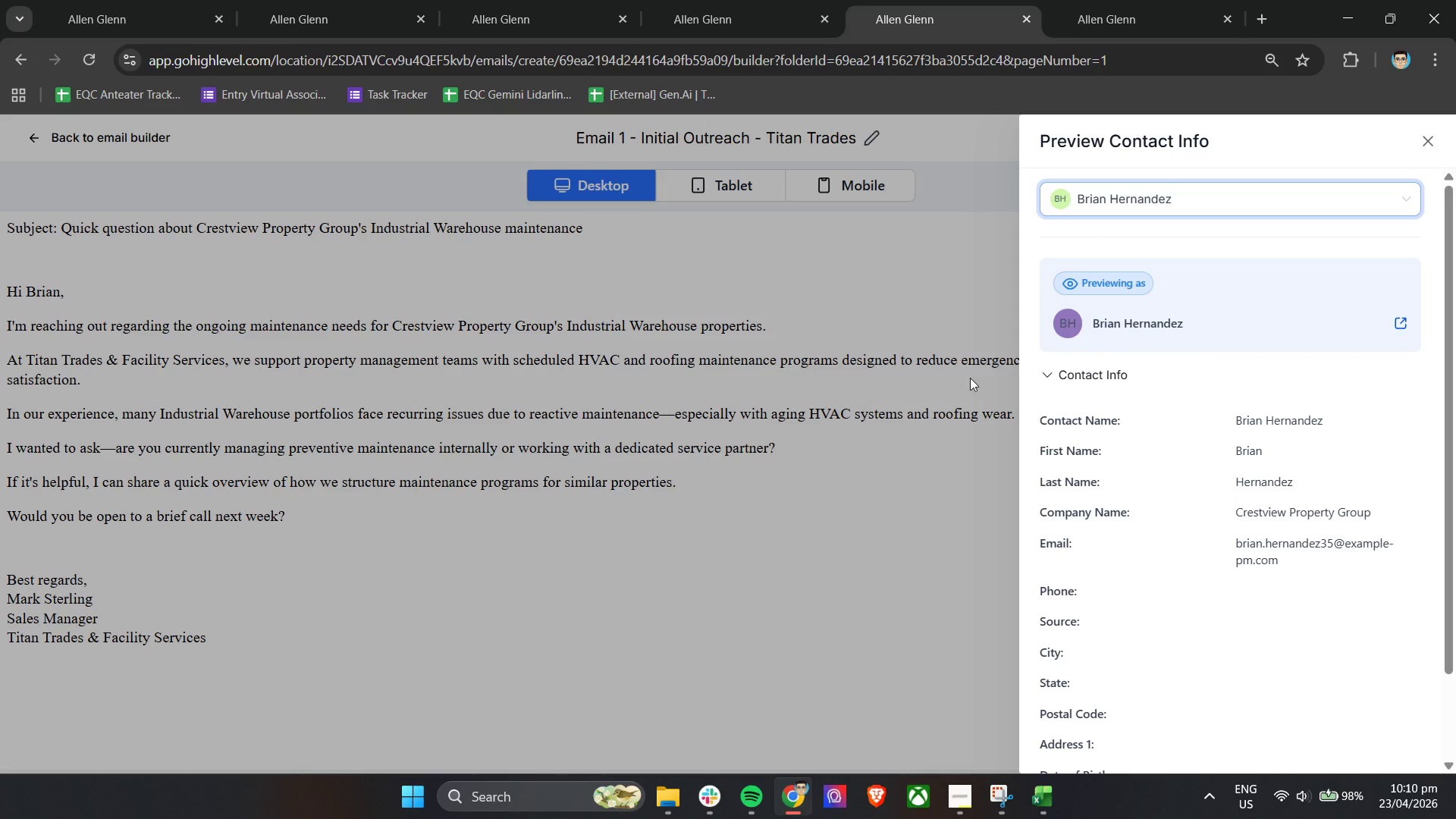 
left_click([344, 0])
 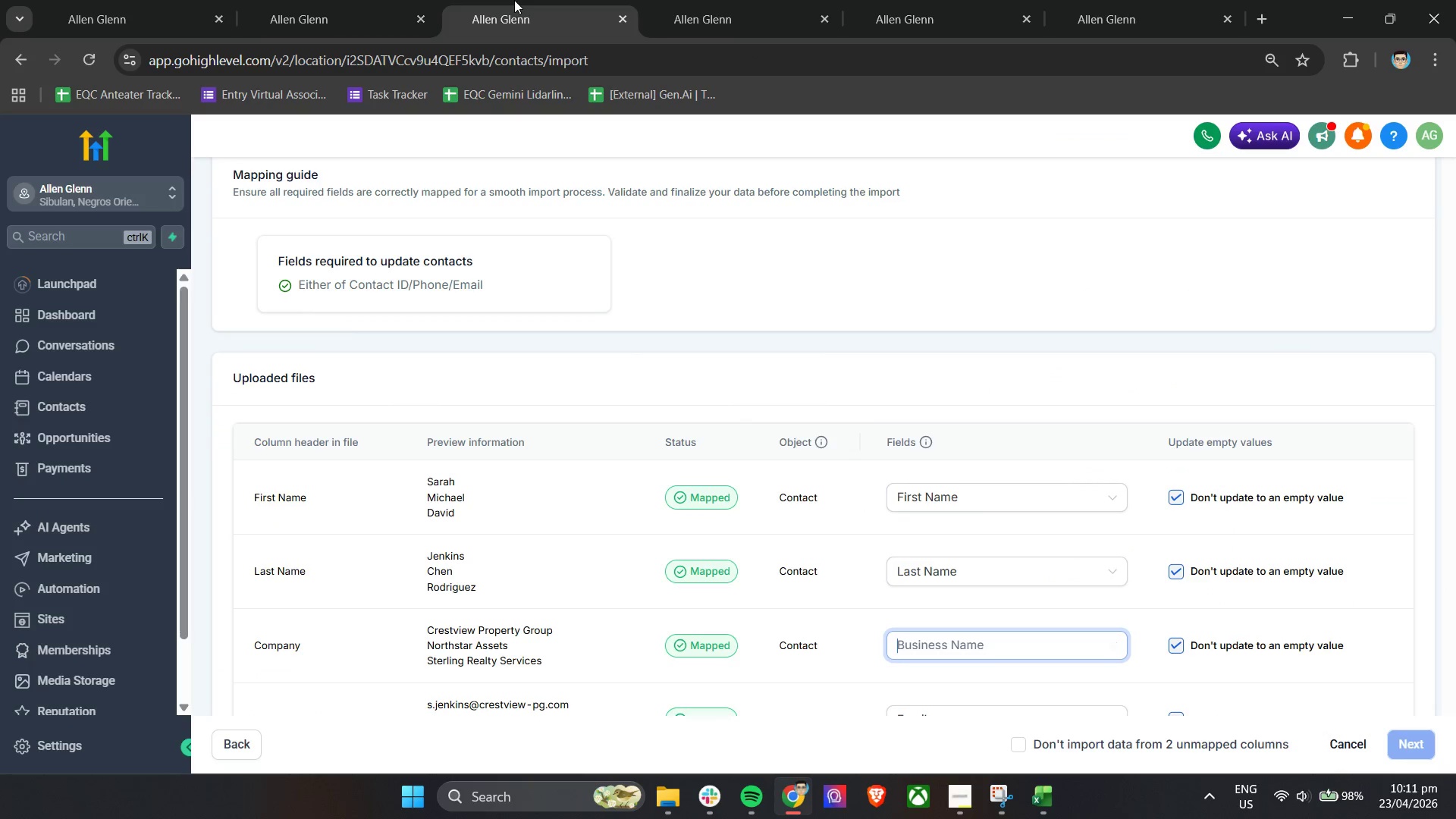 
wait(6.01)
 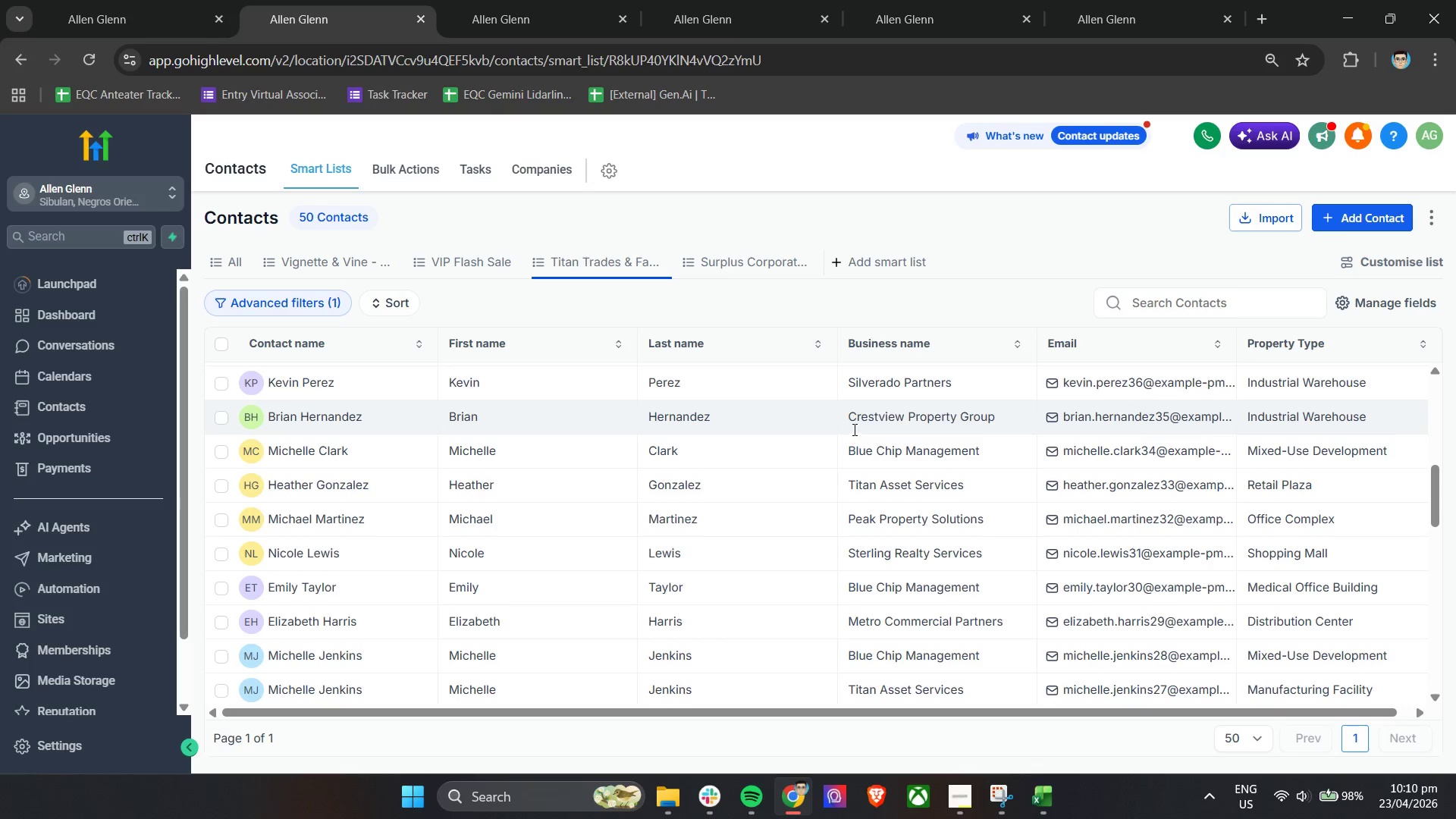 
left_click([1031, 0])
 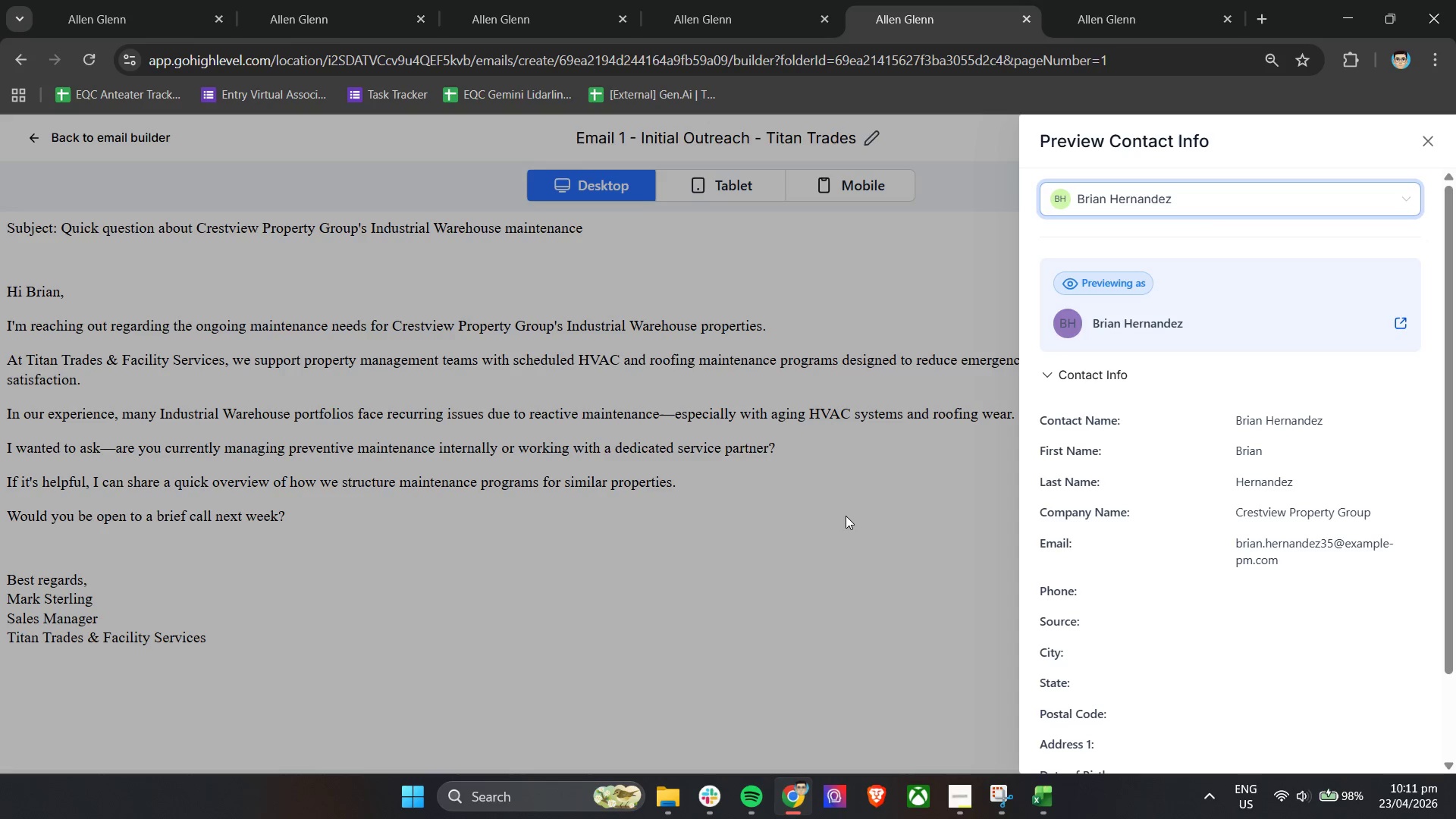 
left_click([847, 516])
 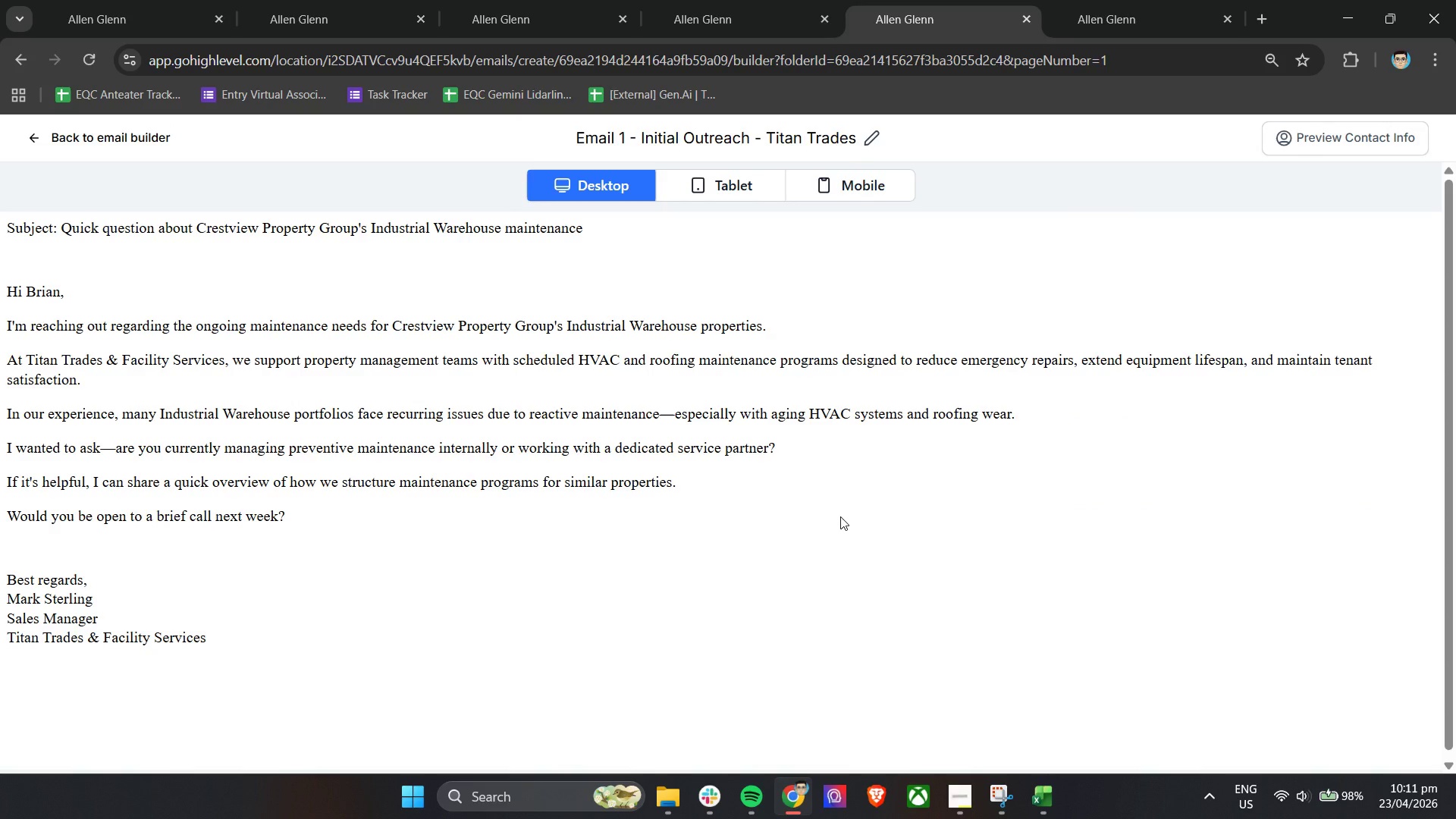 
wait(11.49)
 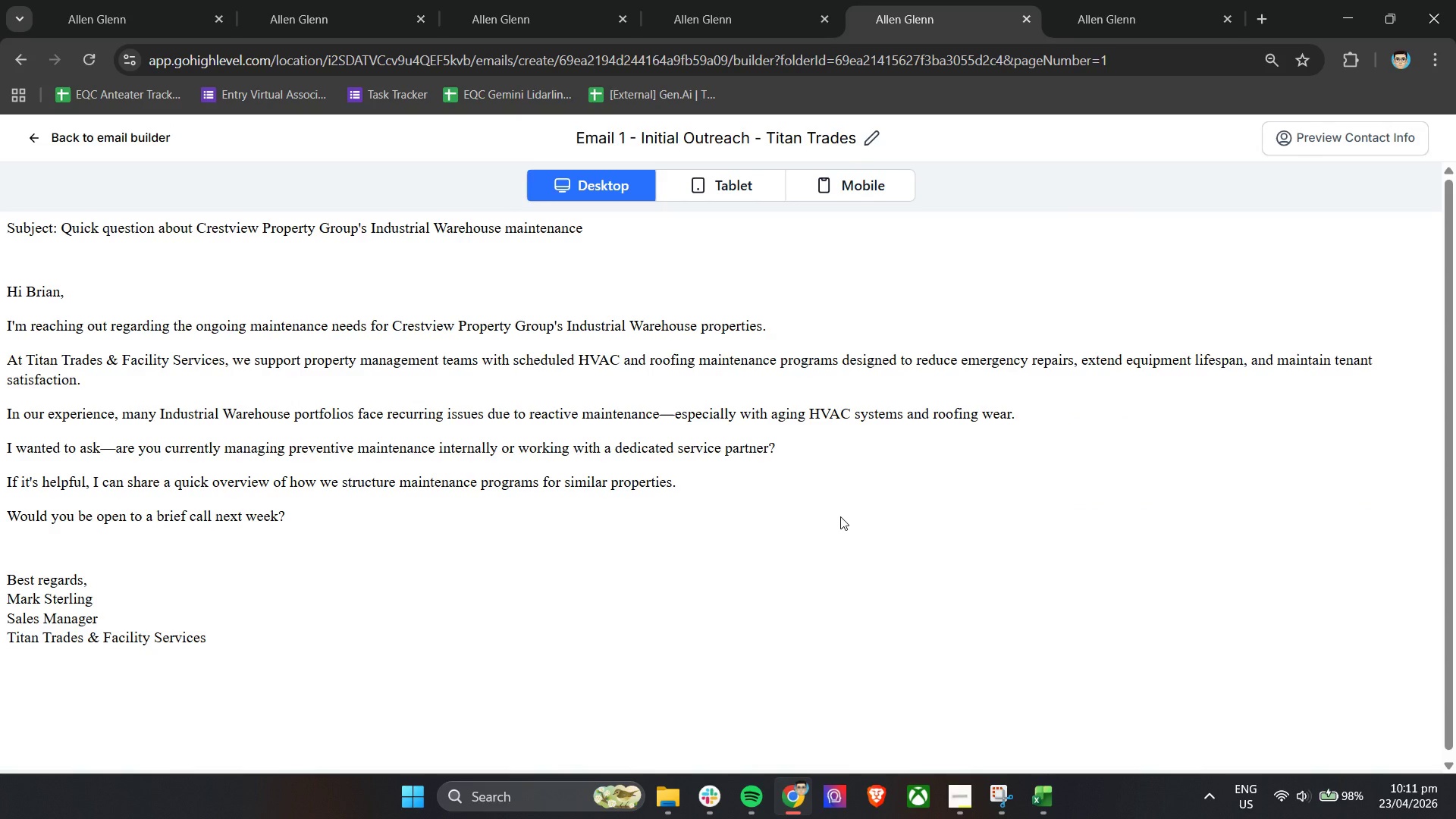 
left_click([80, 143])
 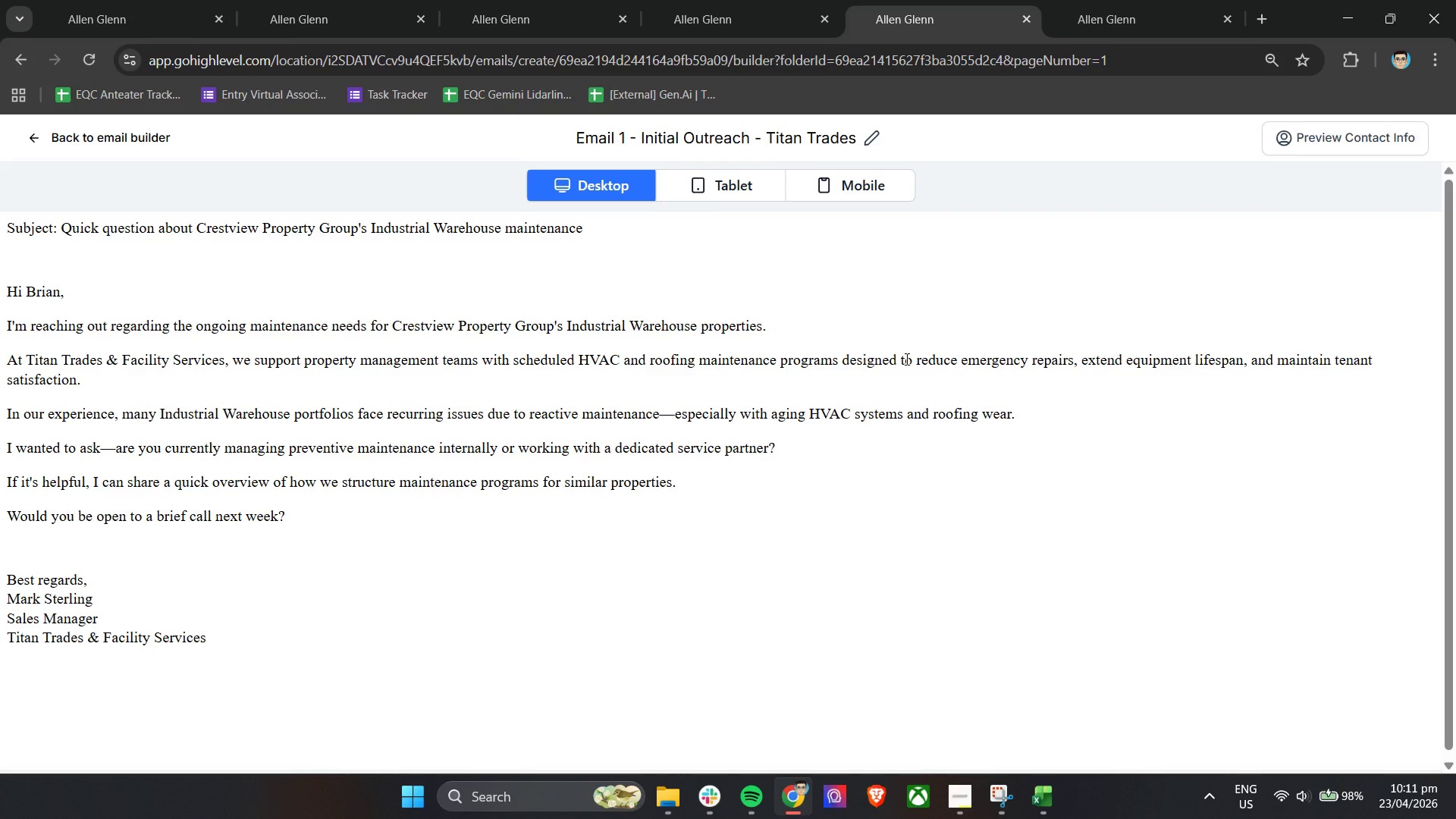 
wait(35.94)
 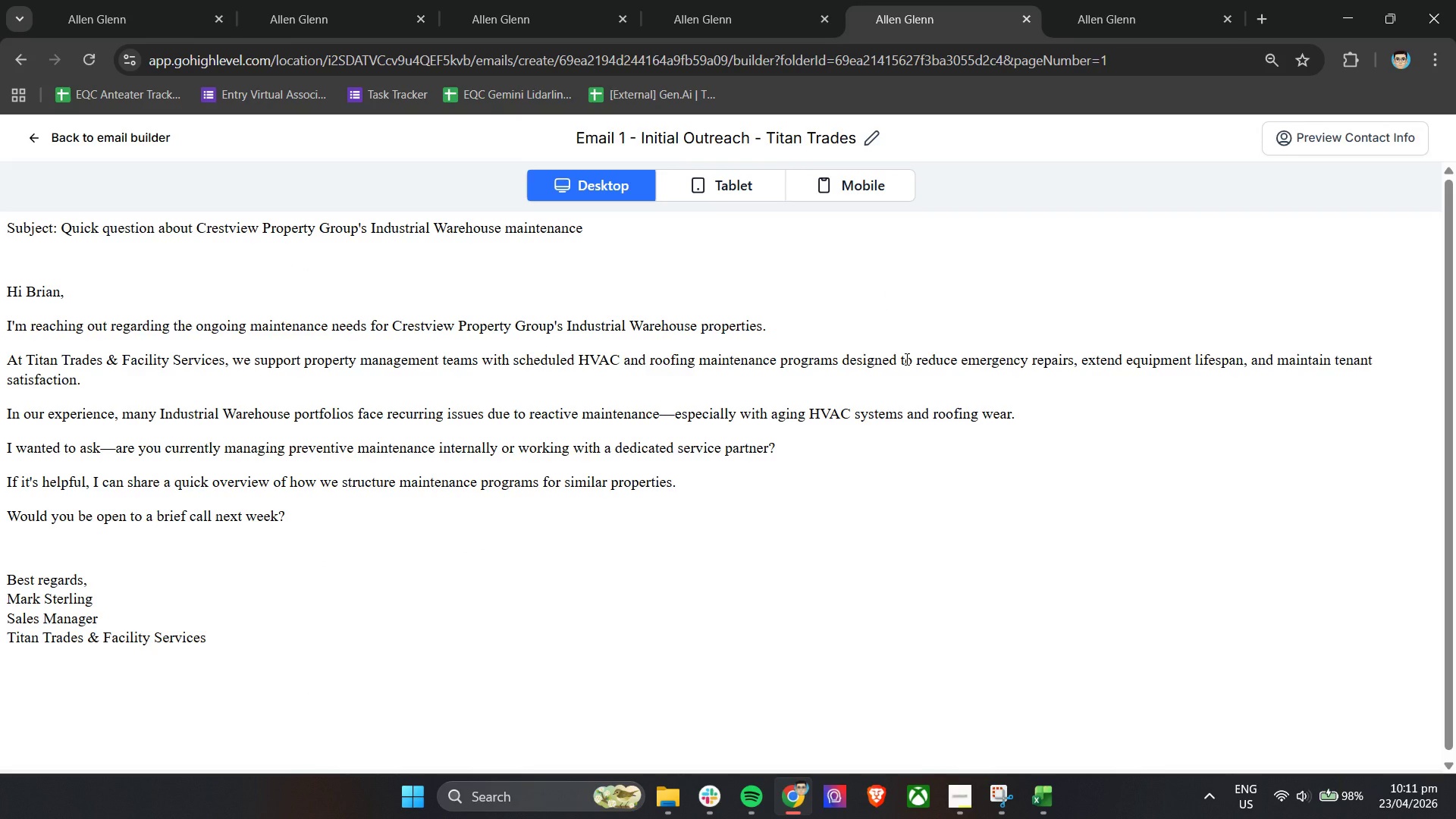 
left_click([1317, 140])
 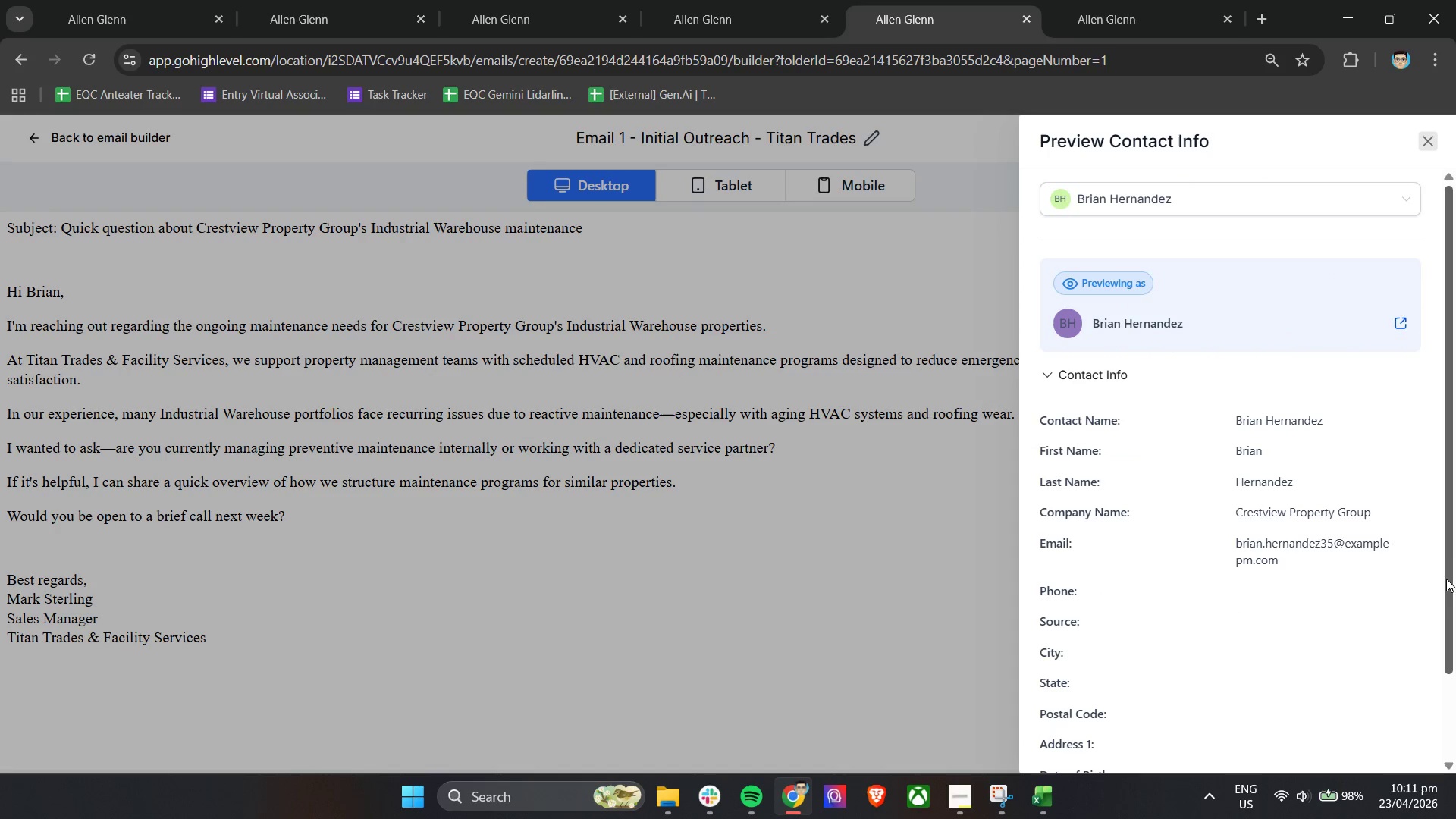 
left_click_drag(start_coordinate=[1446, 565], to_coordinate=[1455, 680])
 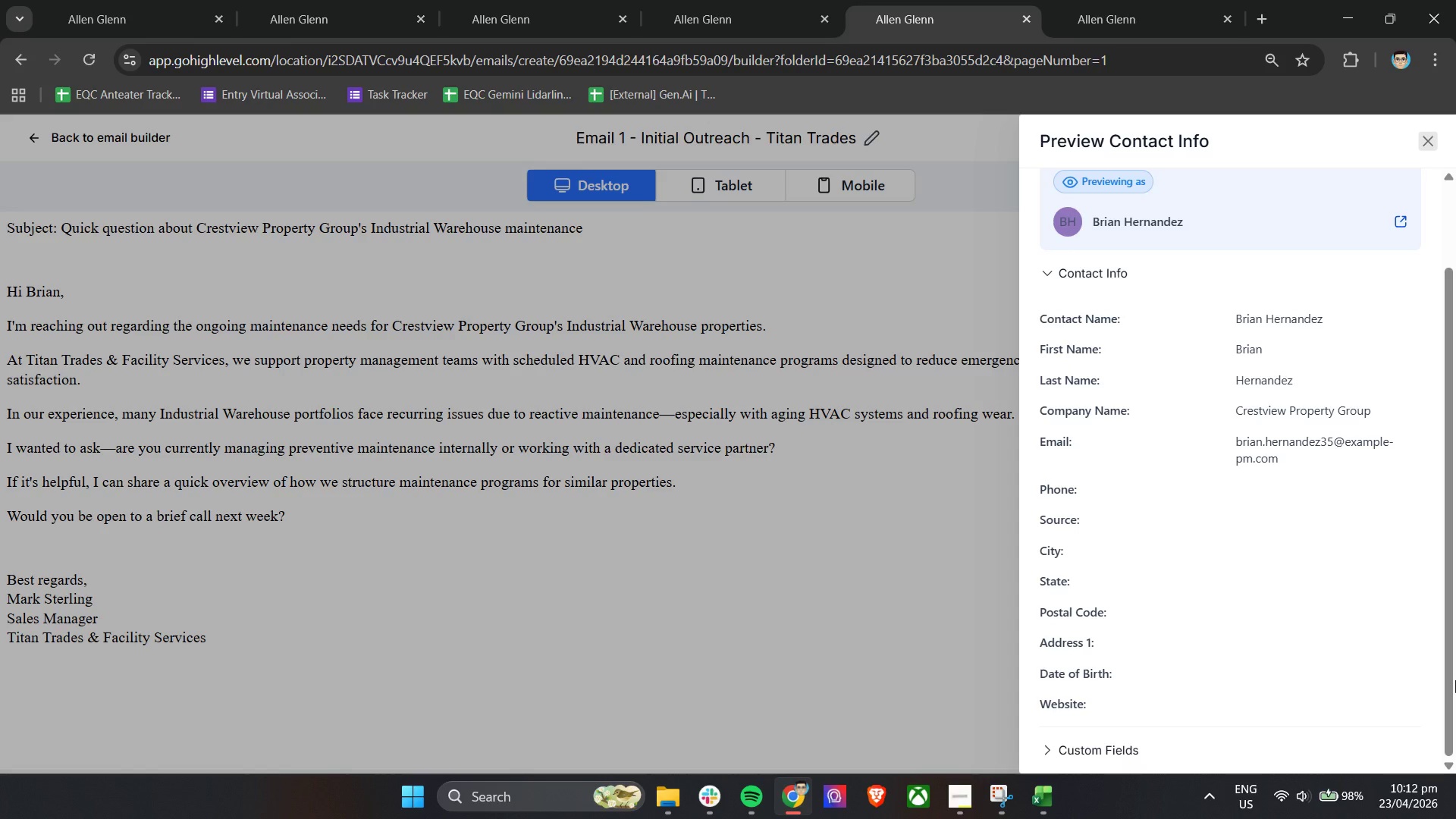 
wait(6.64)
 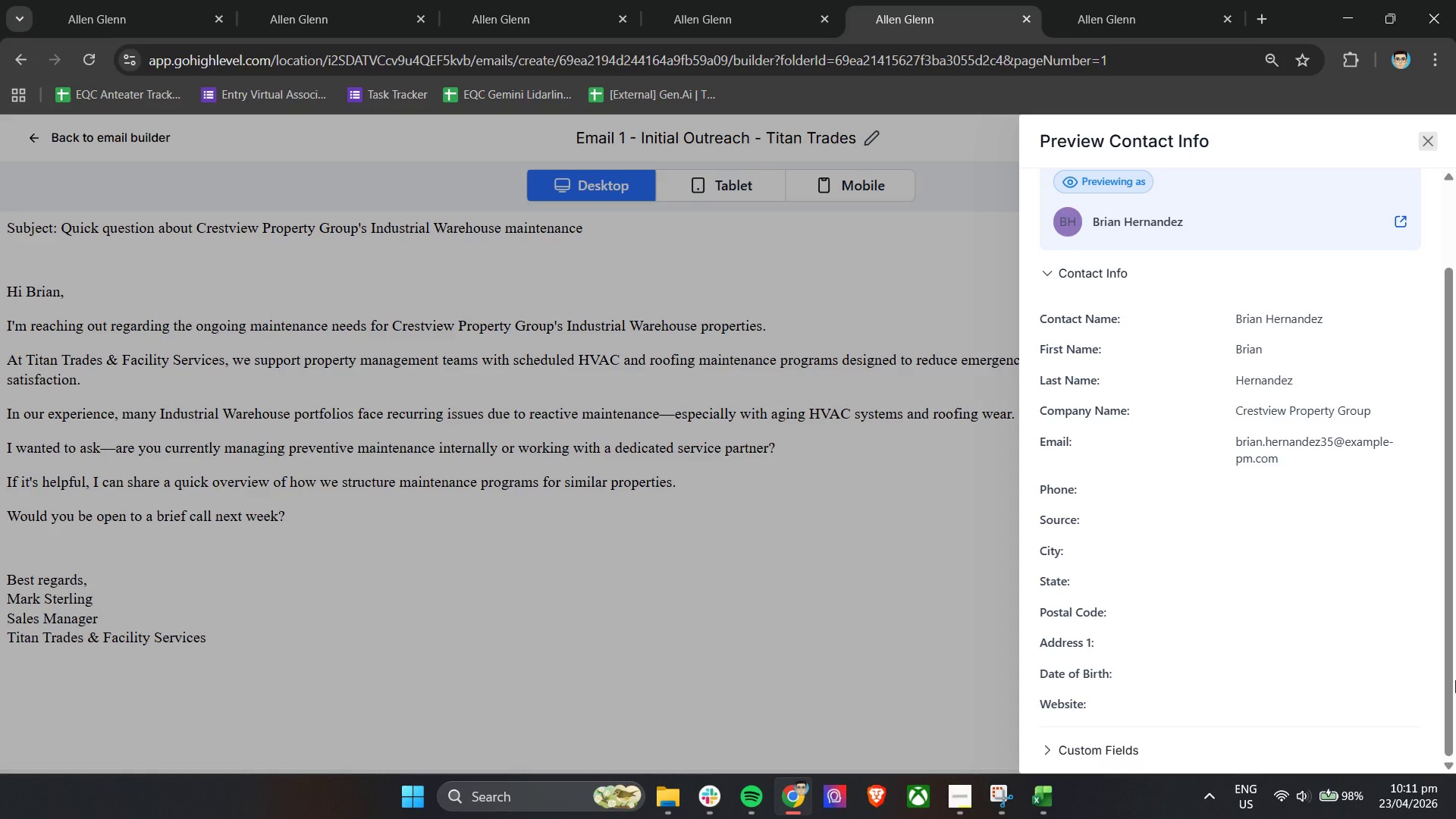 
left_click([763, 0])
 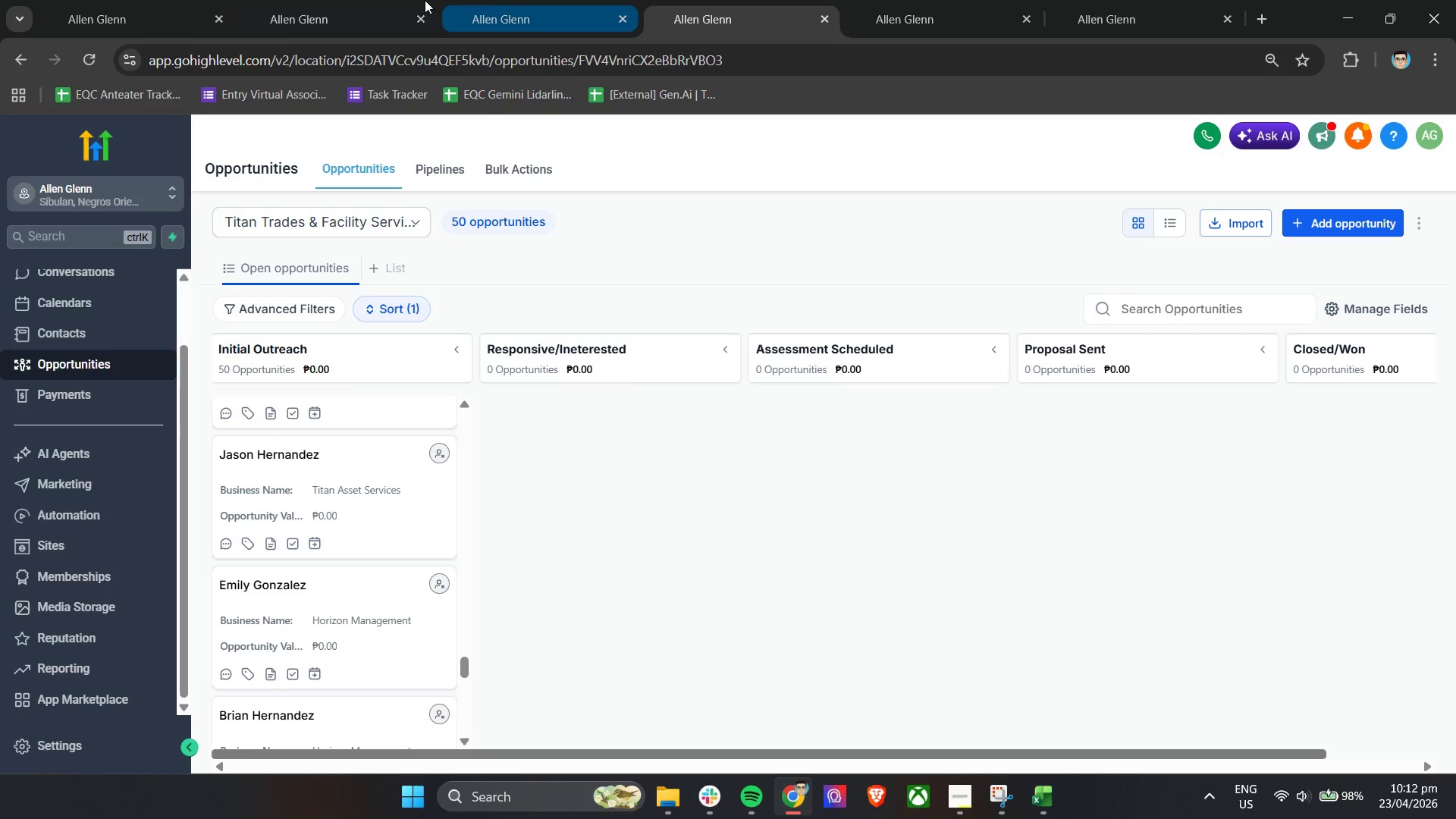 
left_click([334, 0])
 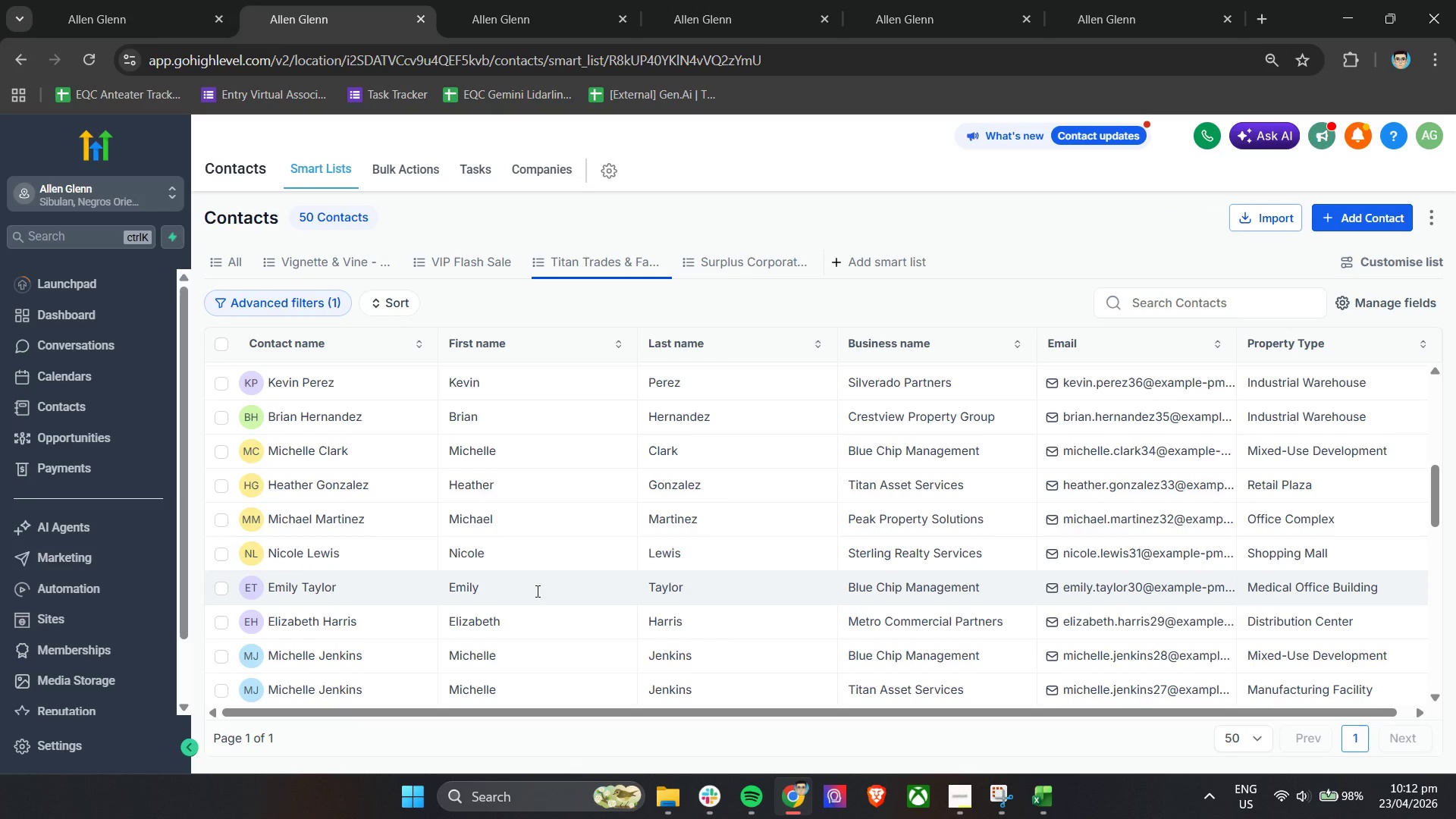 
wait(6.3)
 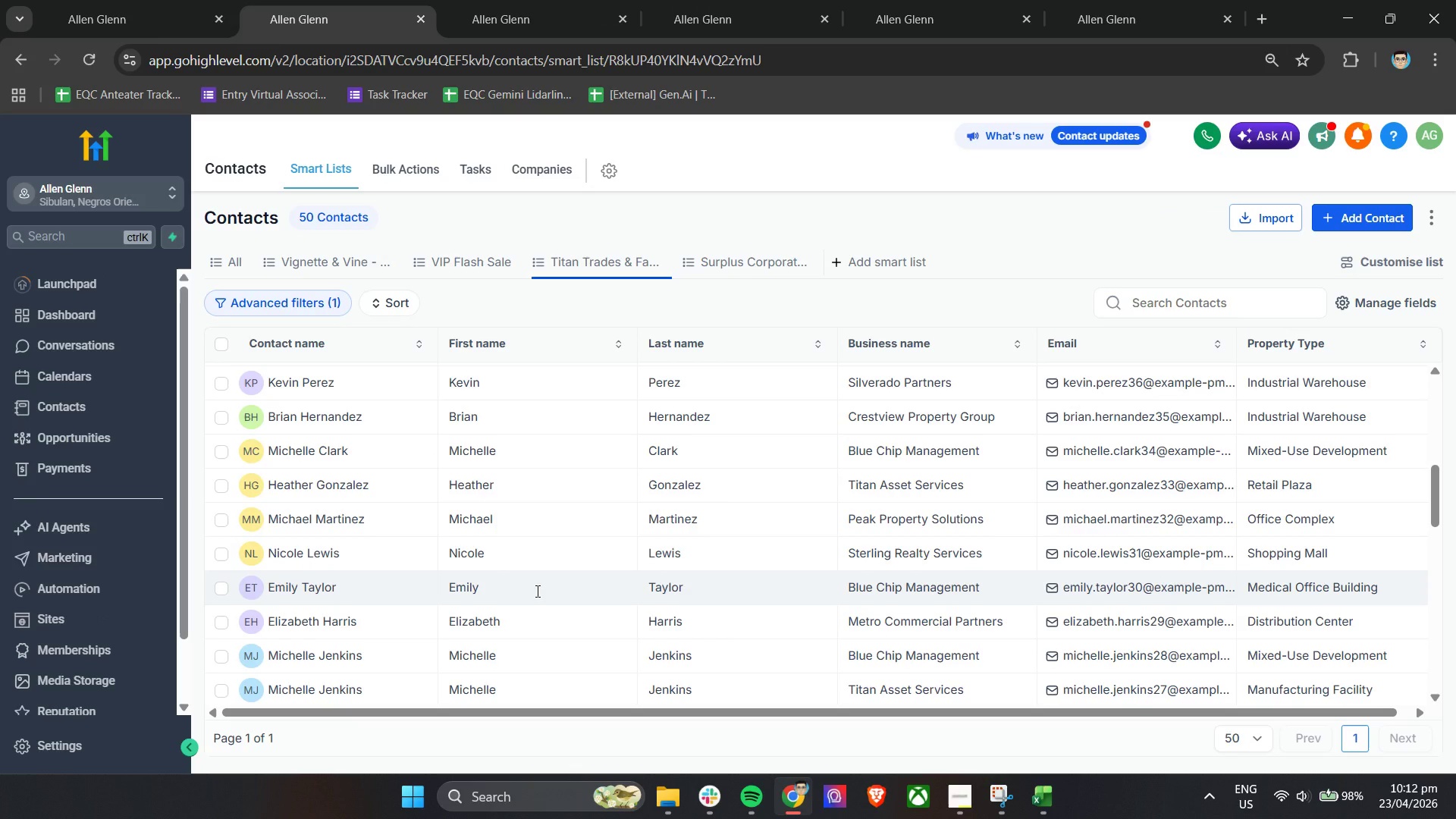 
left_click([695, 0])
 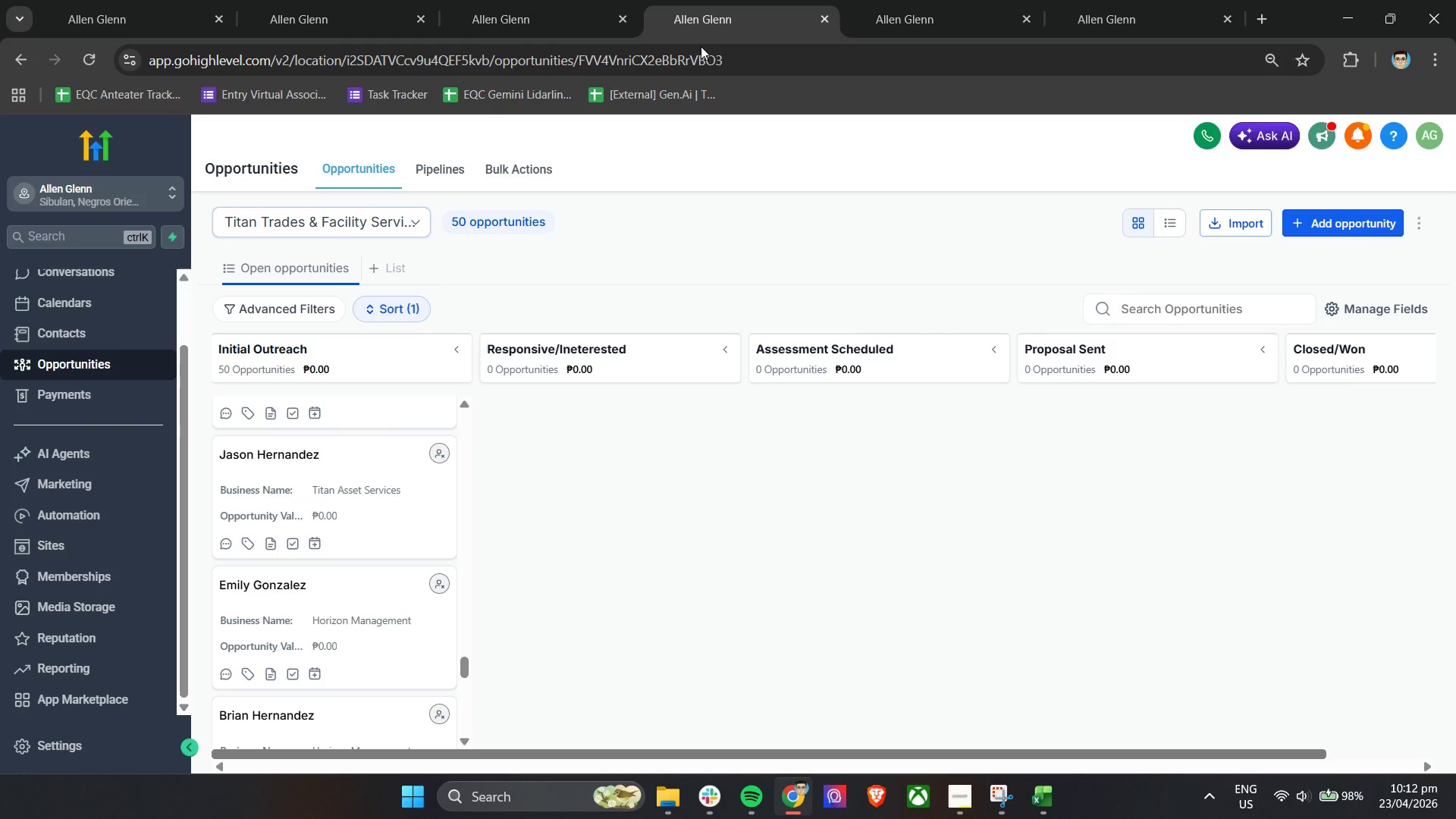 
left_click([893, 0])
 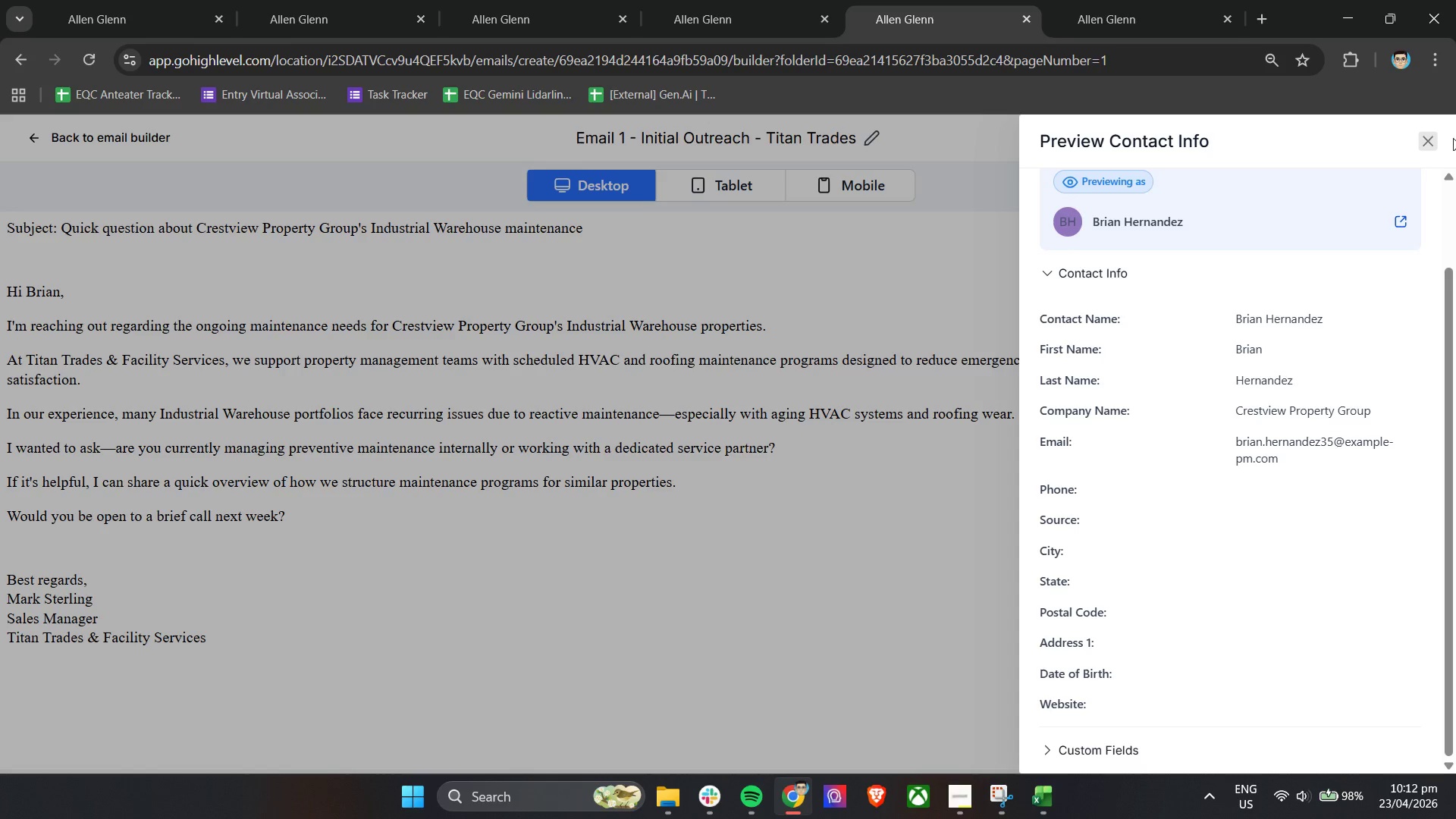 
left_click([1431, 138])
 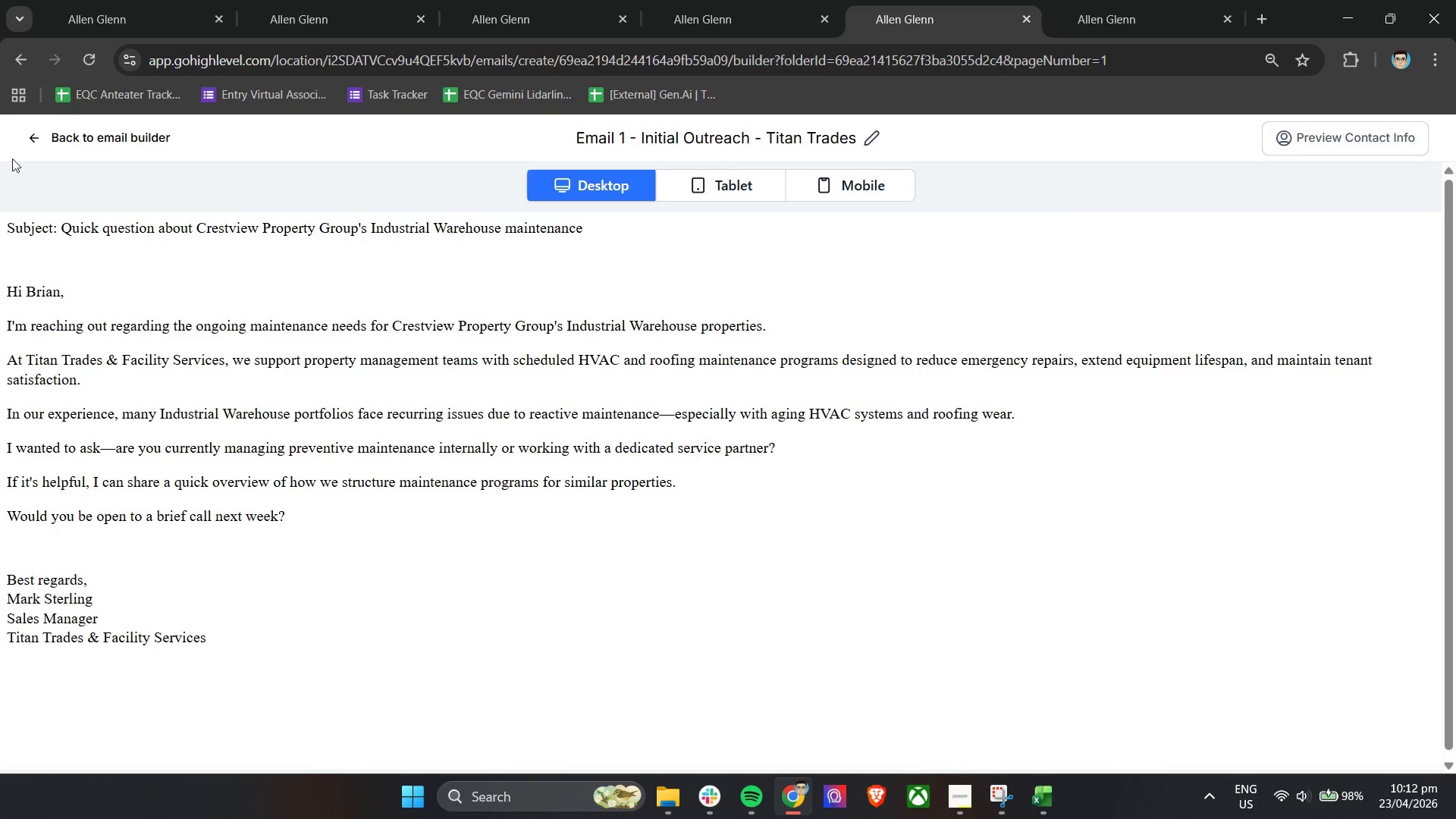 
left_click([52, 137])
 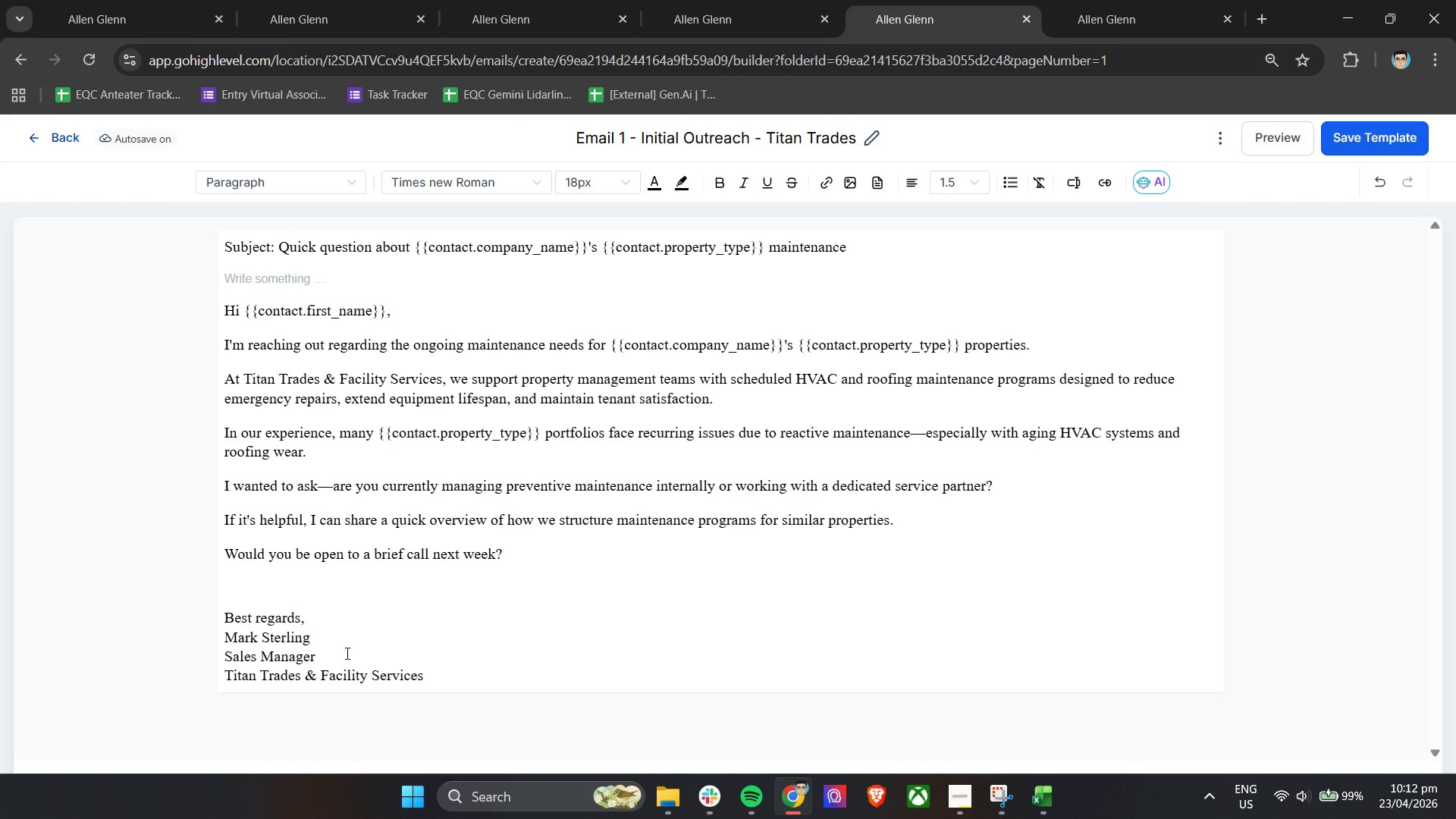 
wait(21.61)
 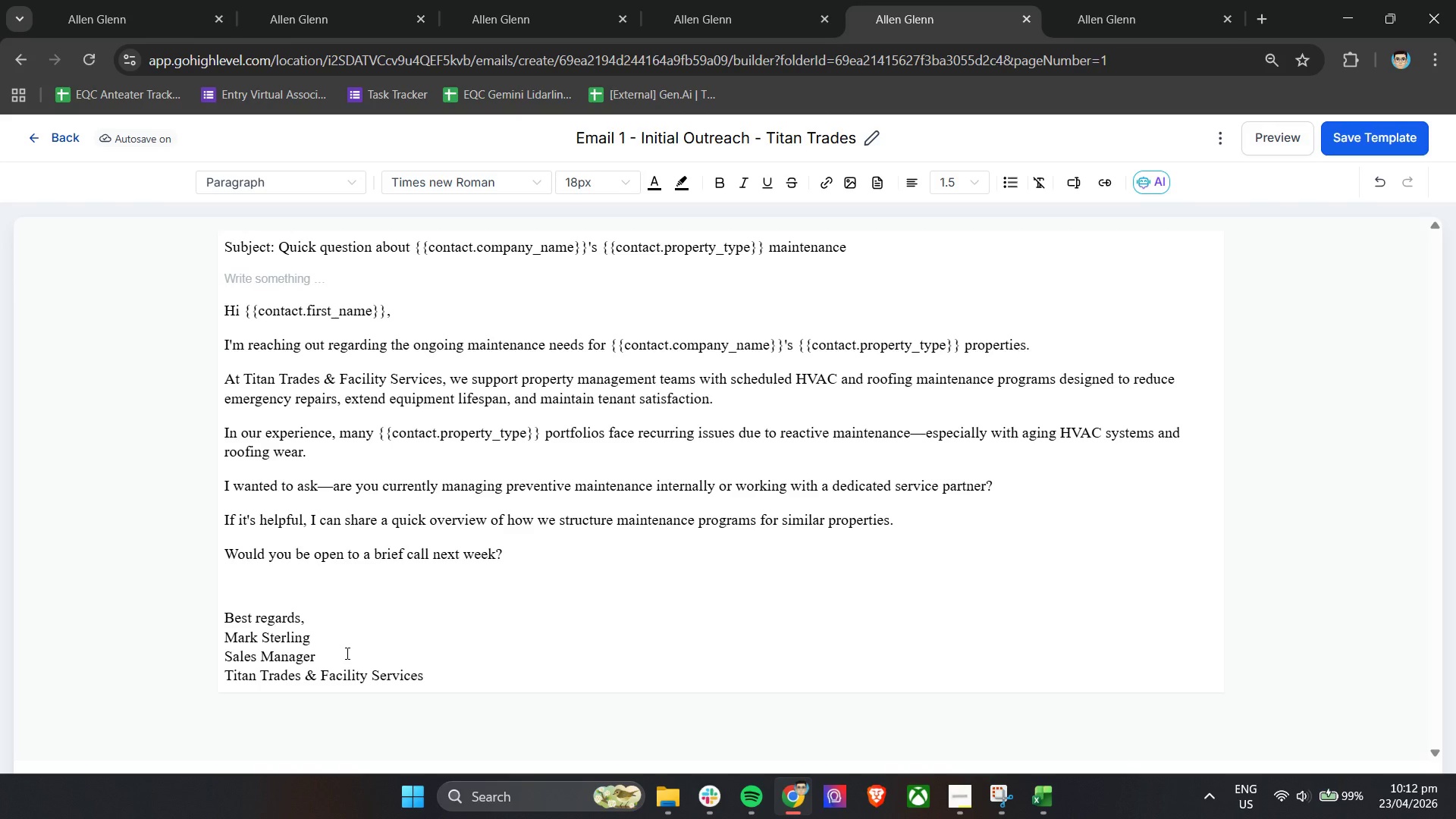 
left_click([749, 0])
 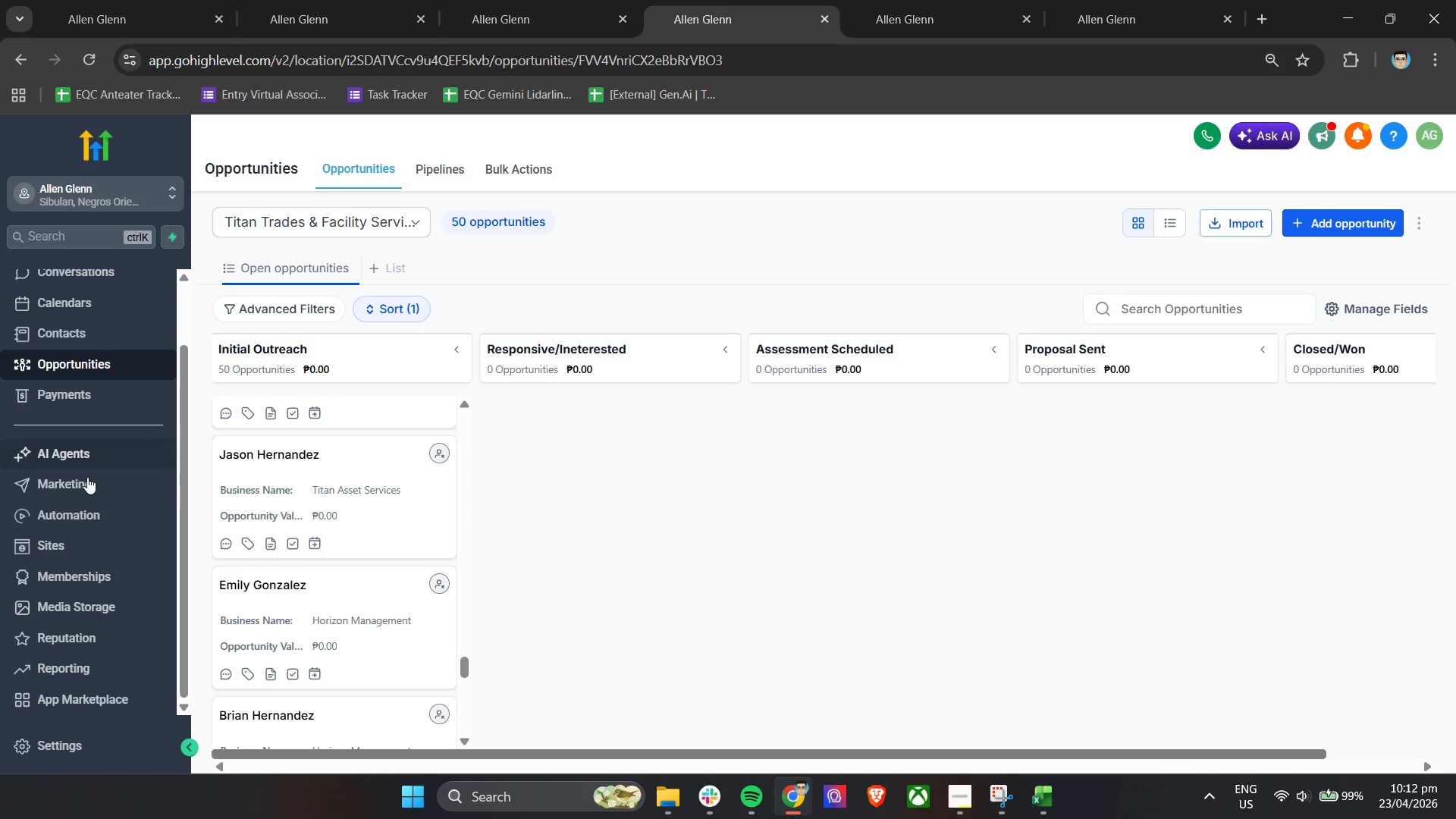 
right_click([86, 485])
 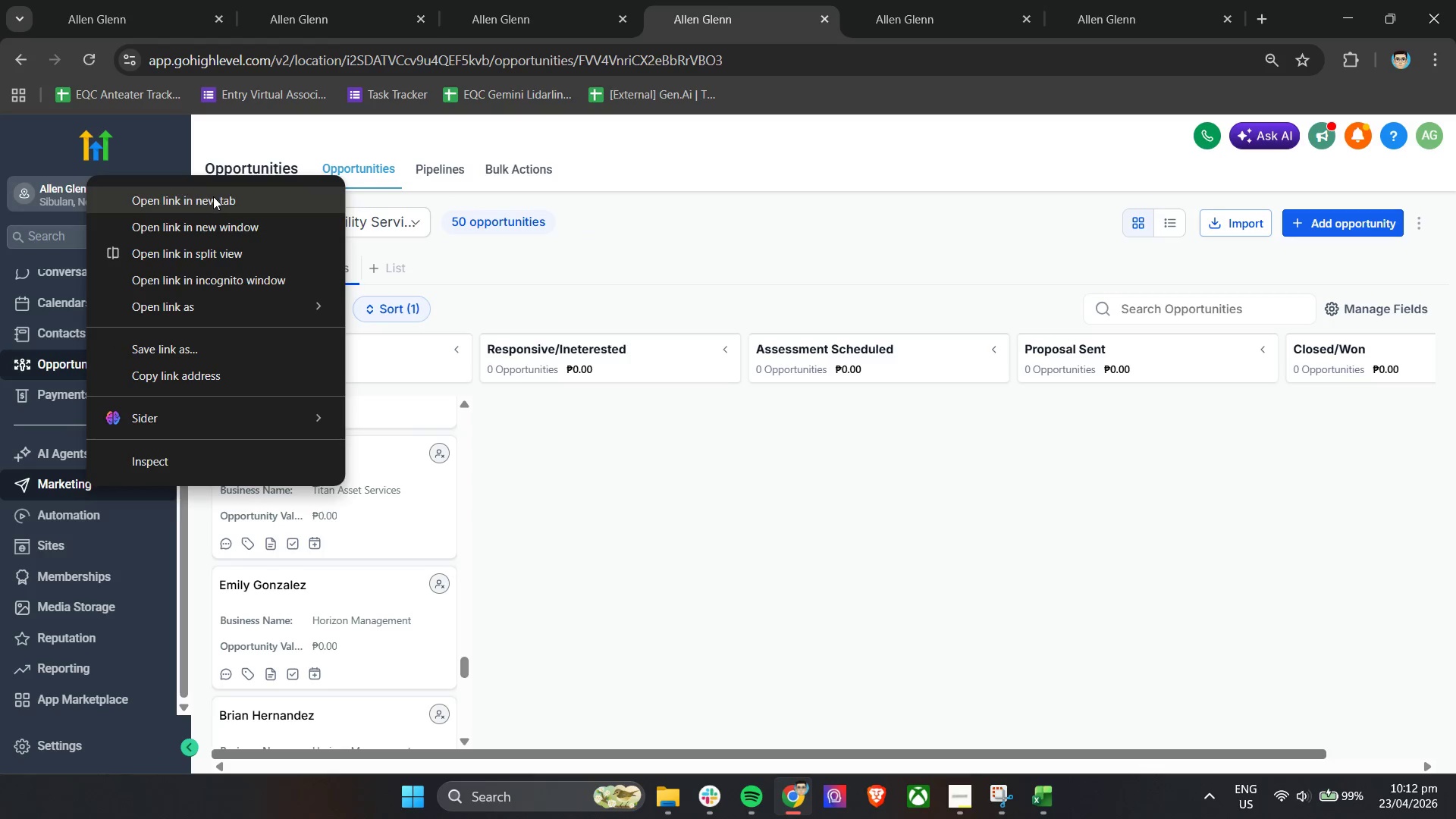 
left_click([213, 199])
 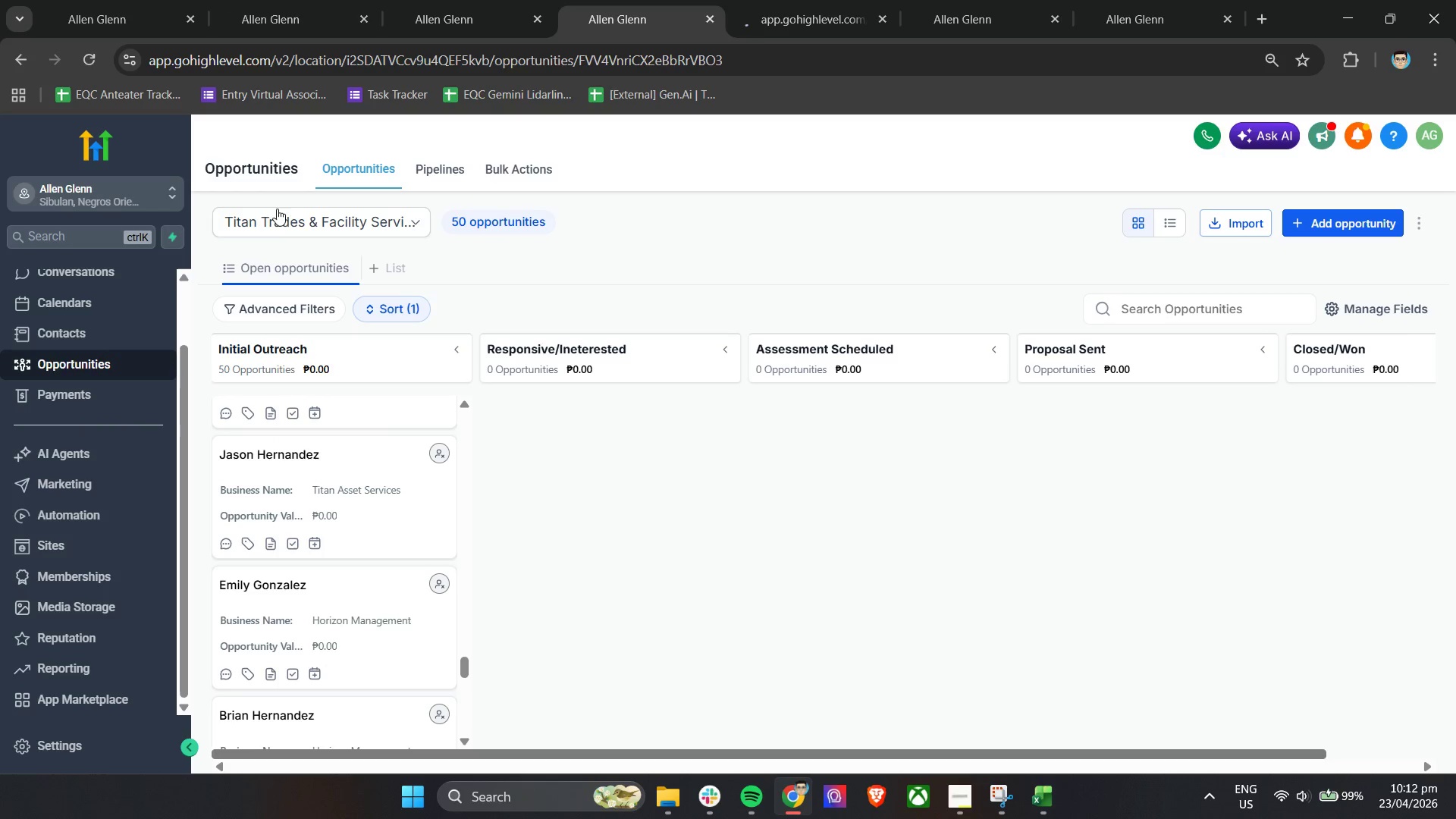 
left_click([993, 0])
 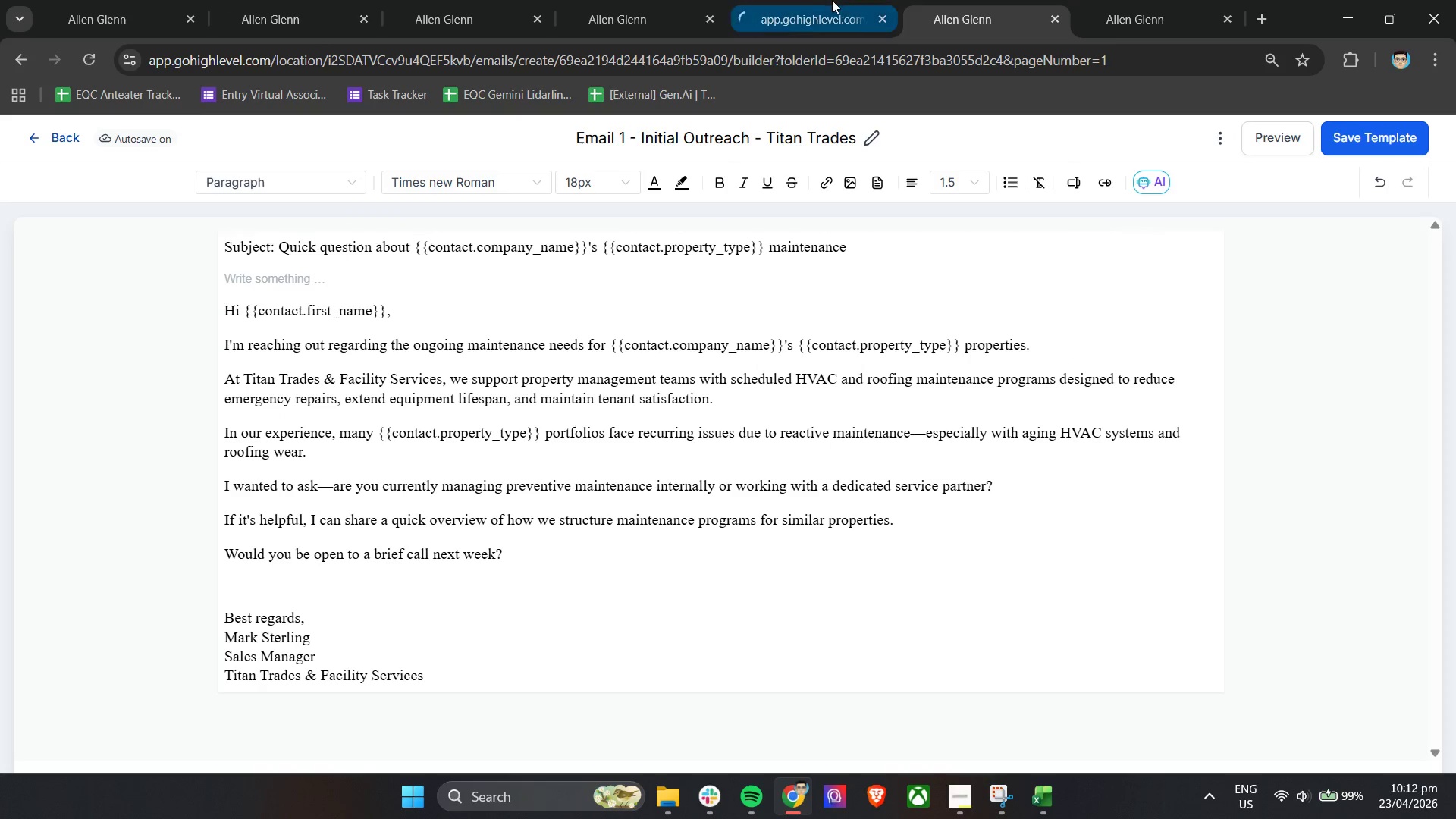 
left_click([822, 0])
 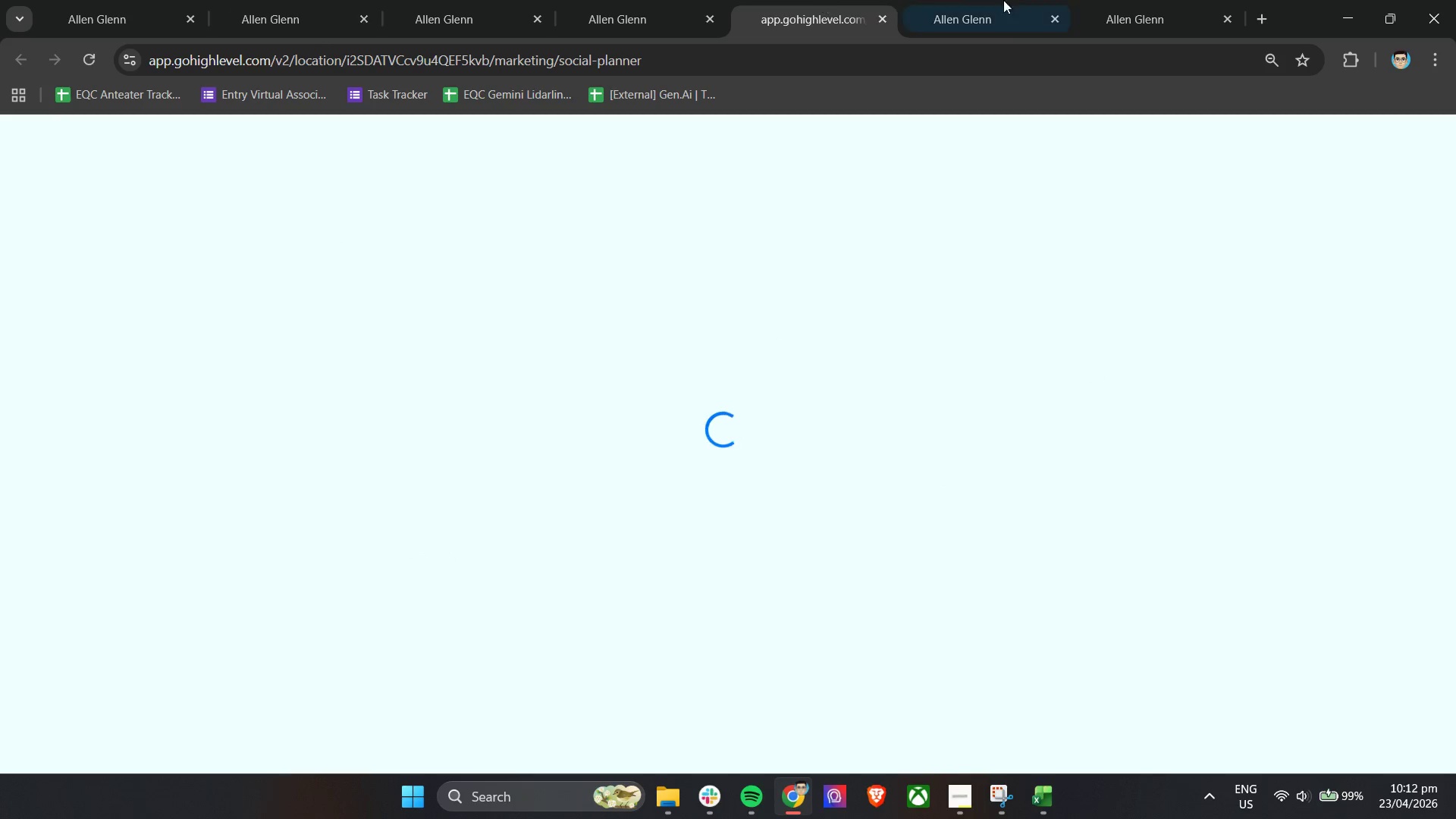 
left_click([1100, 0])
 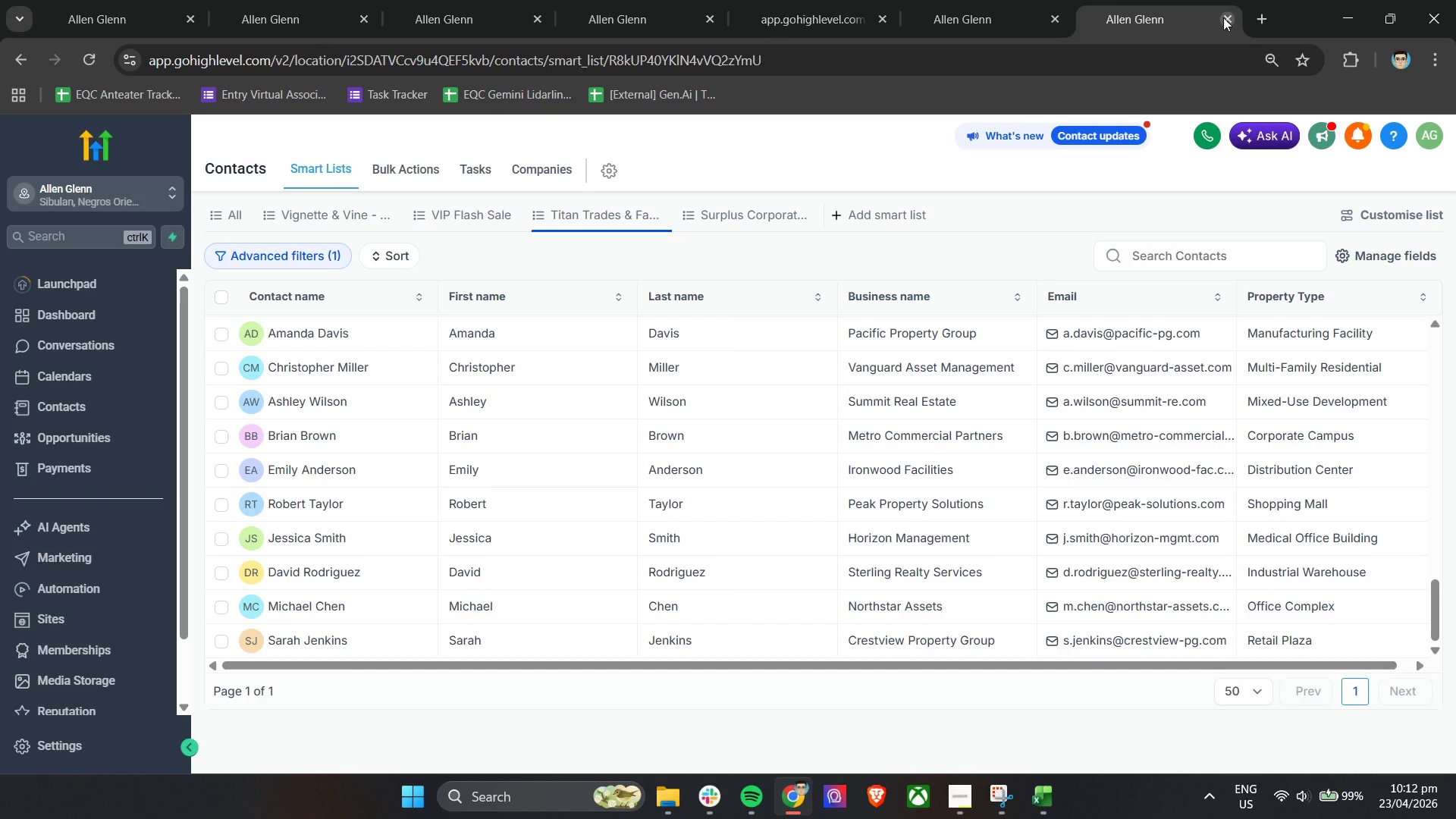 
left_click([1223, 17])
 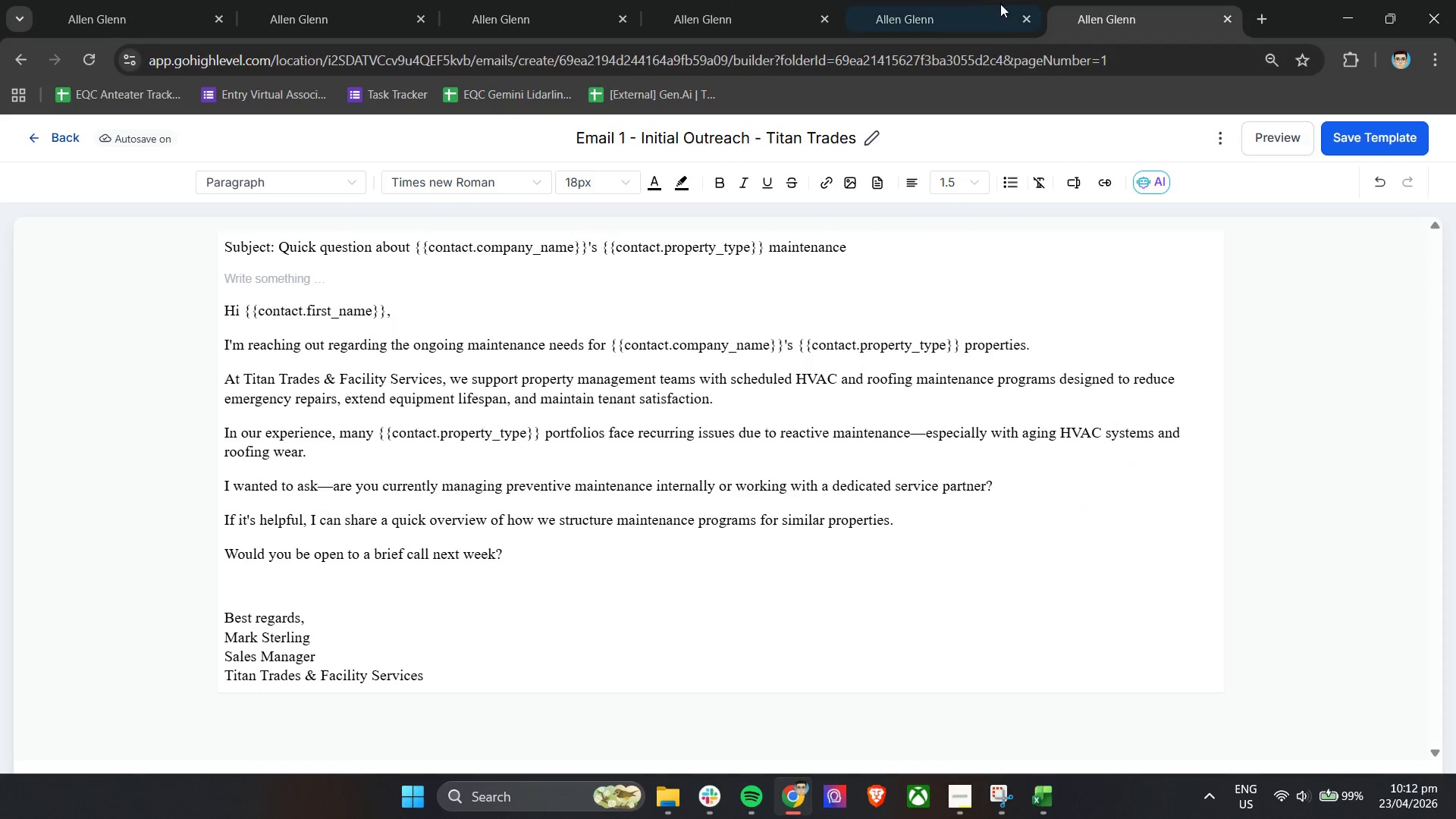 
left_click([967, 0])
 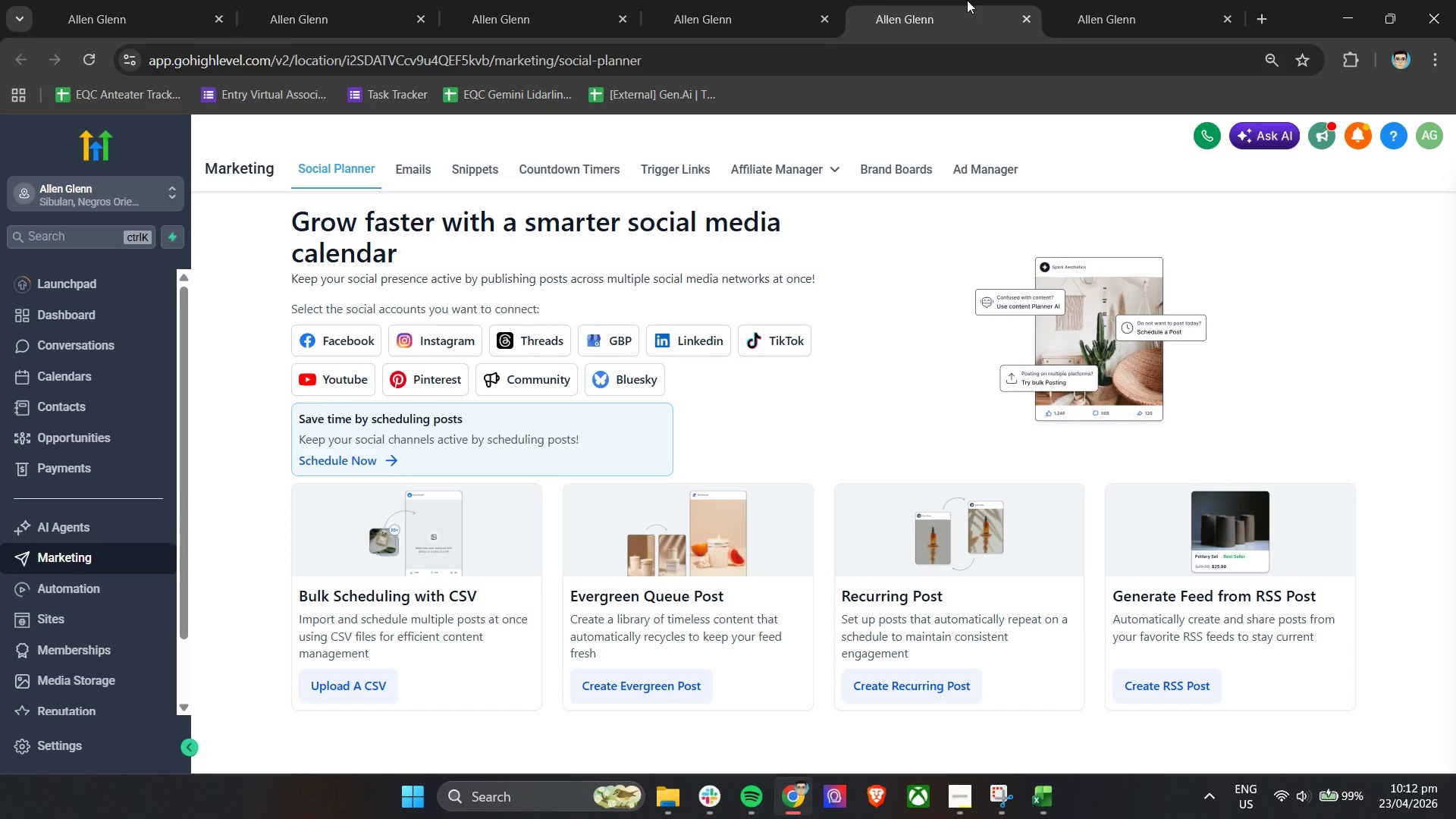 
left_click([420, 174])
 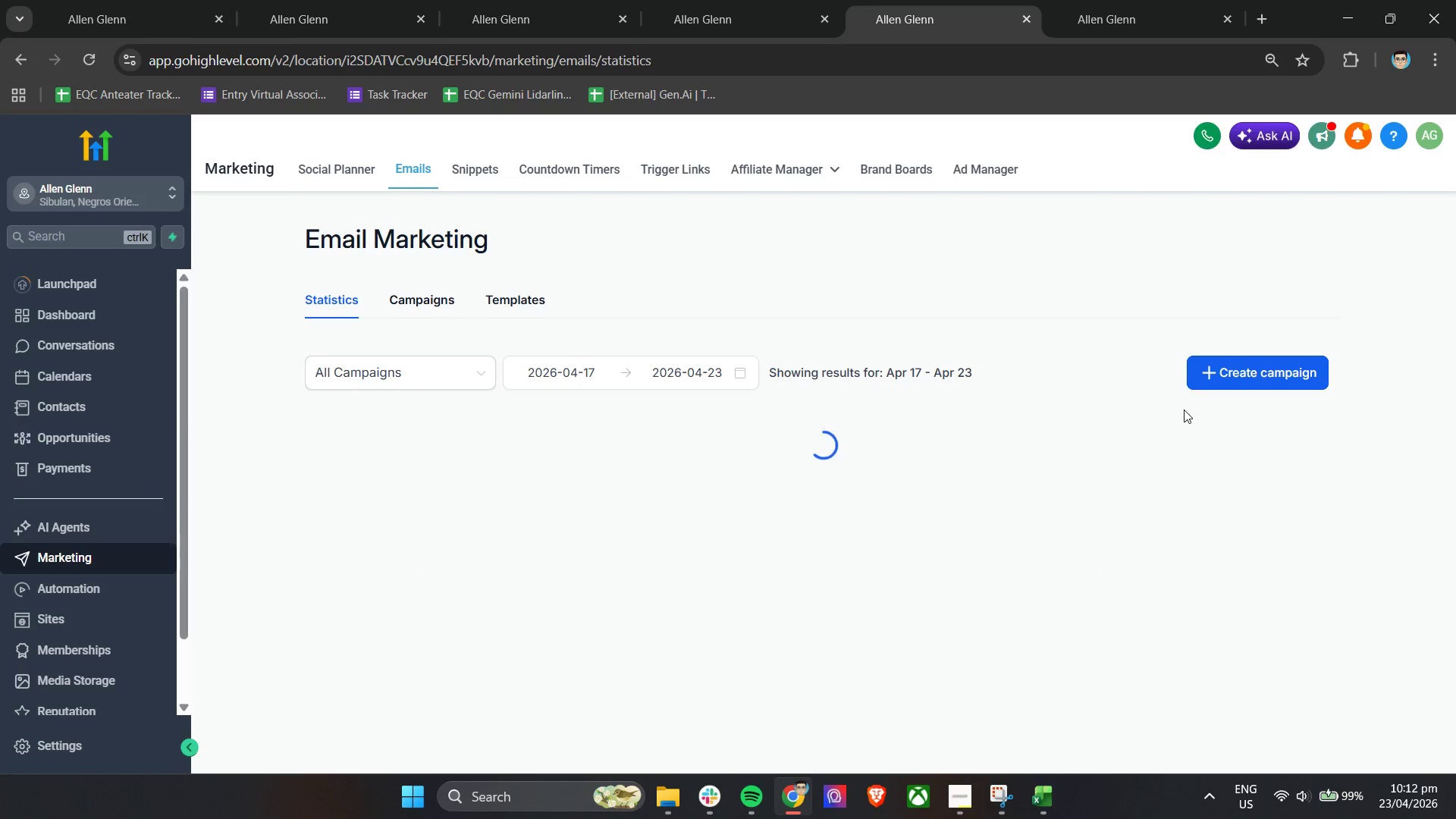 
wait(8.66)
 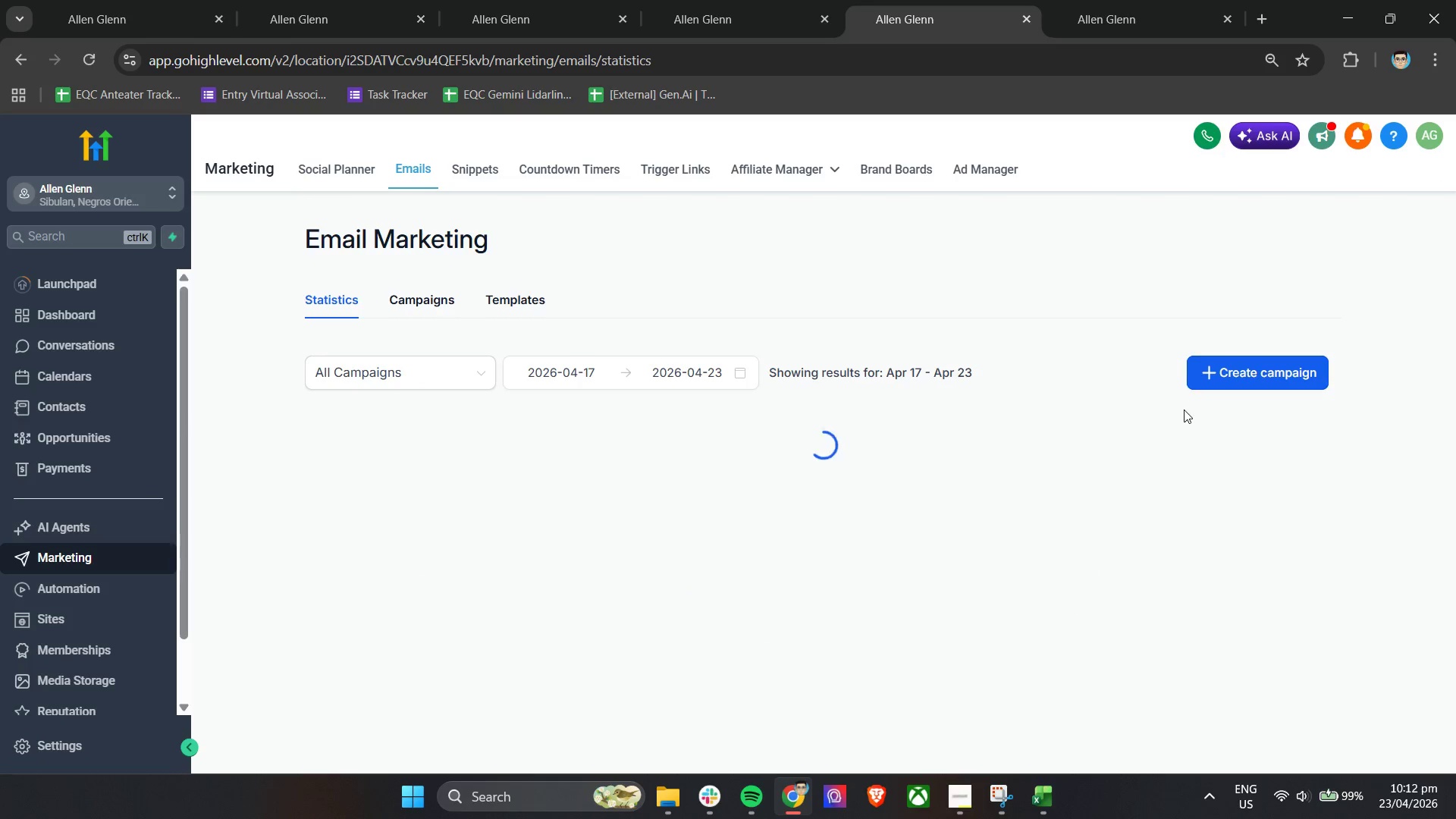 
scroll: coordinate [518, 510], scroll_direction: down, amount: 3.0
 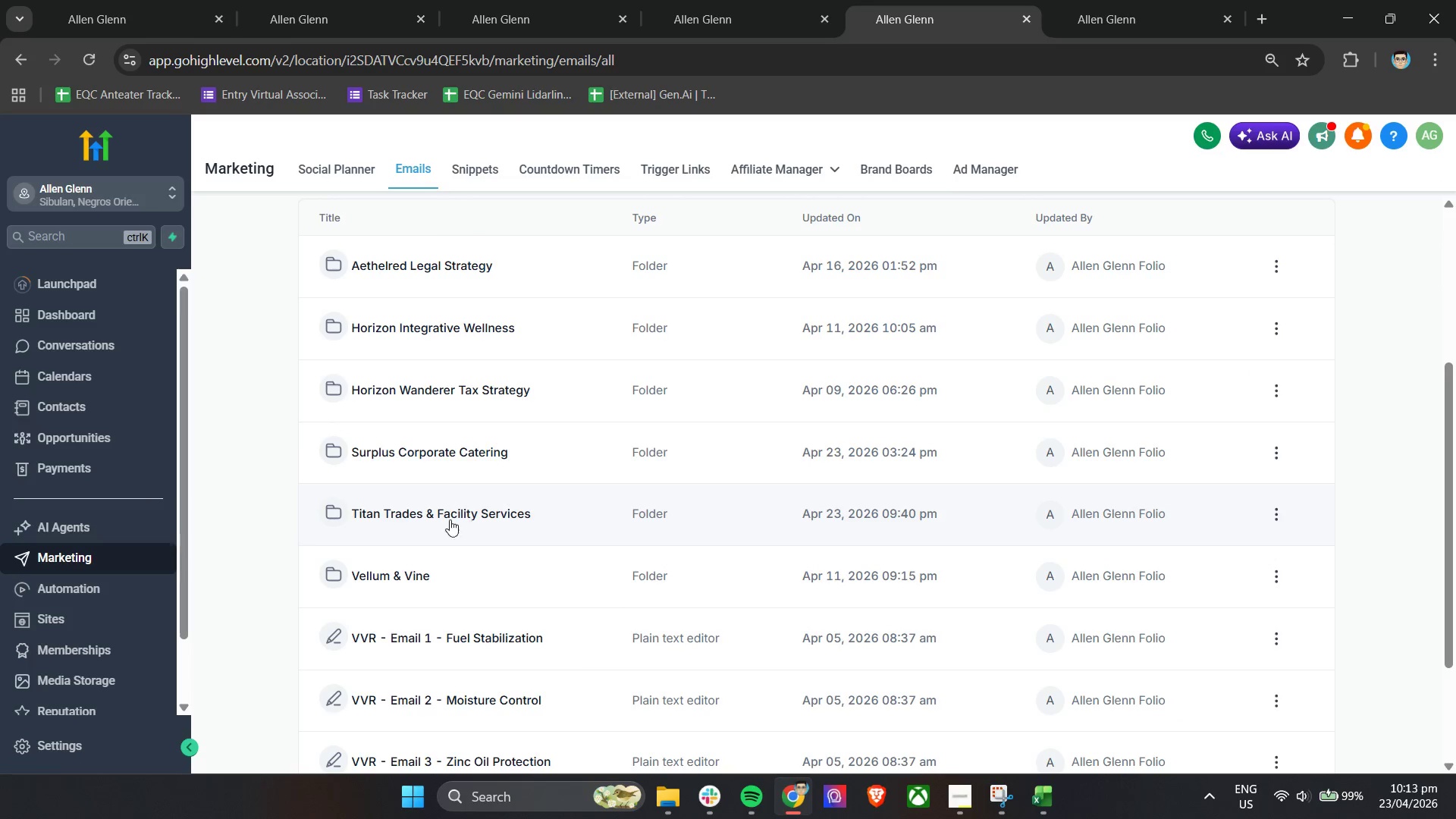 
left_click([445, 519])
 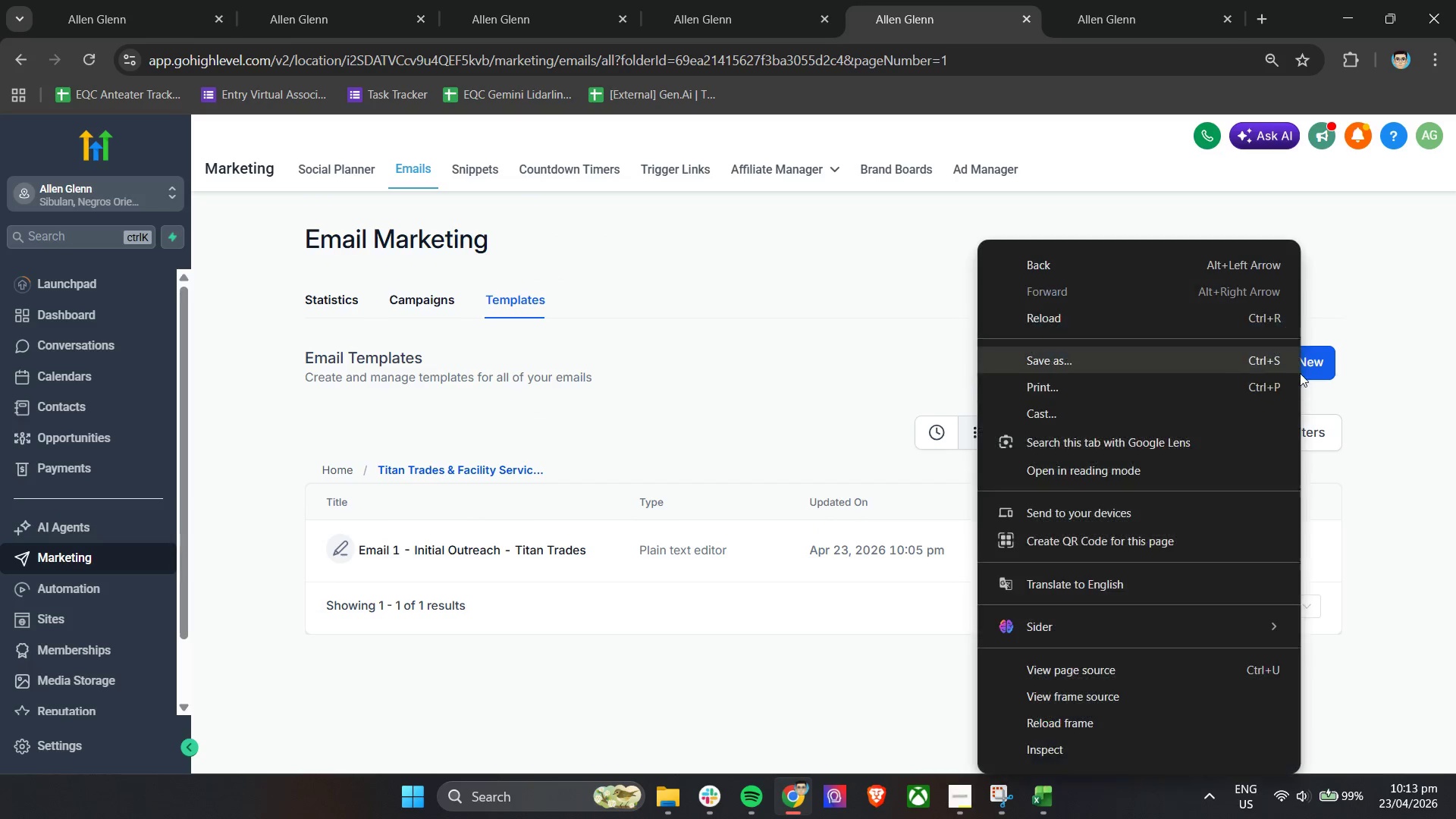 
right_click([1327, 366])
 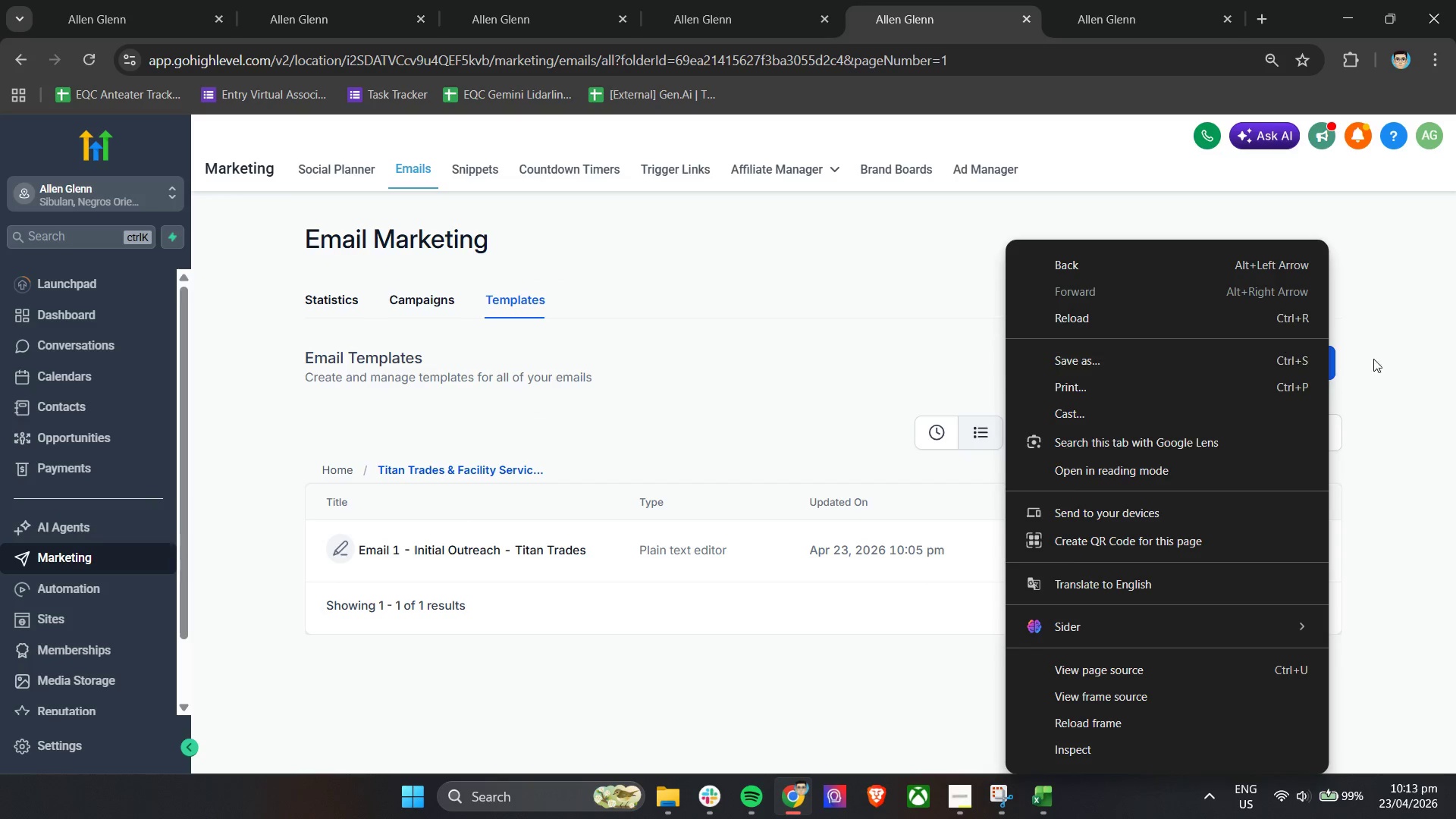 
left_click([778, 255])
 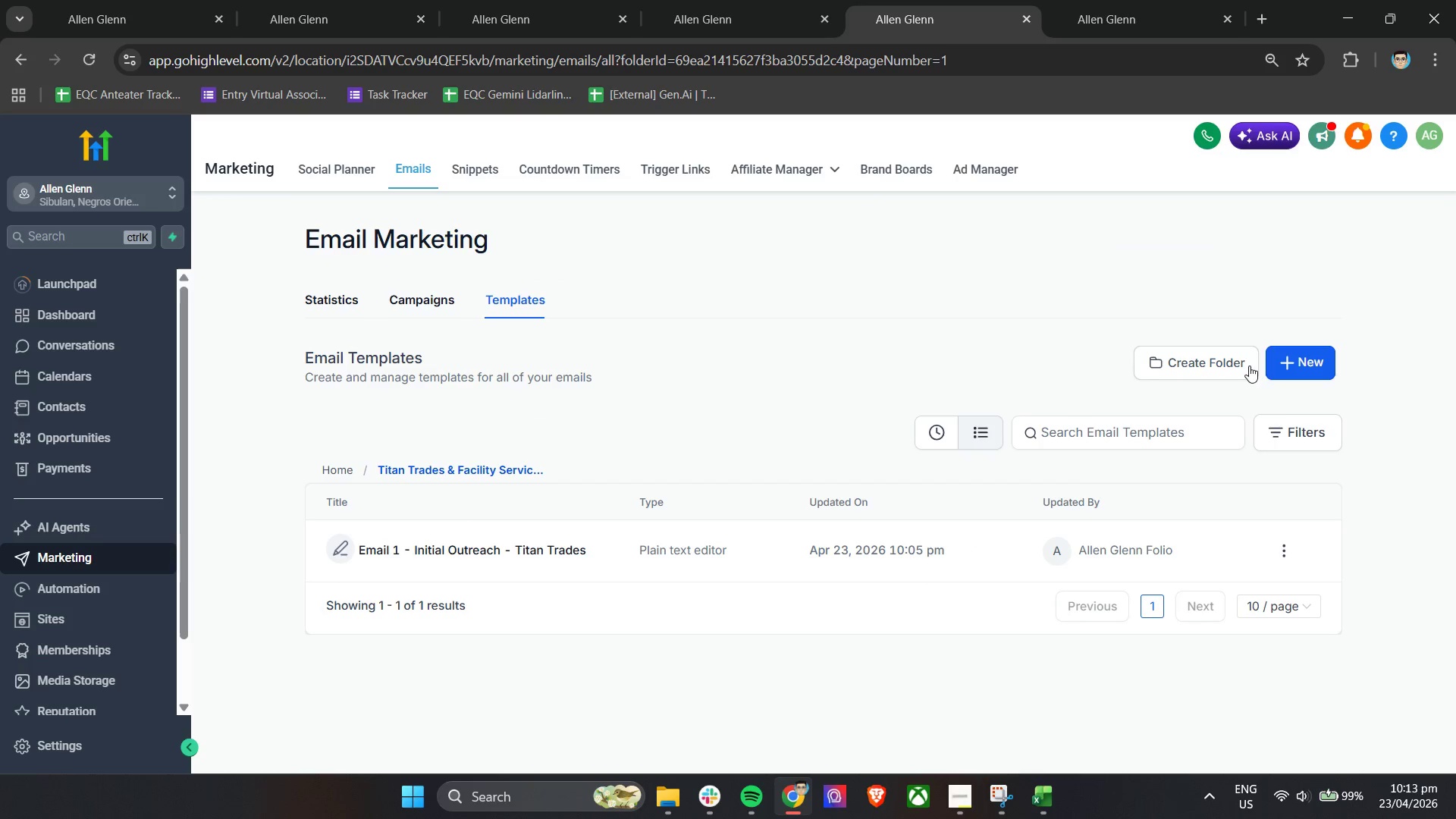 
left_click([1291, 363])
 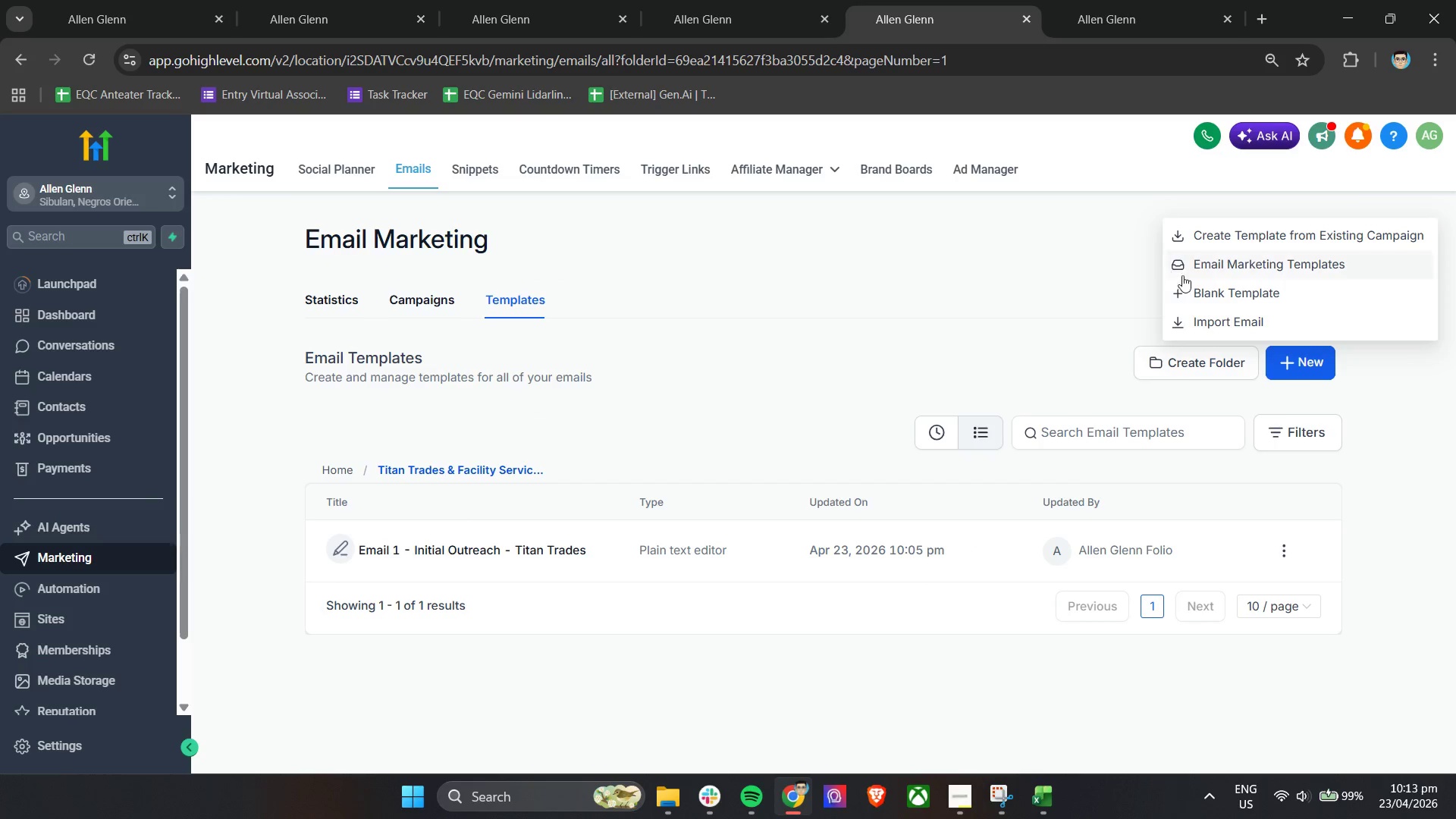 
left_click([1204, 293])
 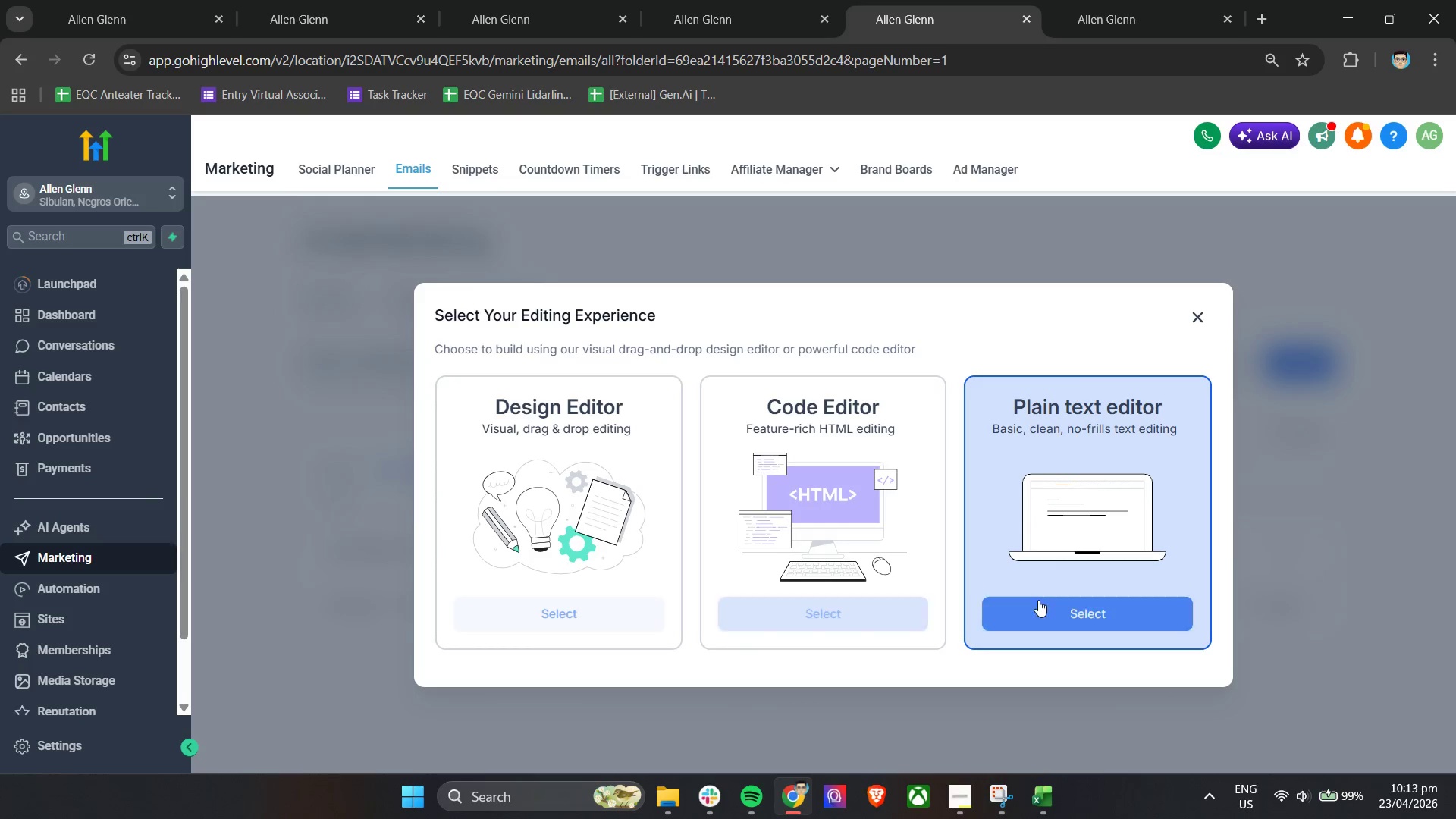 
left_click([1037, 616])
 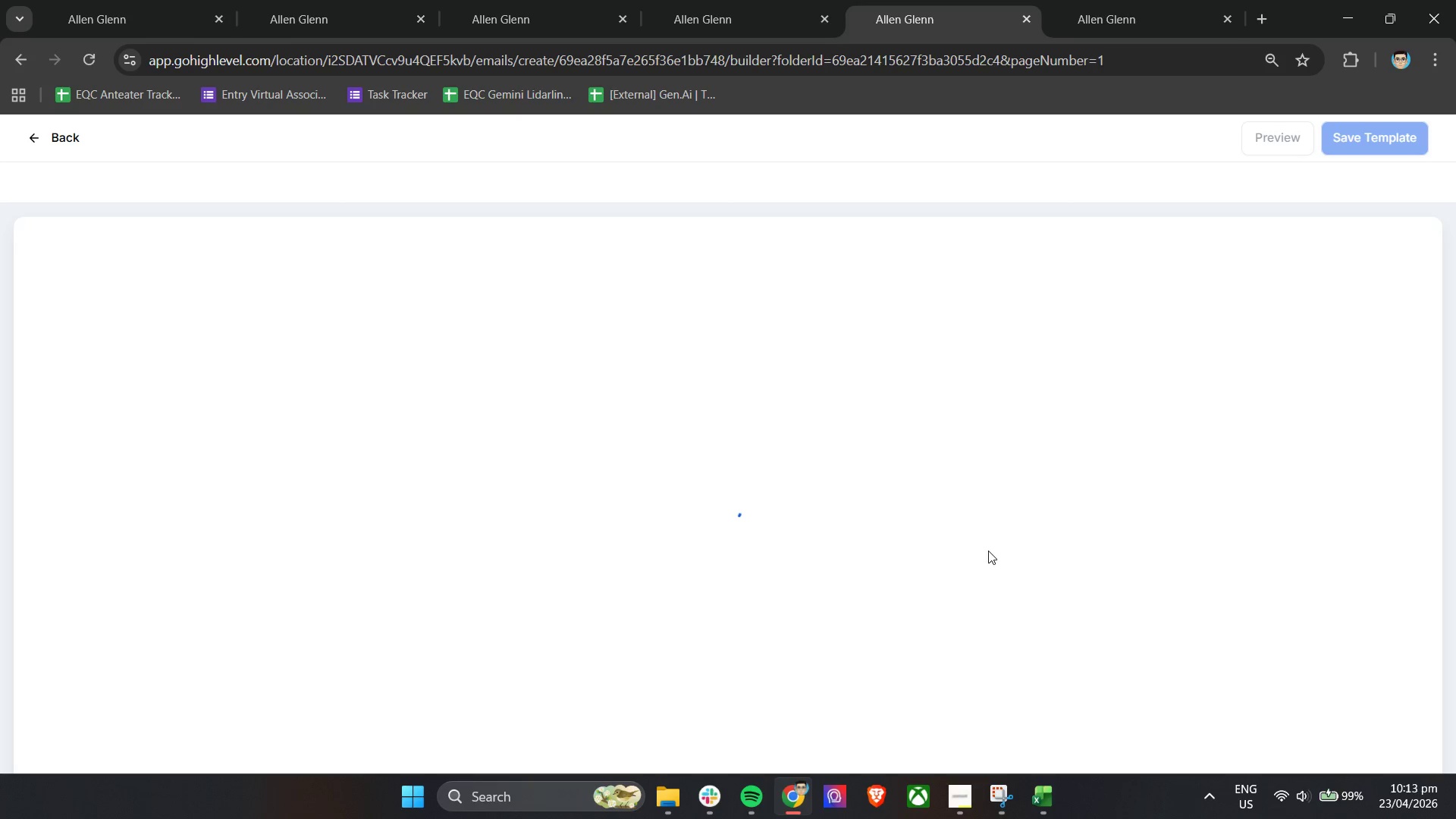 
wait(6.89)
 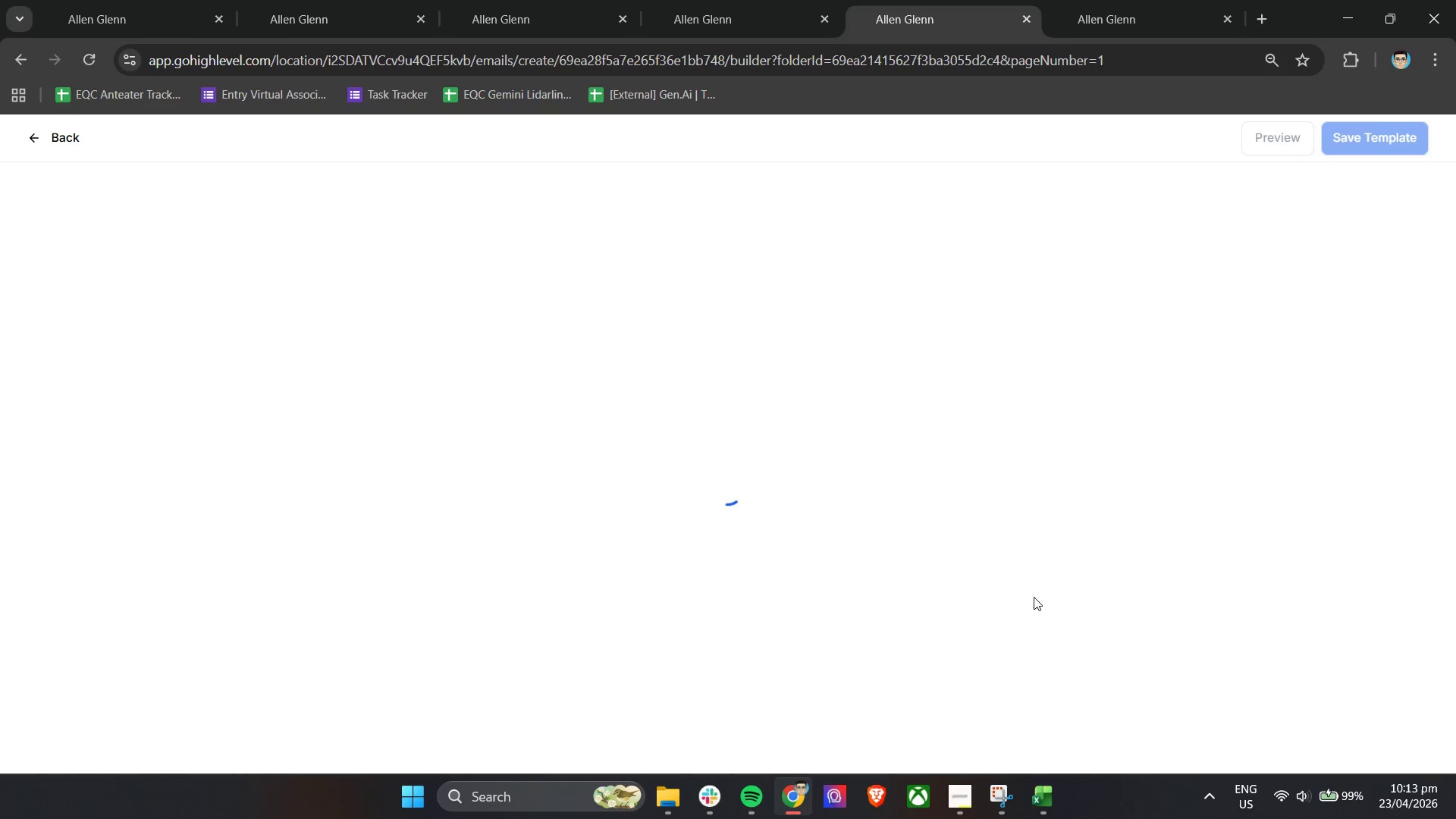 
double_click([690, 141])
 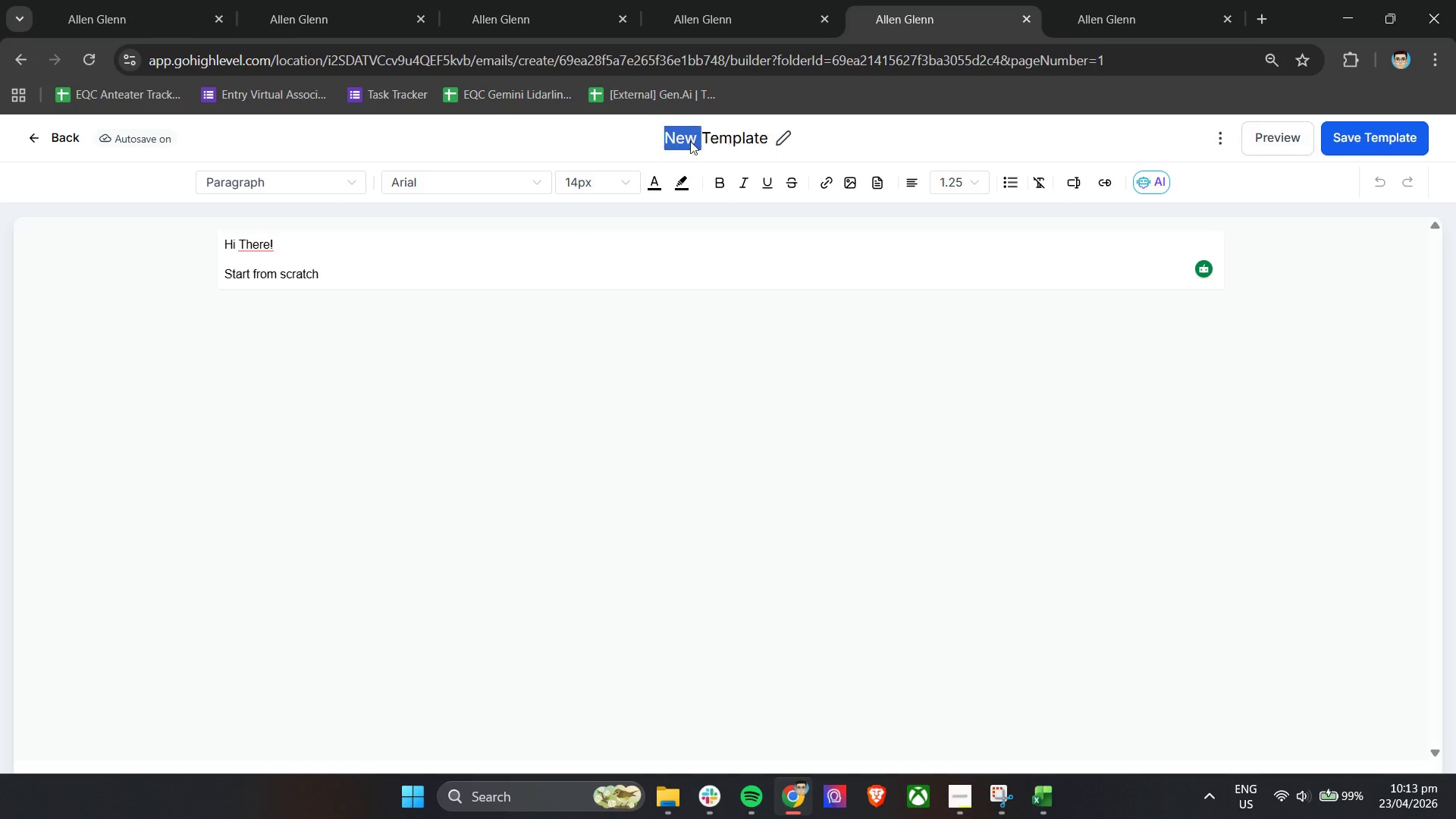 
triple_click([690, 141])
 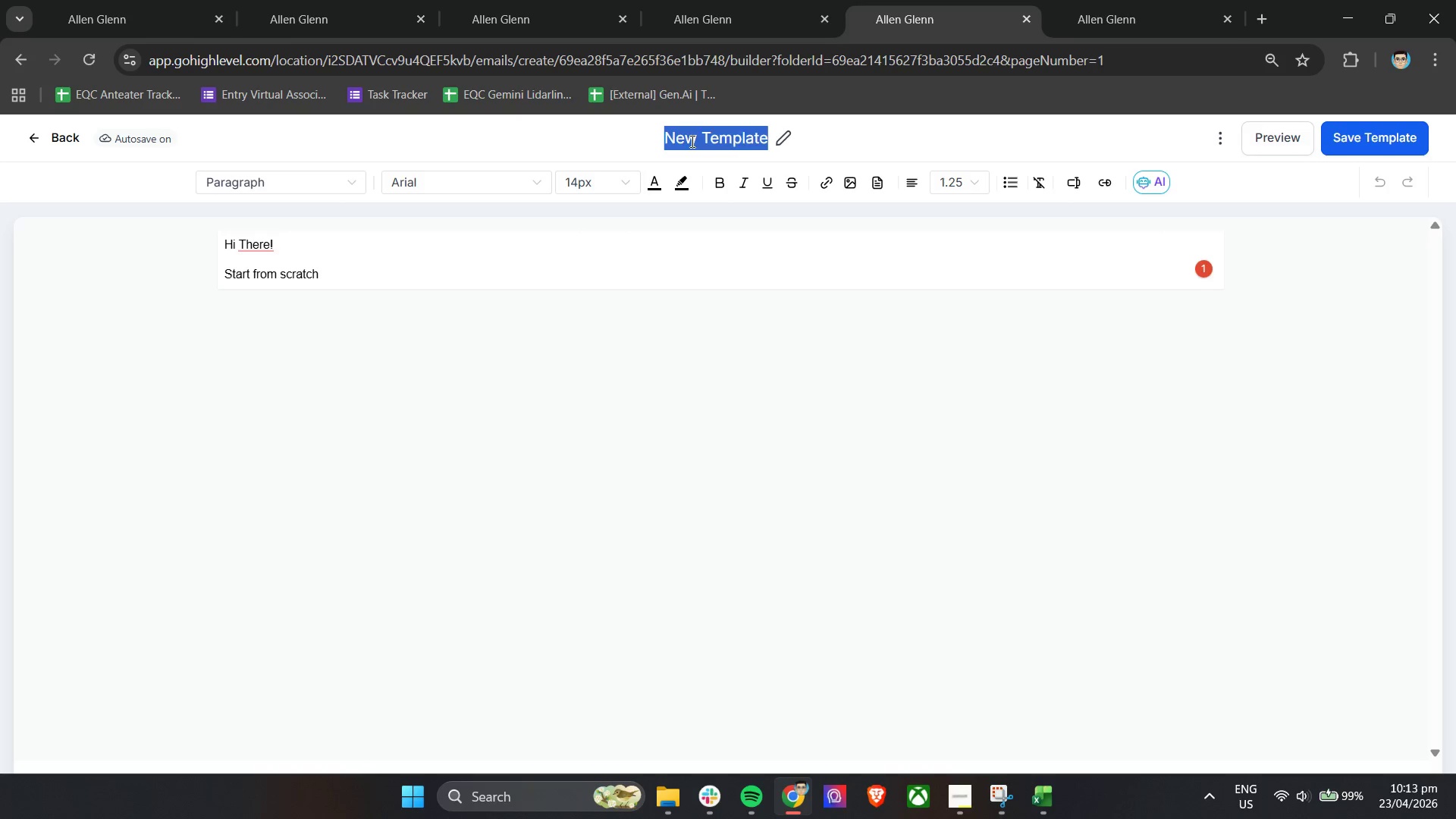 
type(Email 2 - A)
key(Backspace)
type(Value Add - Titan Trades)
 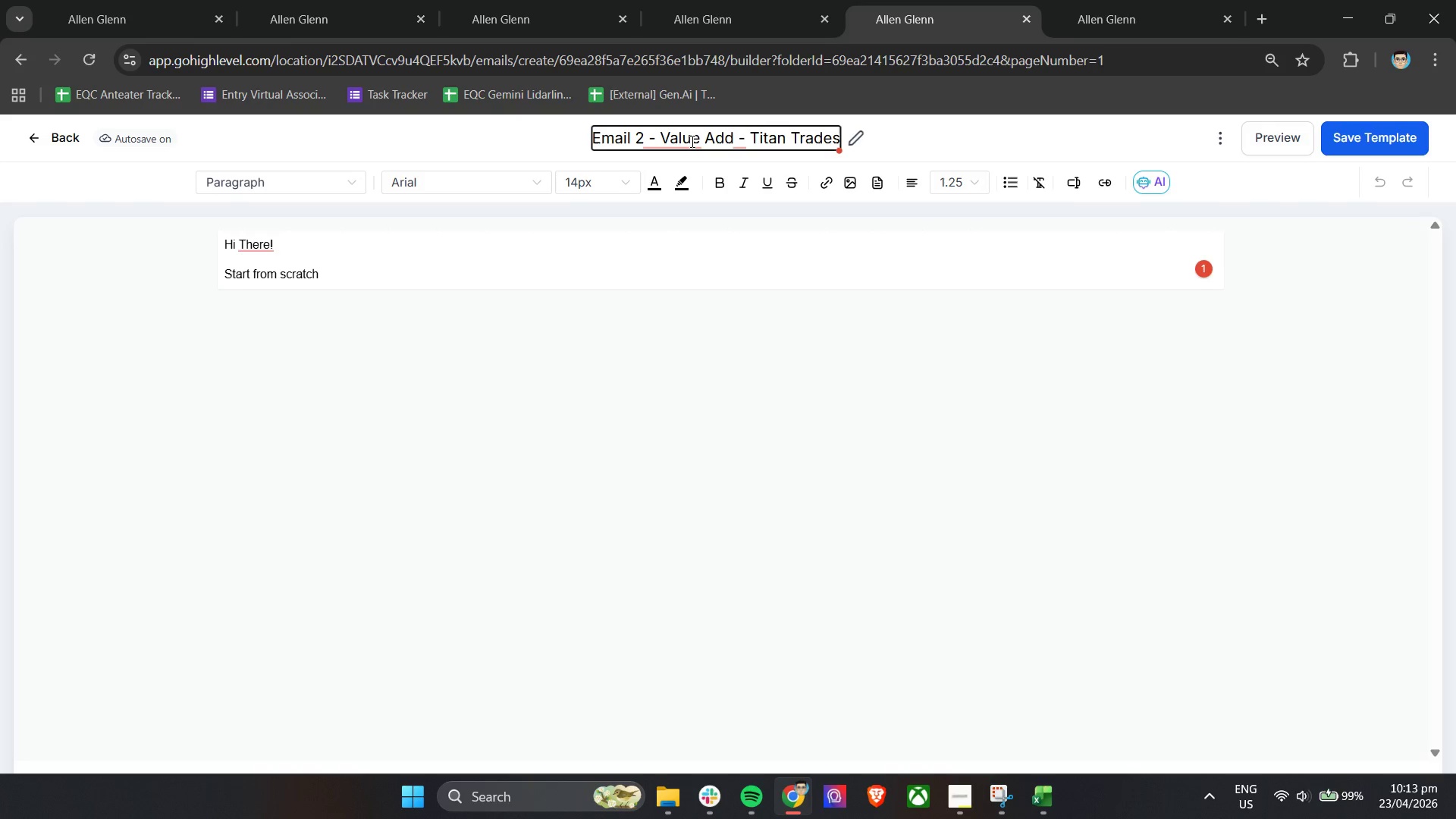 
left_click([569, 240])
 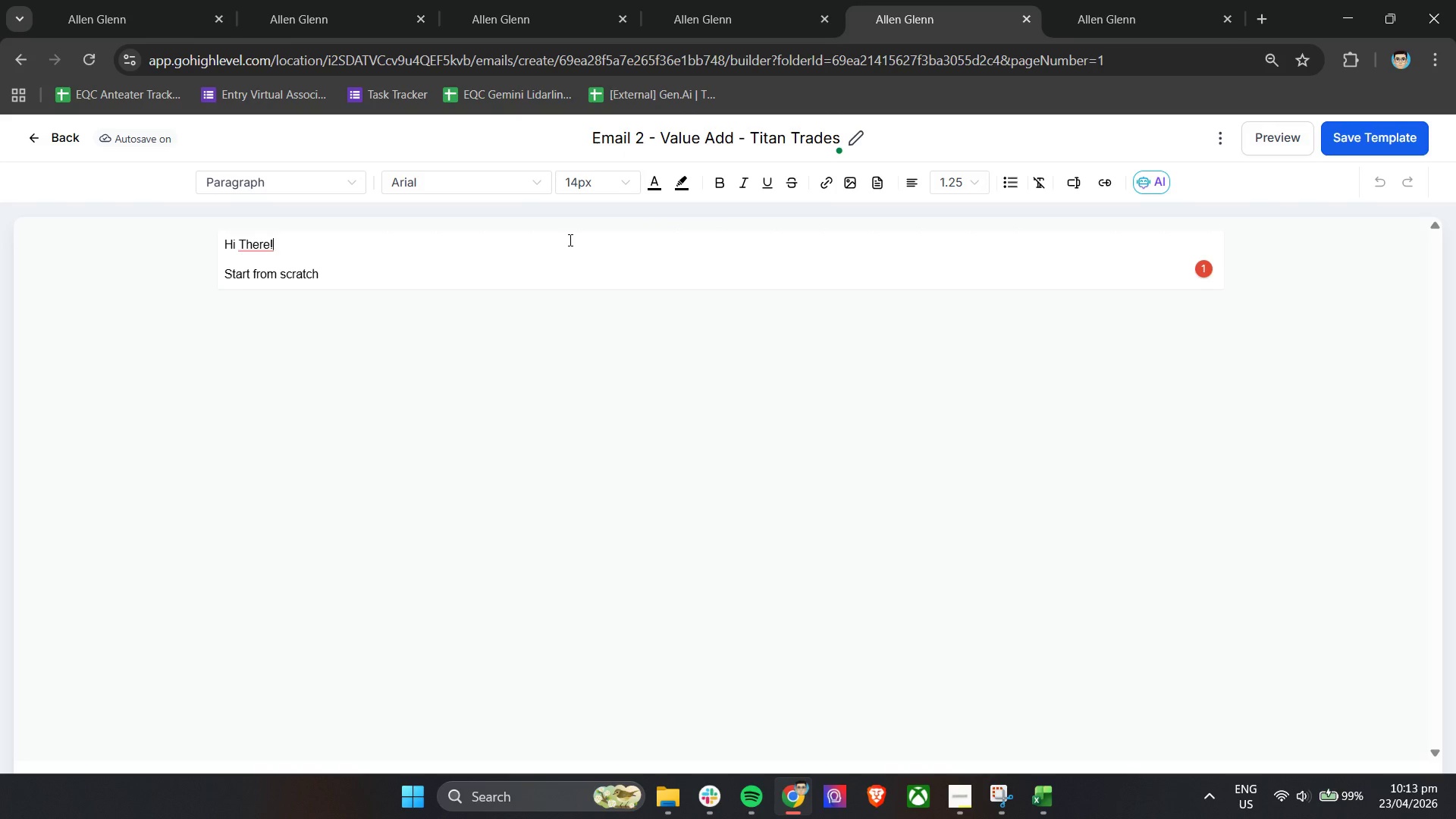 
key(Control+A)
 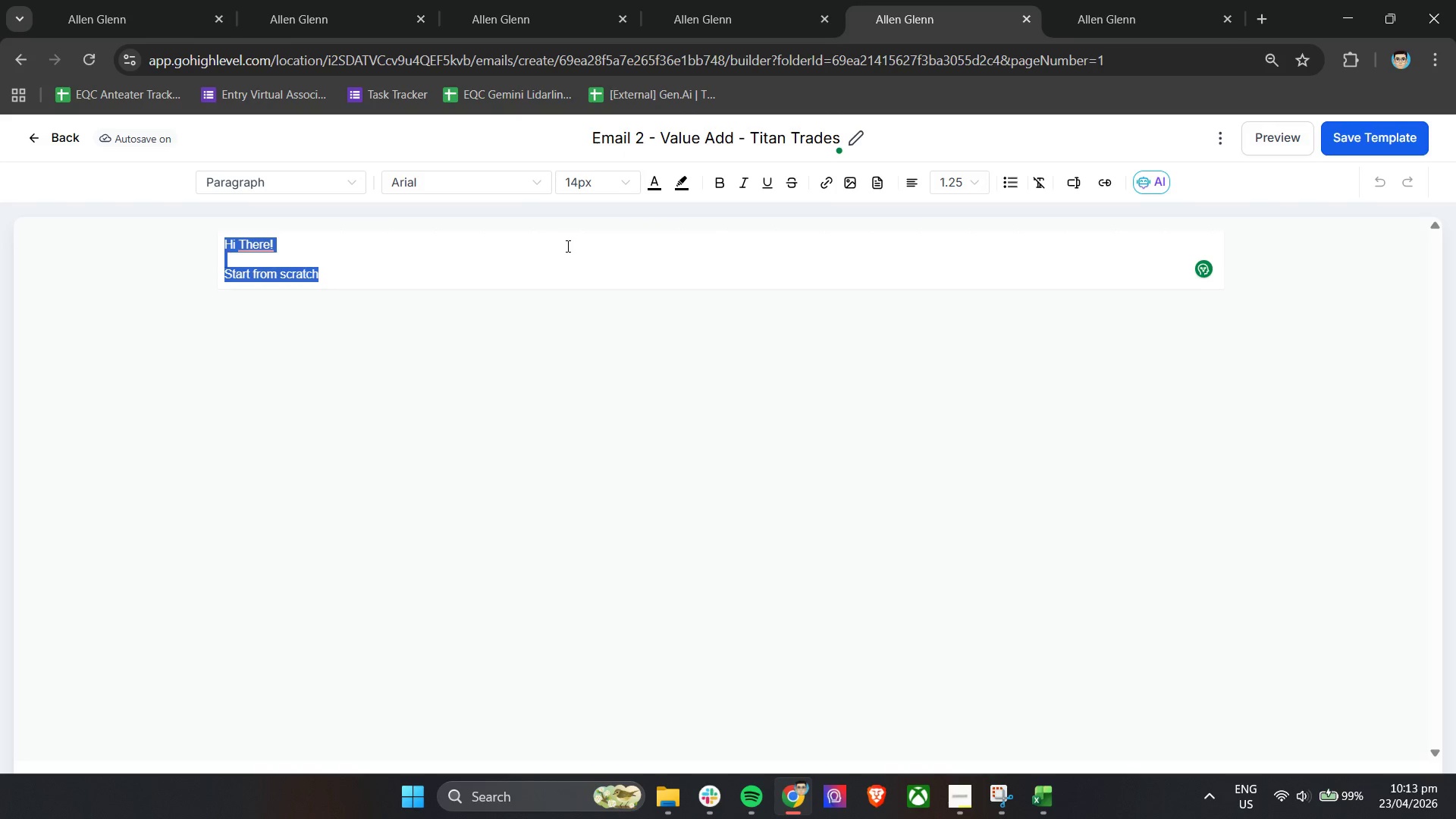 
key(Backspace)
 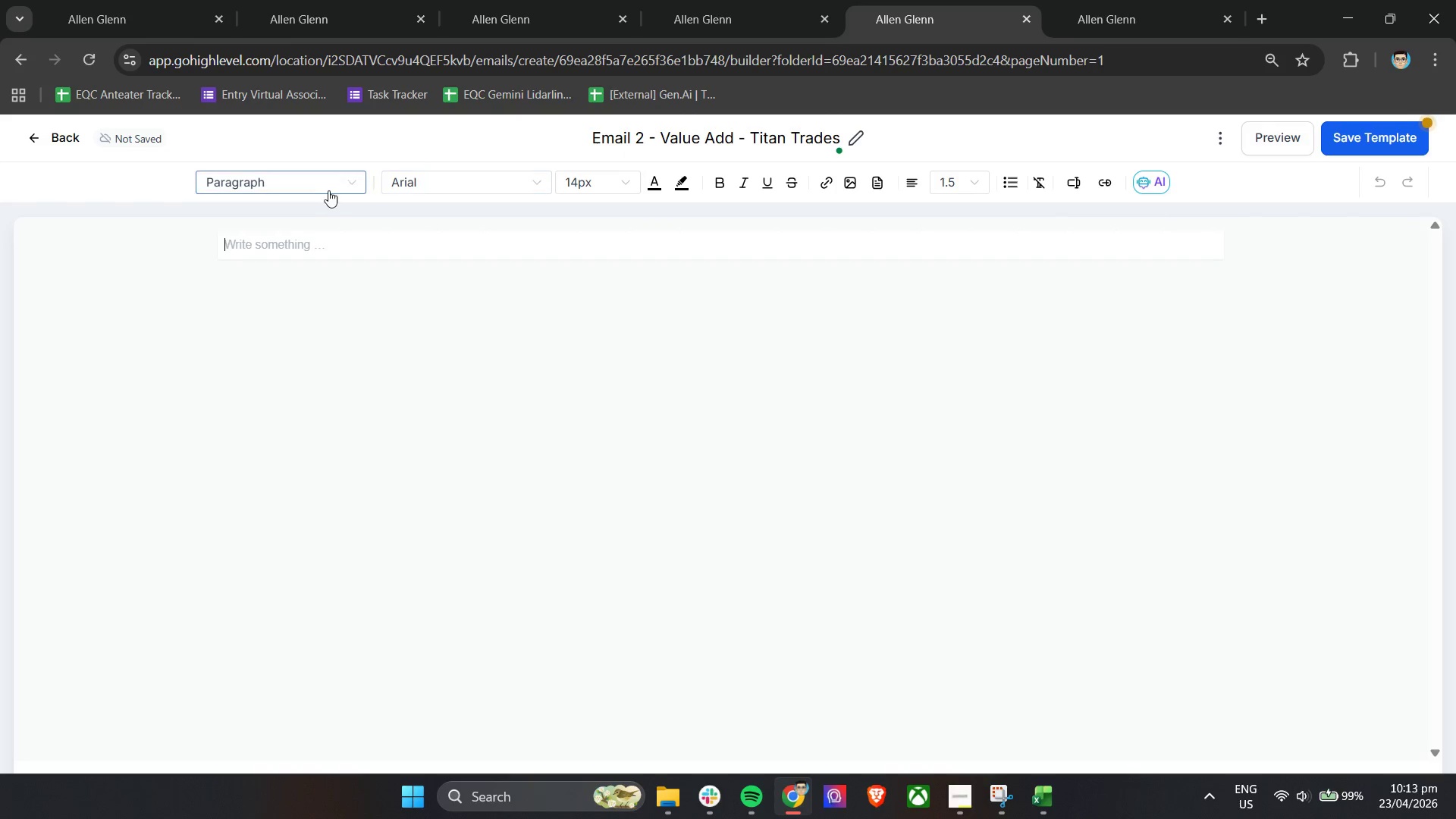 
left_click([325, 191])
 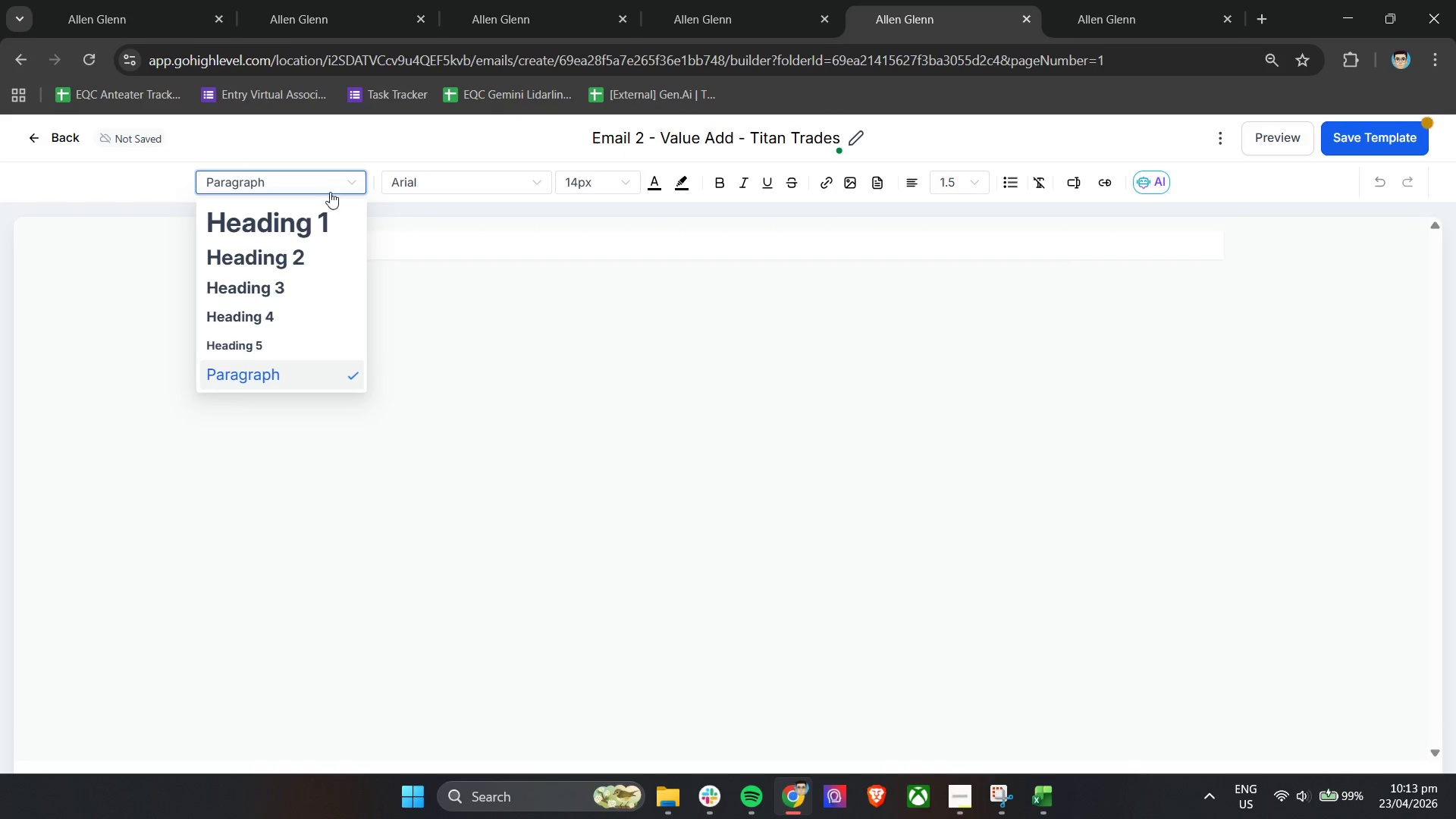 
left_click([459, 185])
 